 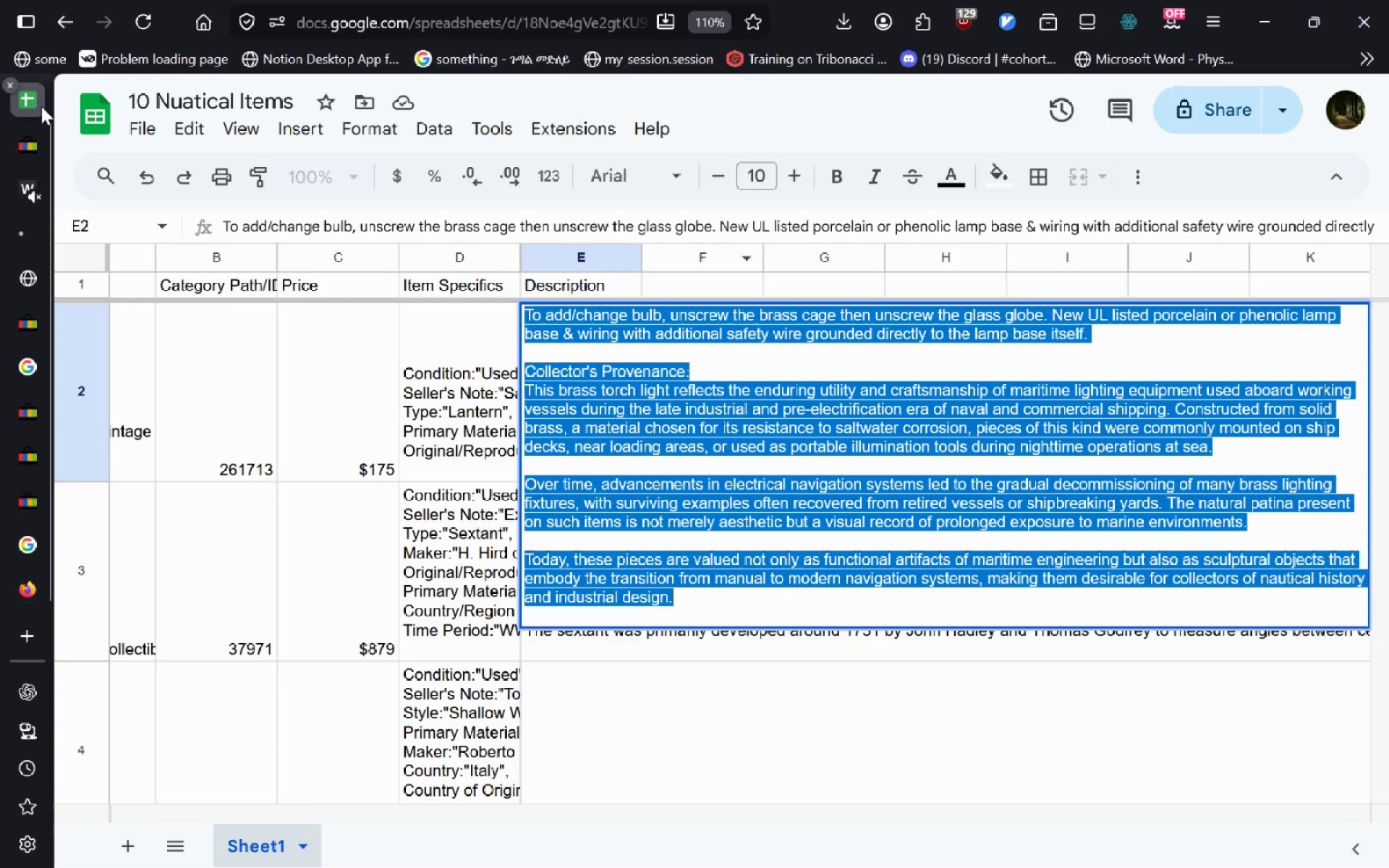 
left_click([345, 394])
 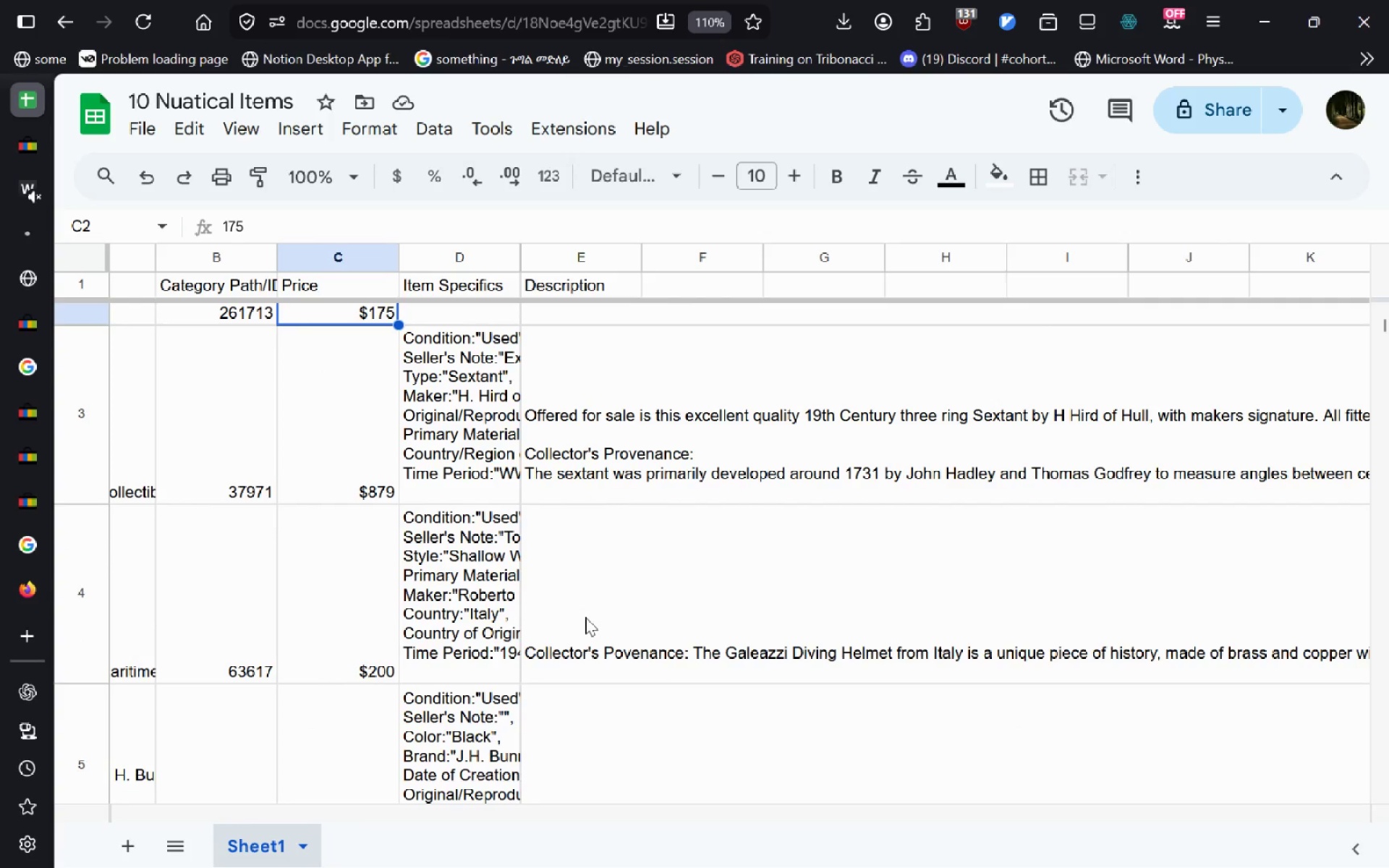 
double_click([585, 617])
 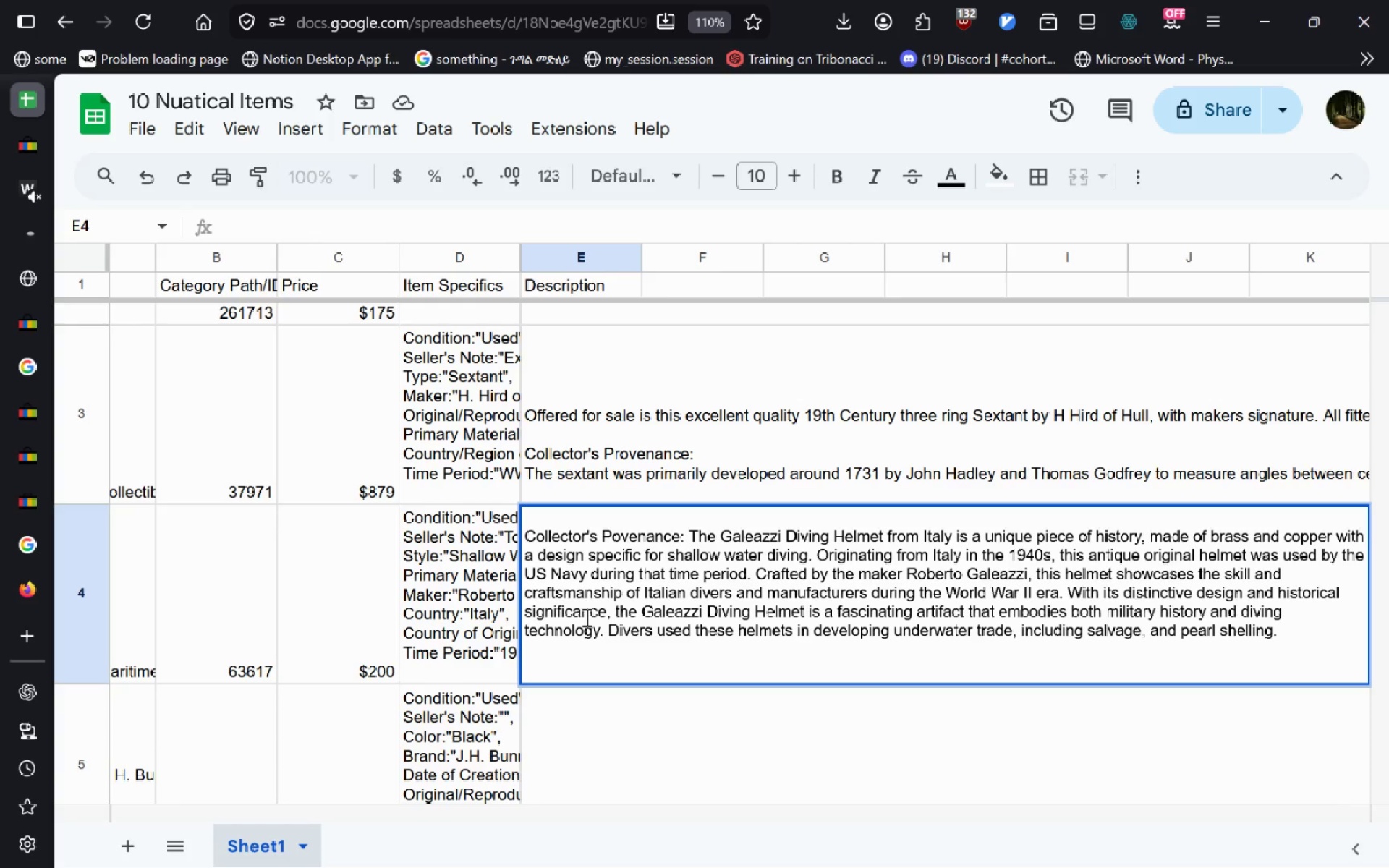 
double_click([590, 384])
 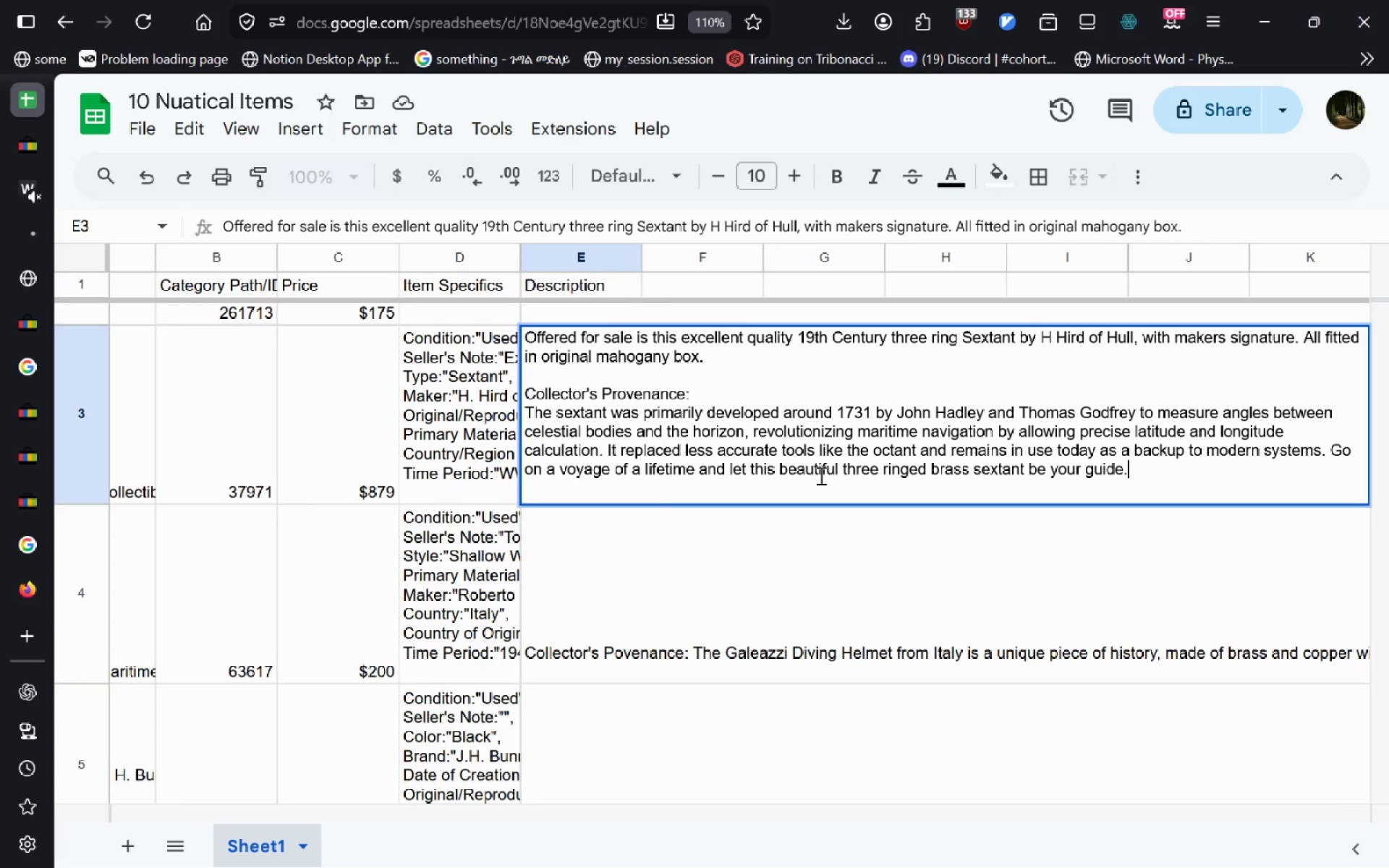 
wait(13.97)
 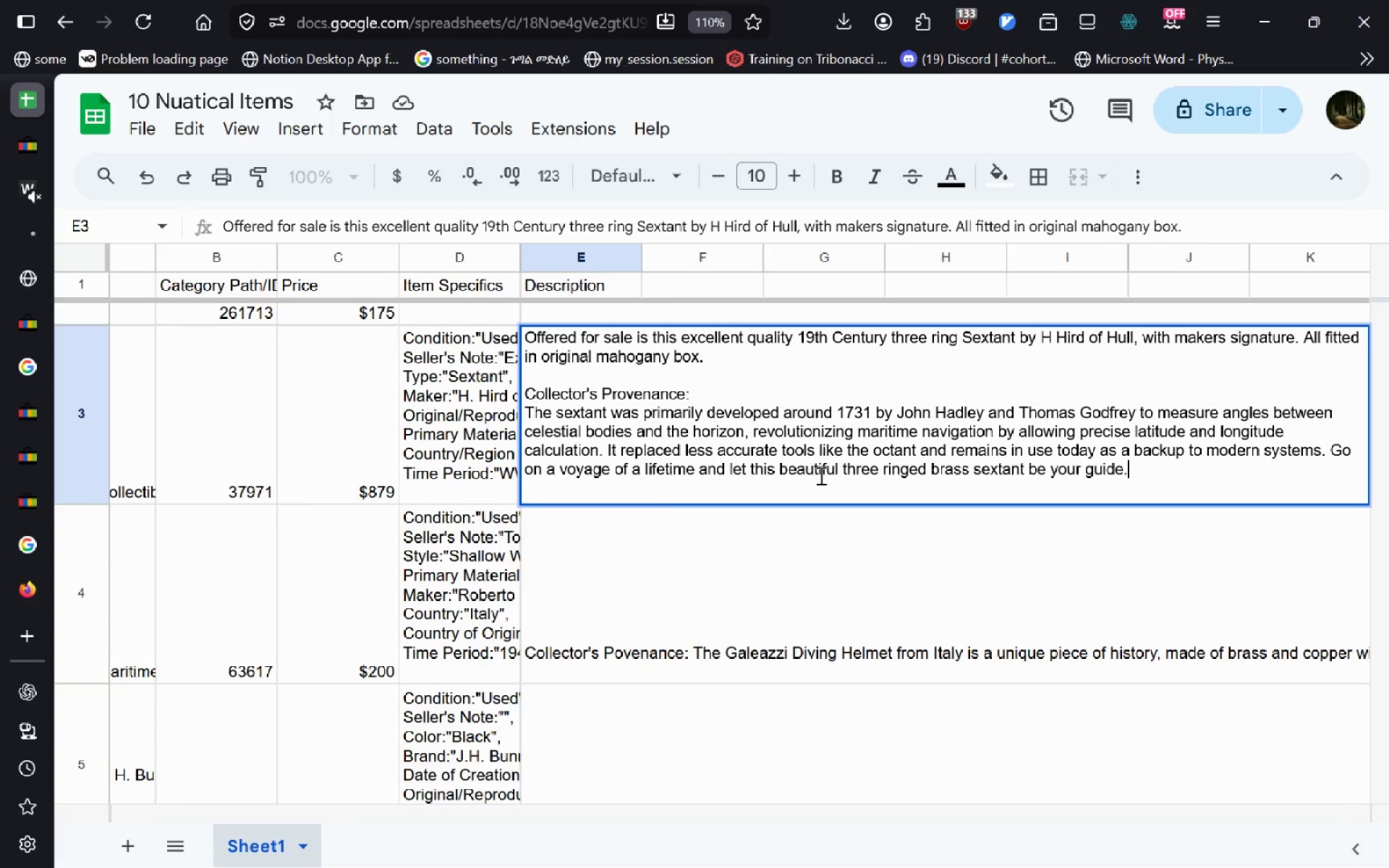 
left_click([1333, 447])
 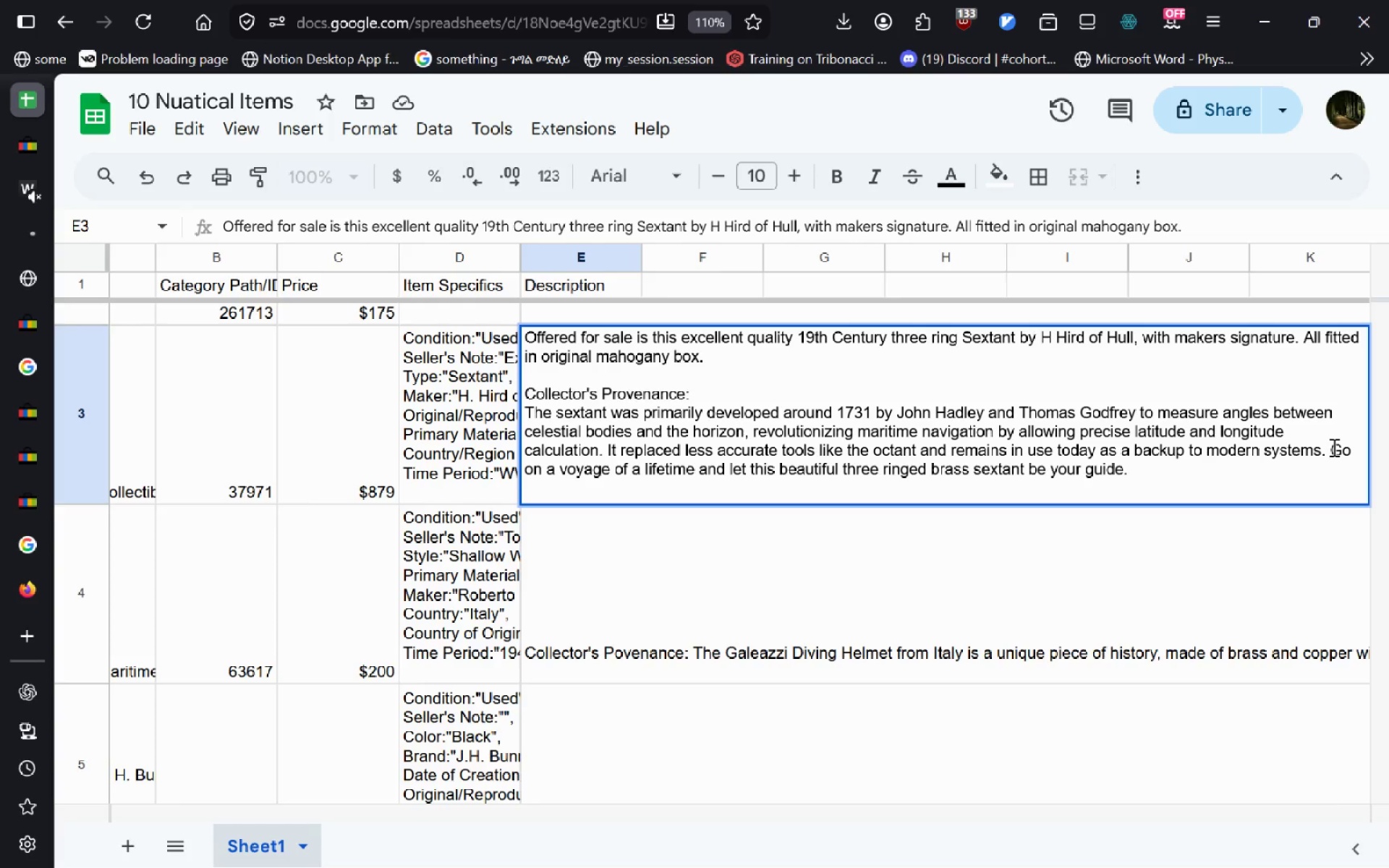 
key(Shift+ShiftLeft)
 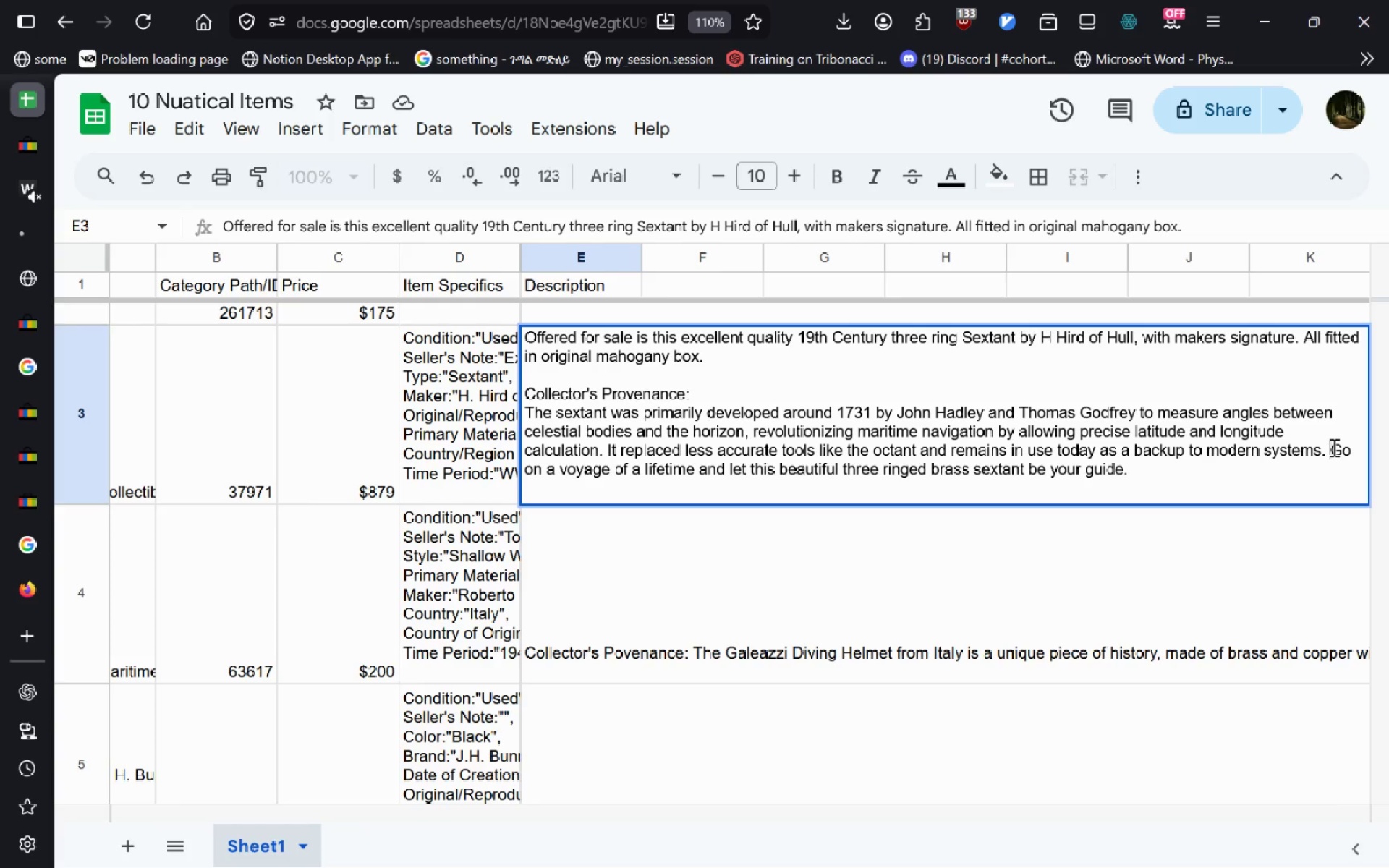 
key(Control+T)
 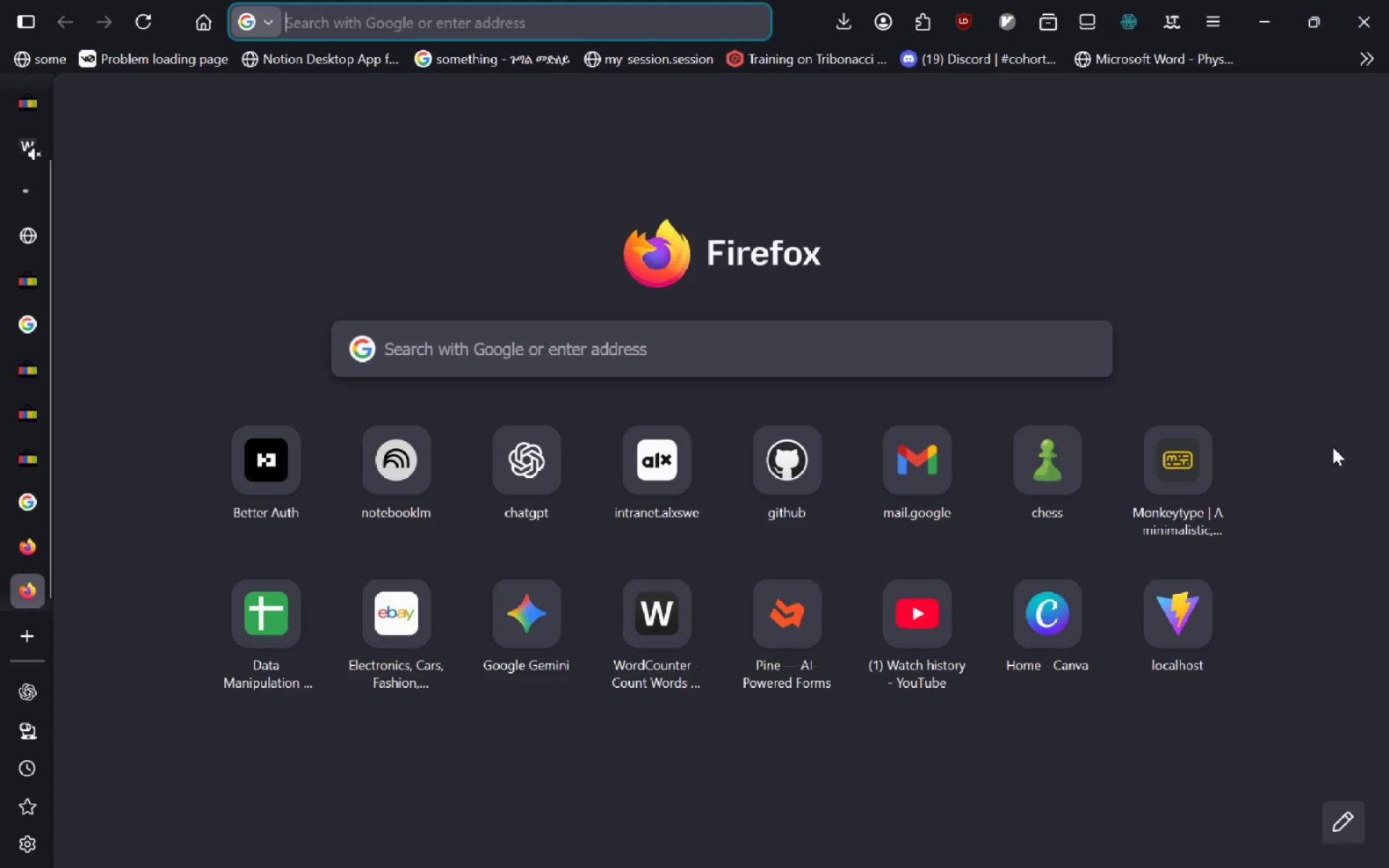 
type(sextant)
 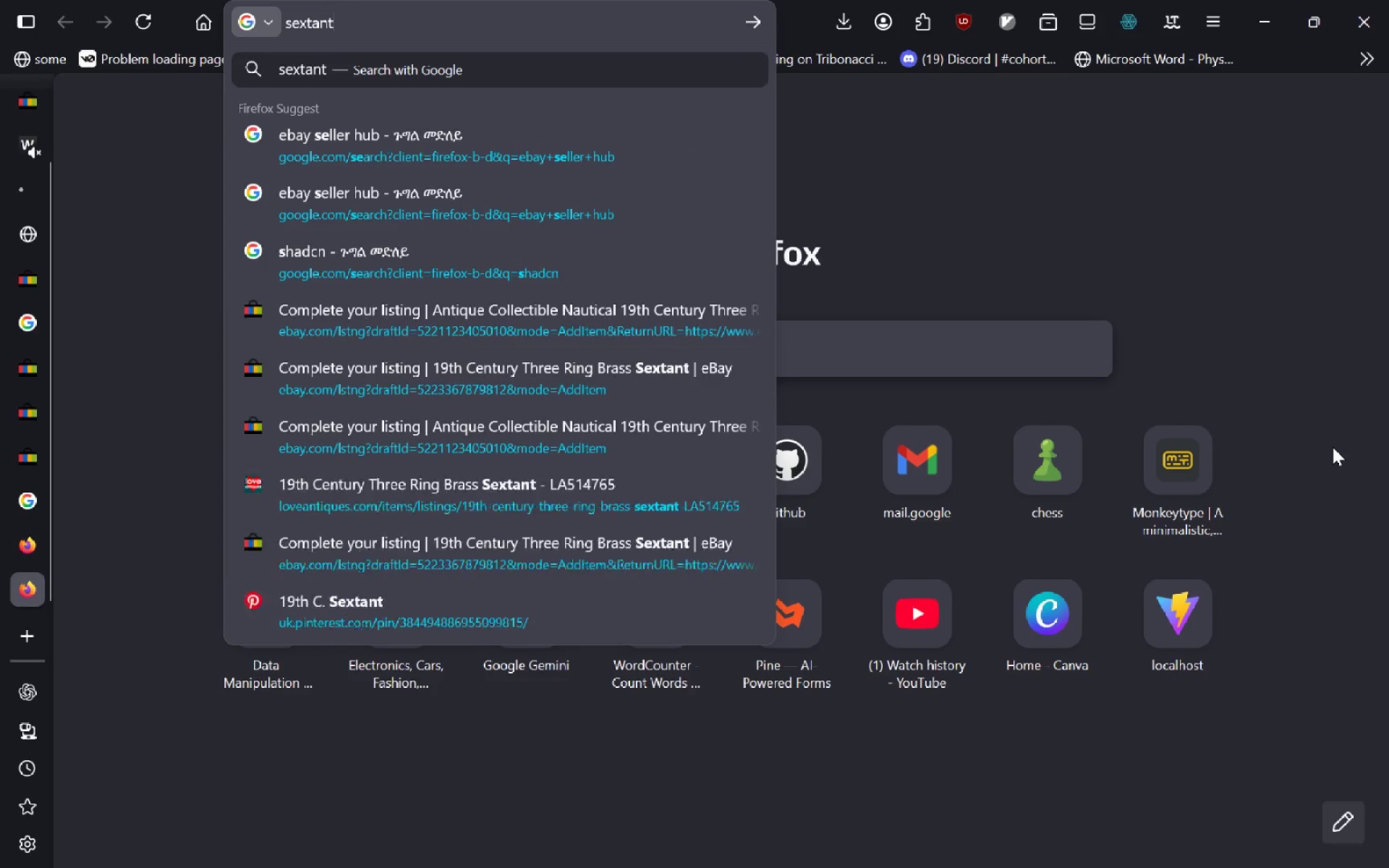 
key(Enter)
 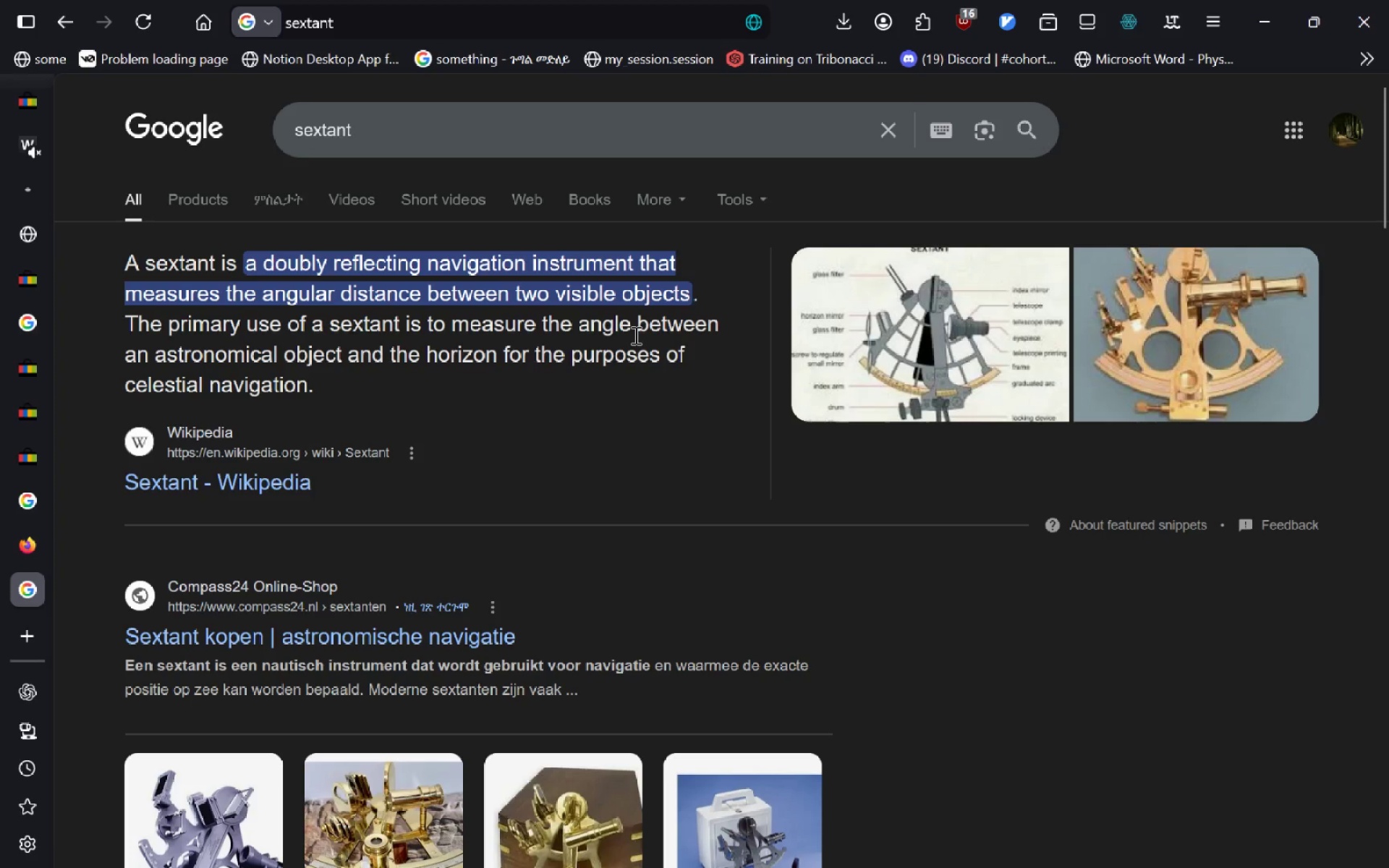 
wait(10.41)
 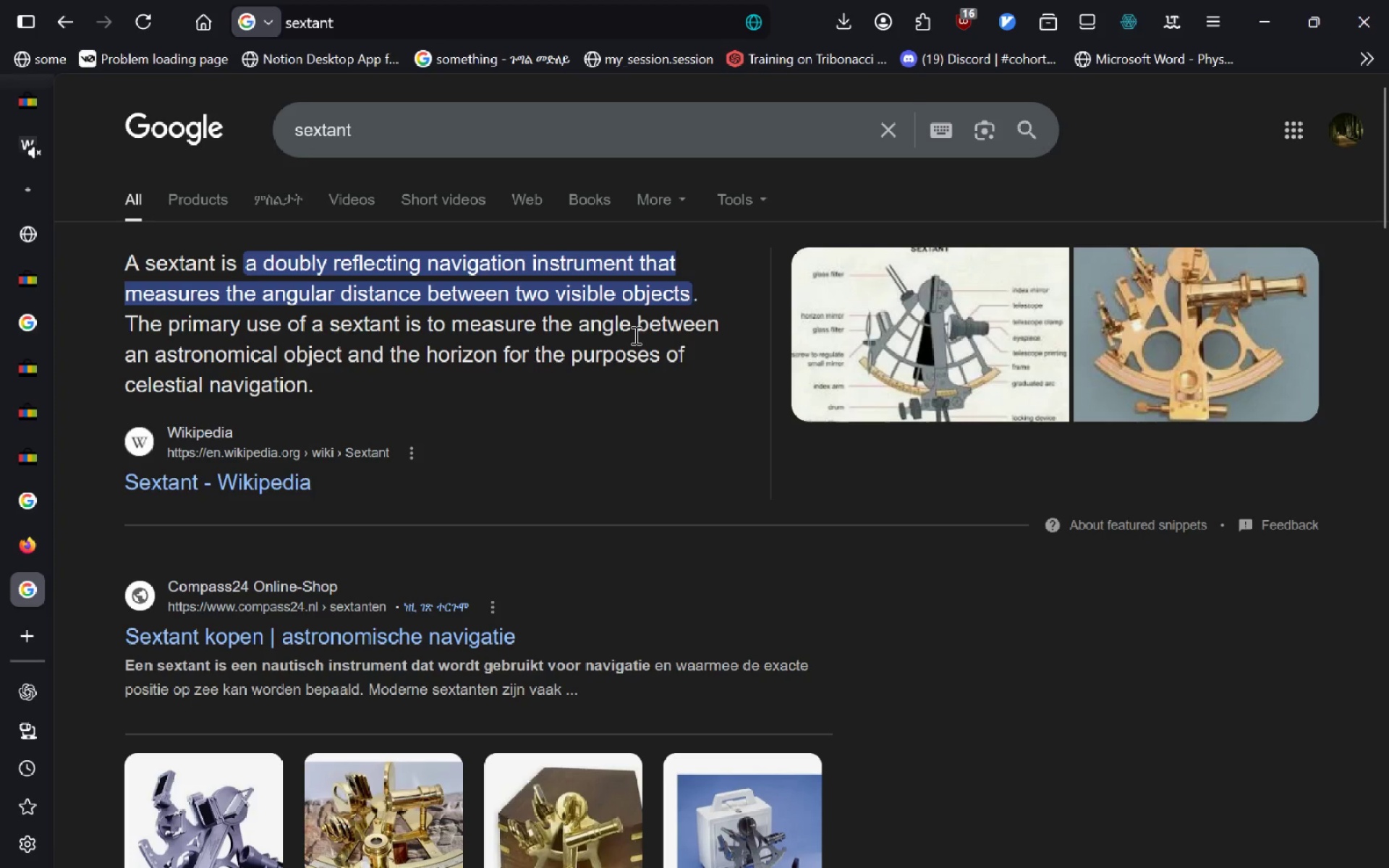 
left_click([235, 433])
 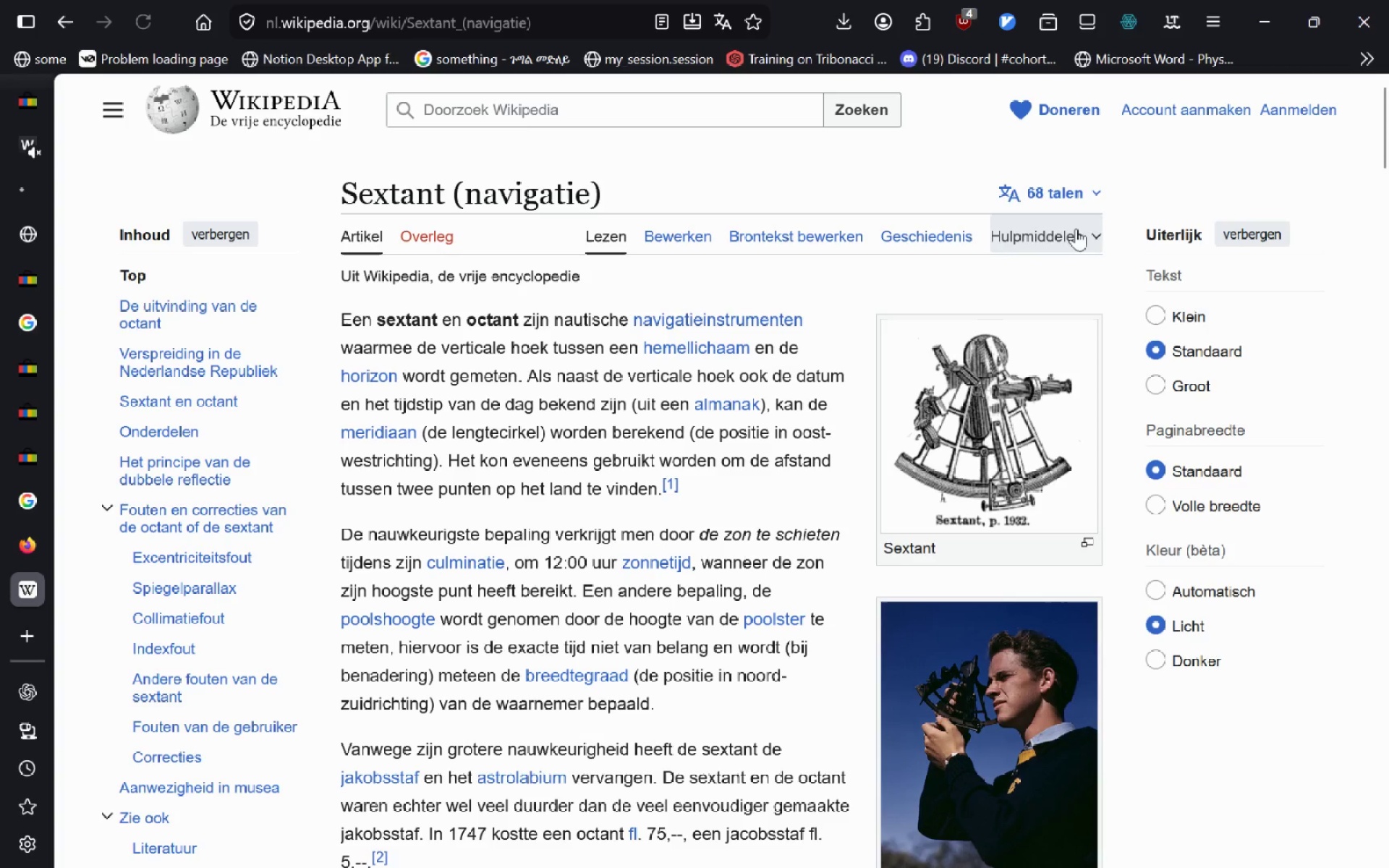 
wait(5.48)
 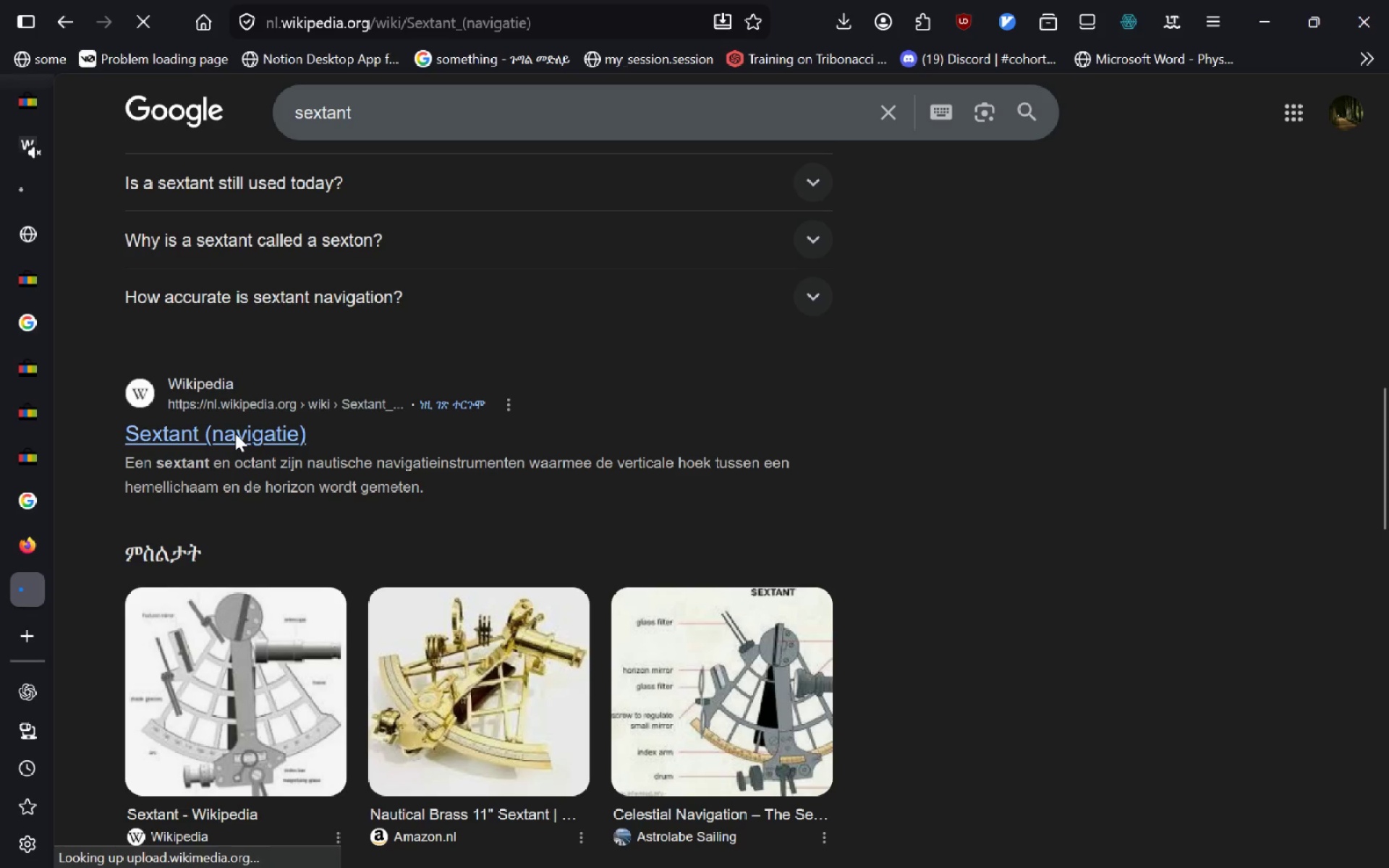 
left_click([1095, 233])
 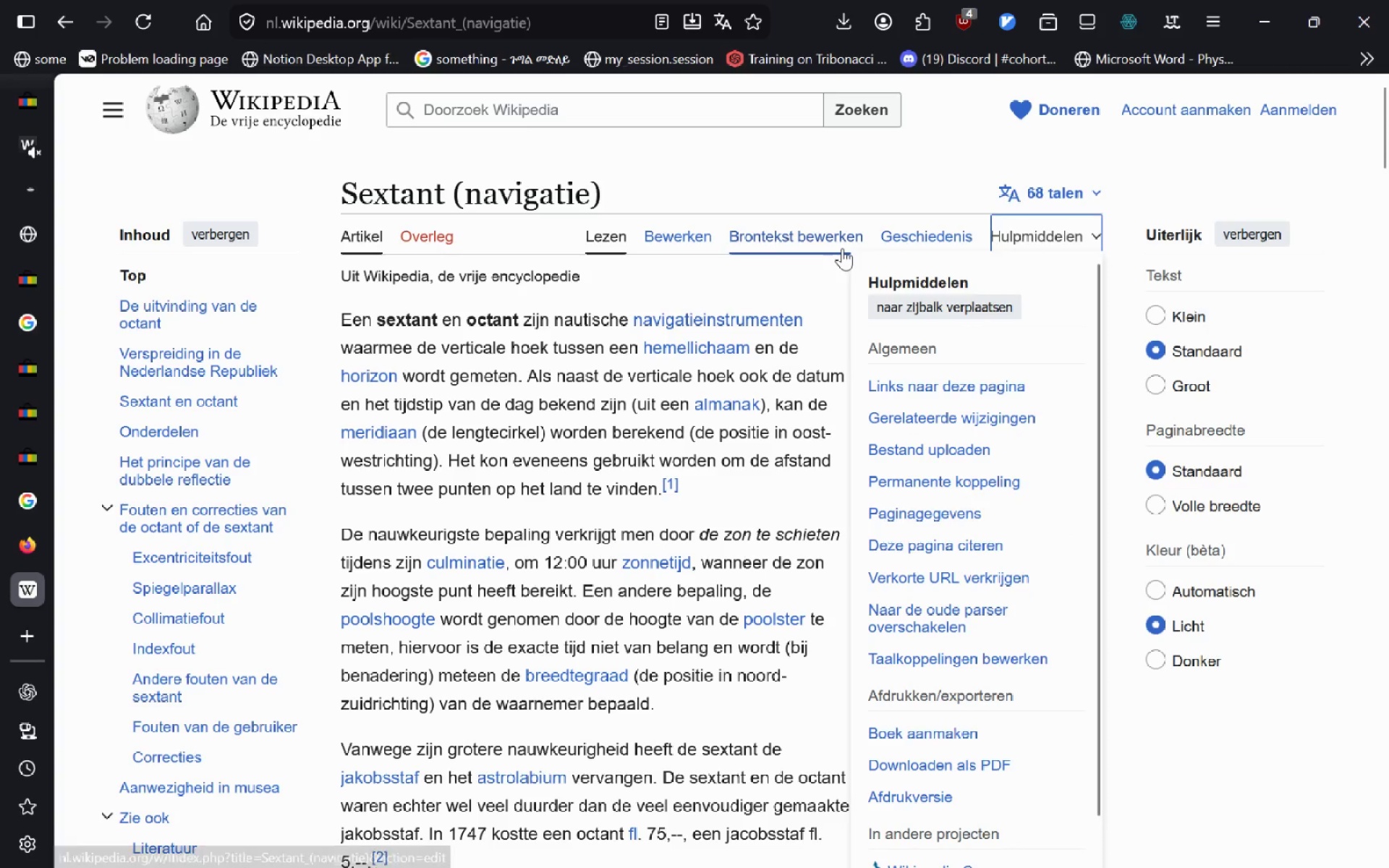 
left_click([642, 322])
 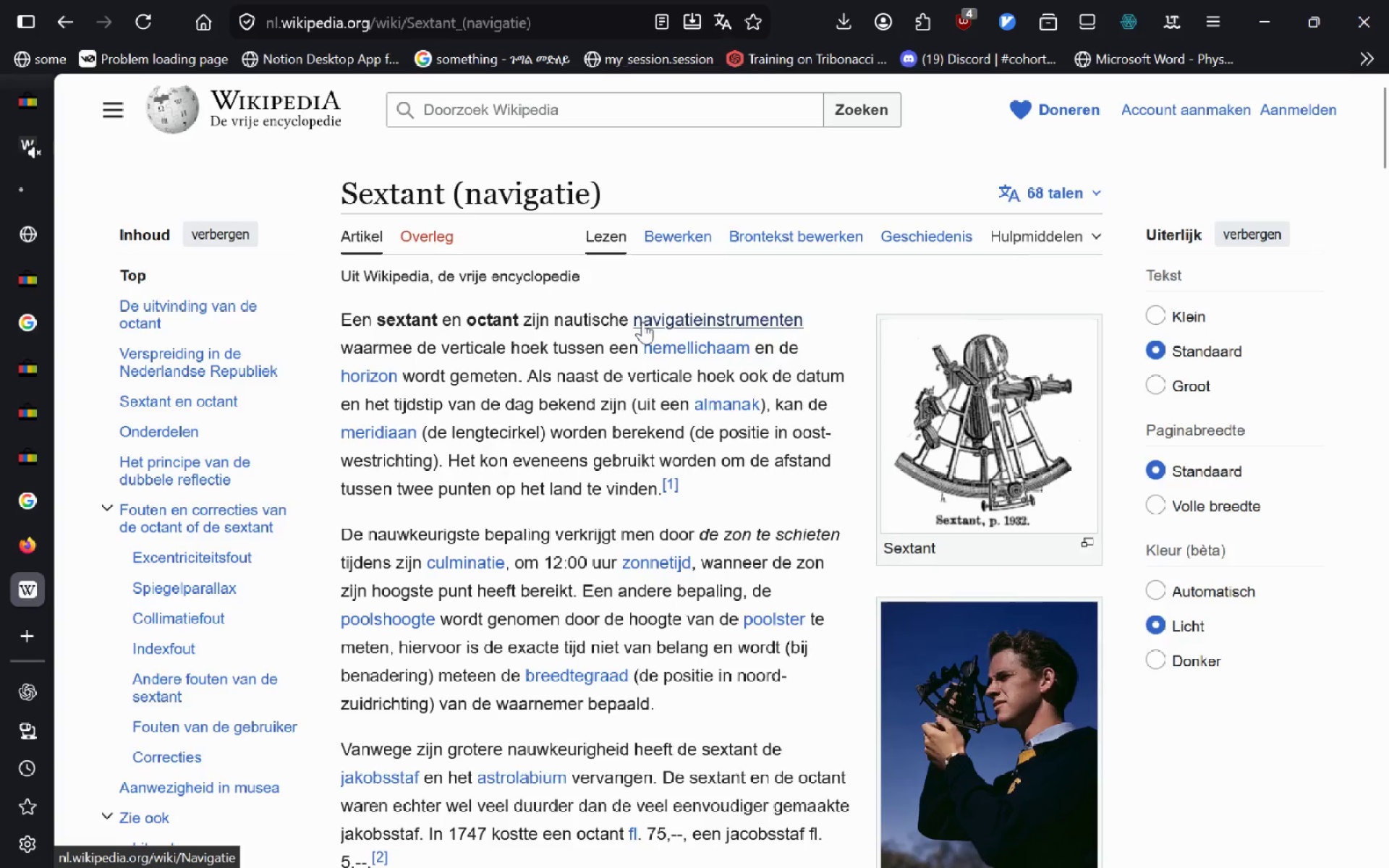 
key(Alt+ArrowLeft)
 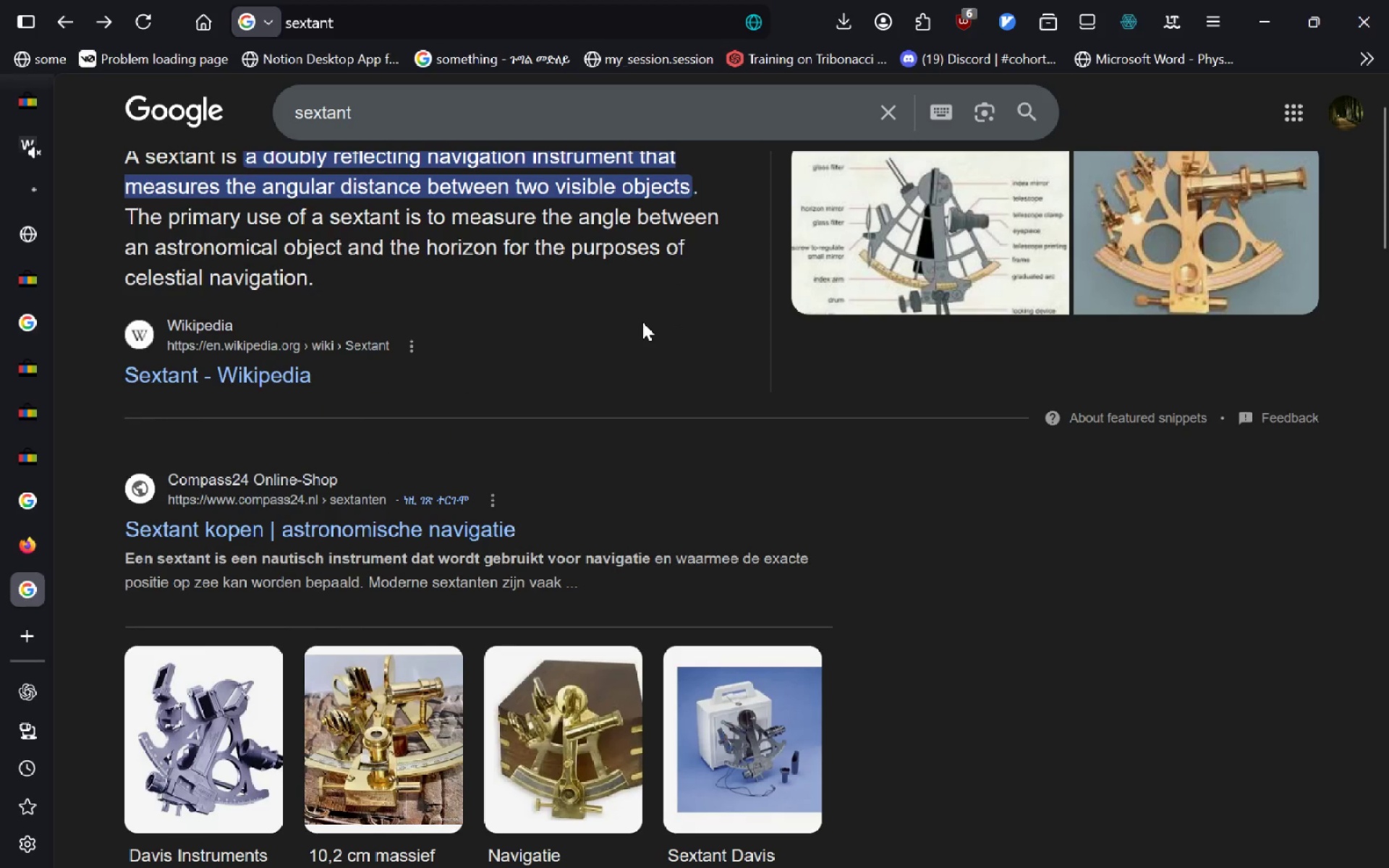 
left_click([245, 370])
 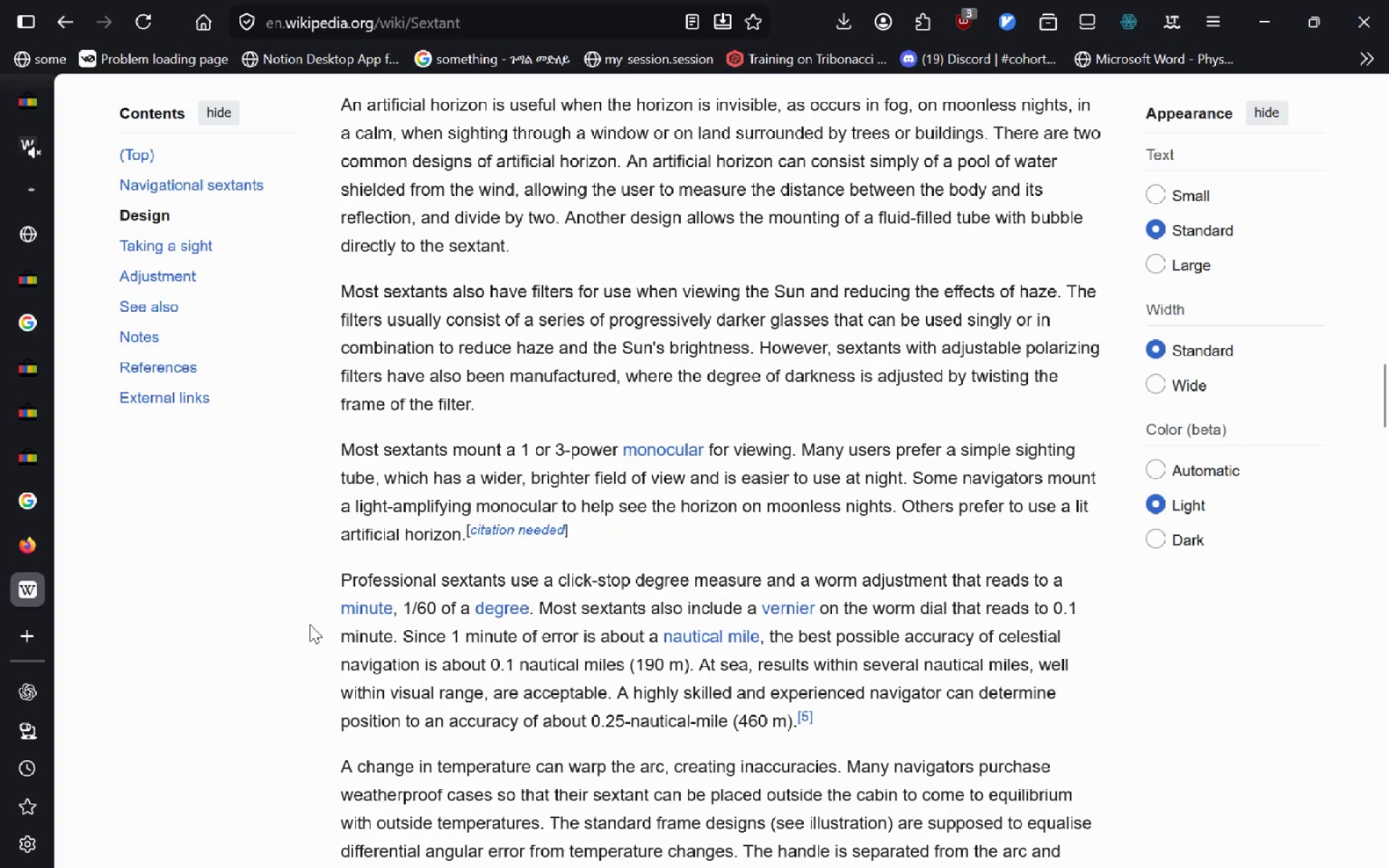 
wait(63.75)
 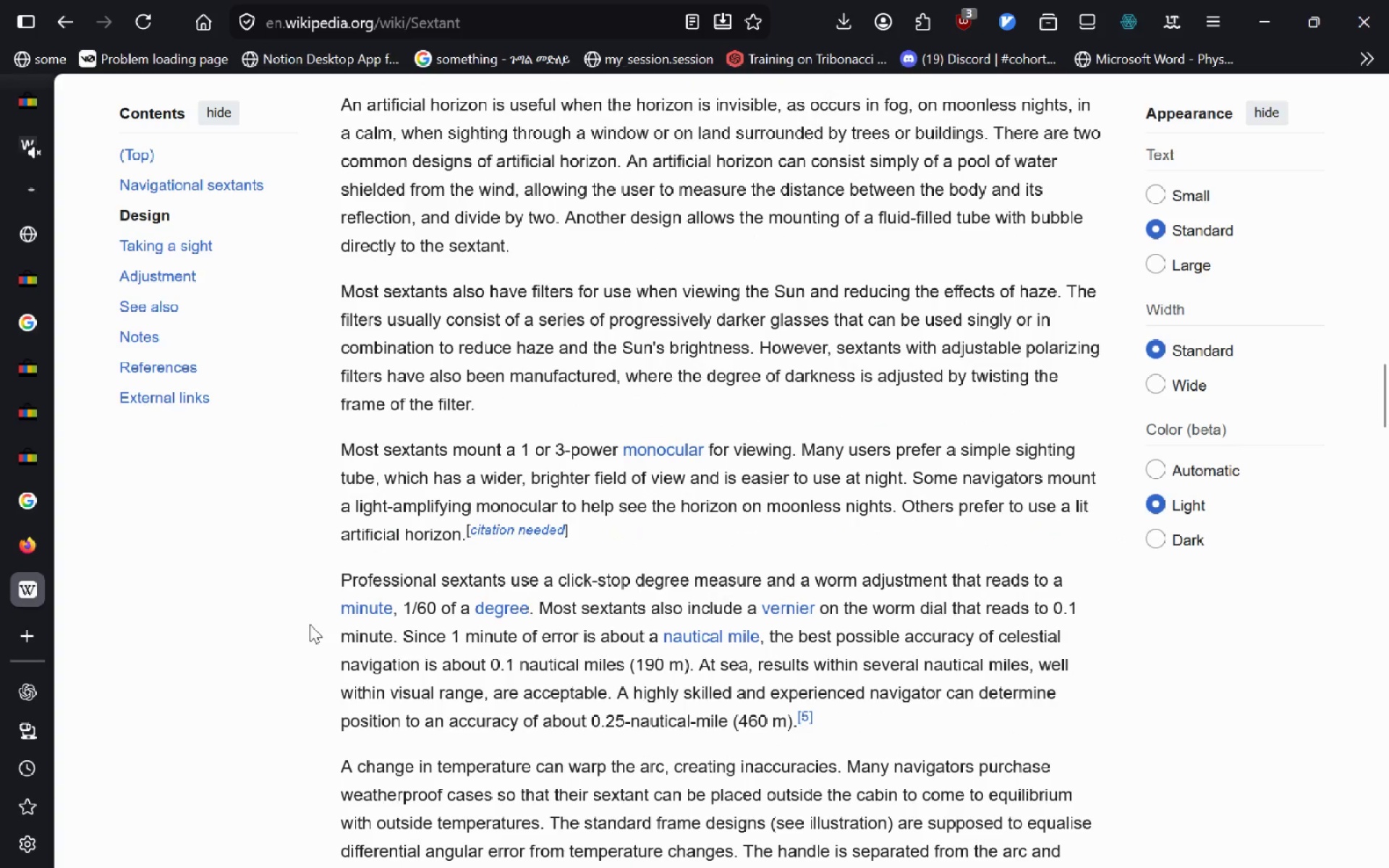 
left_click([72, 38])
 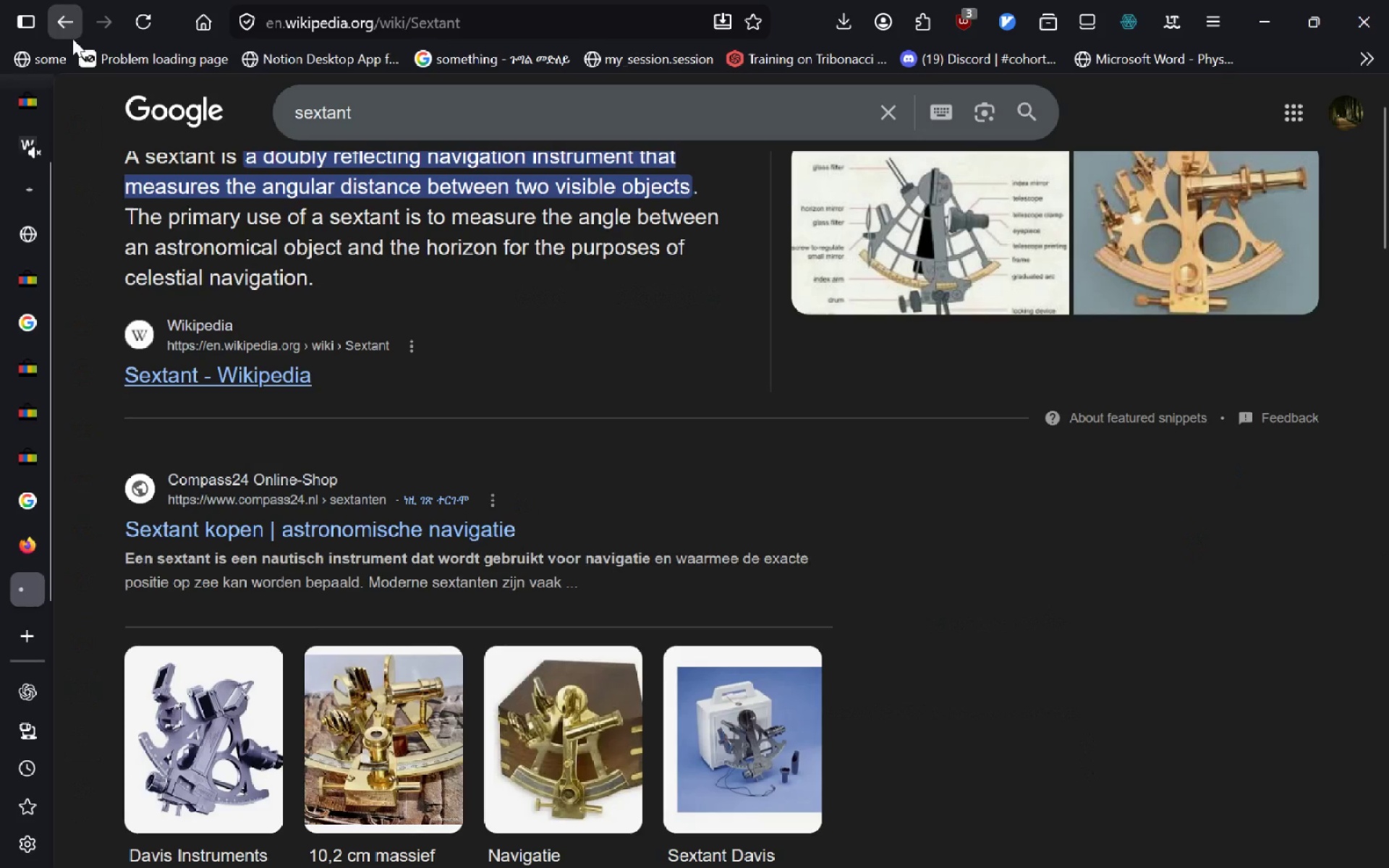 
mouse_move([247, 323])
 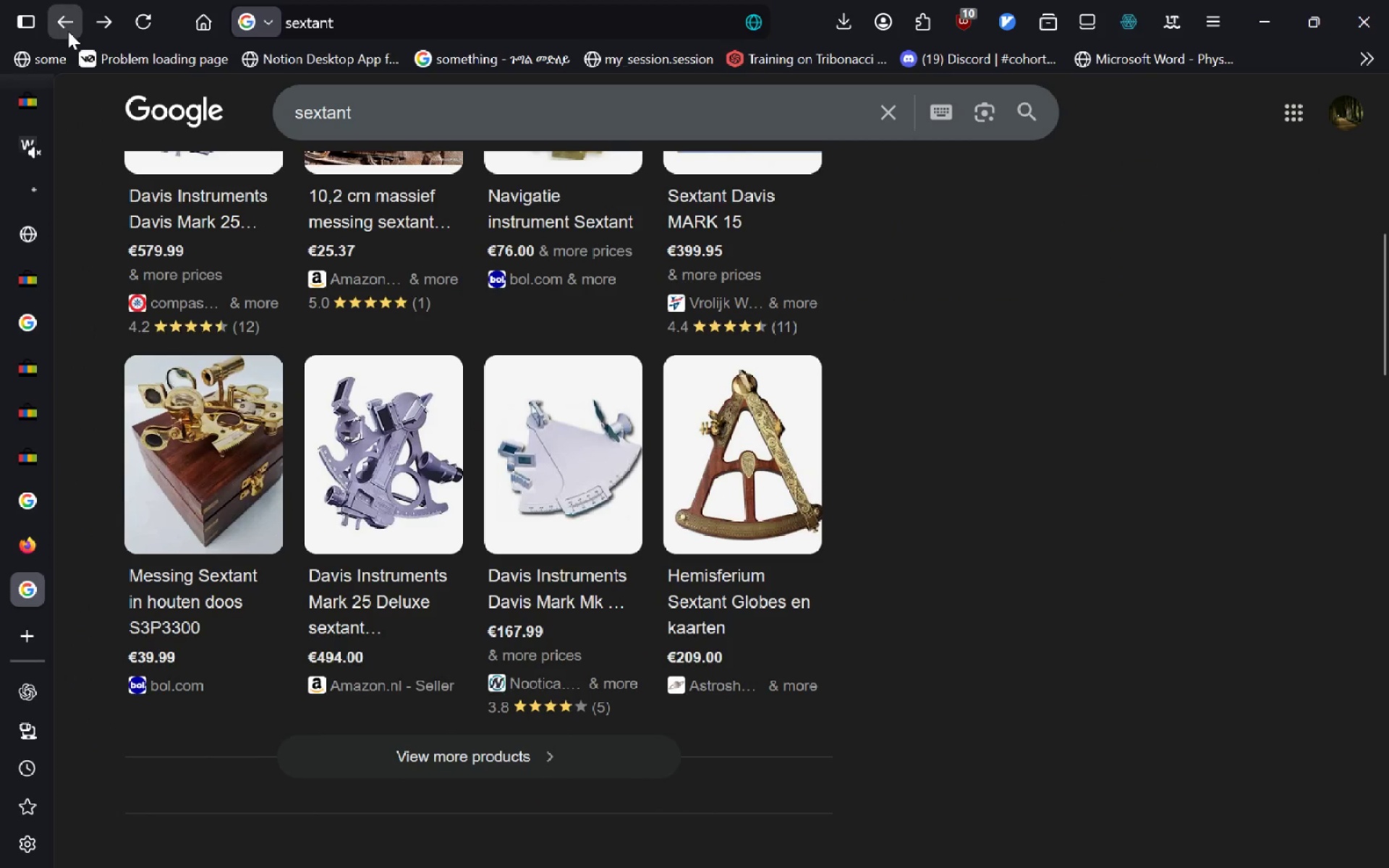 
left_click([68, 31])
 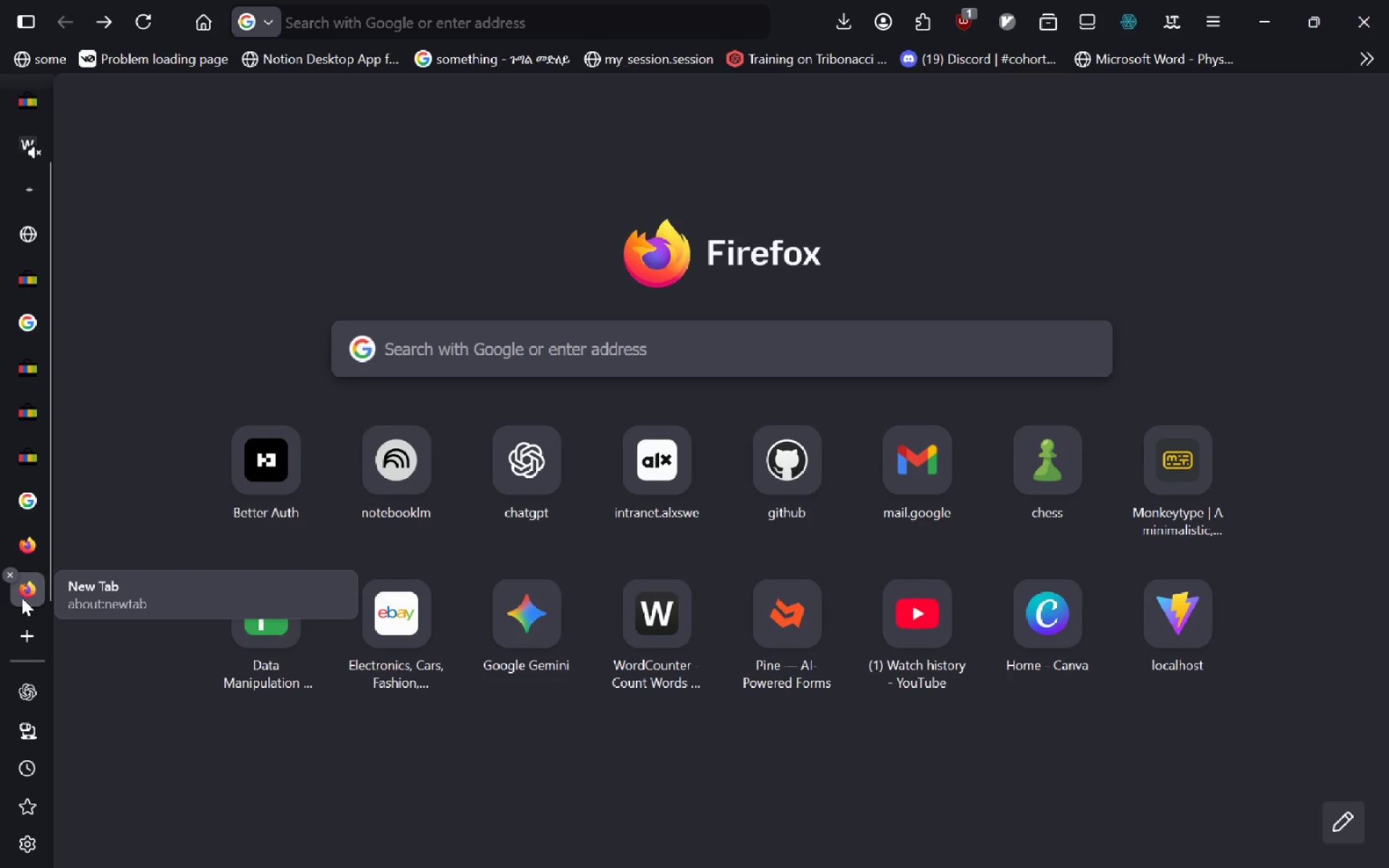 
left_click([7, 569])
 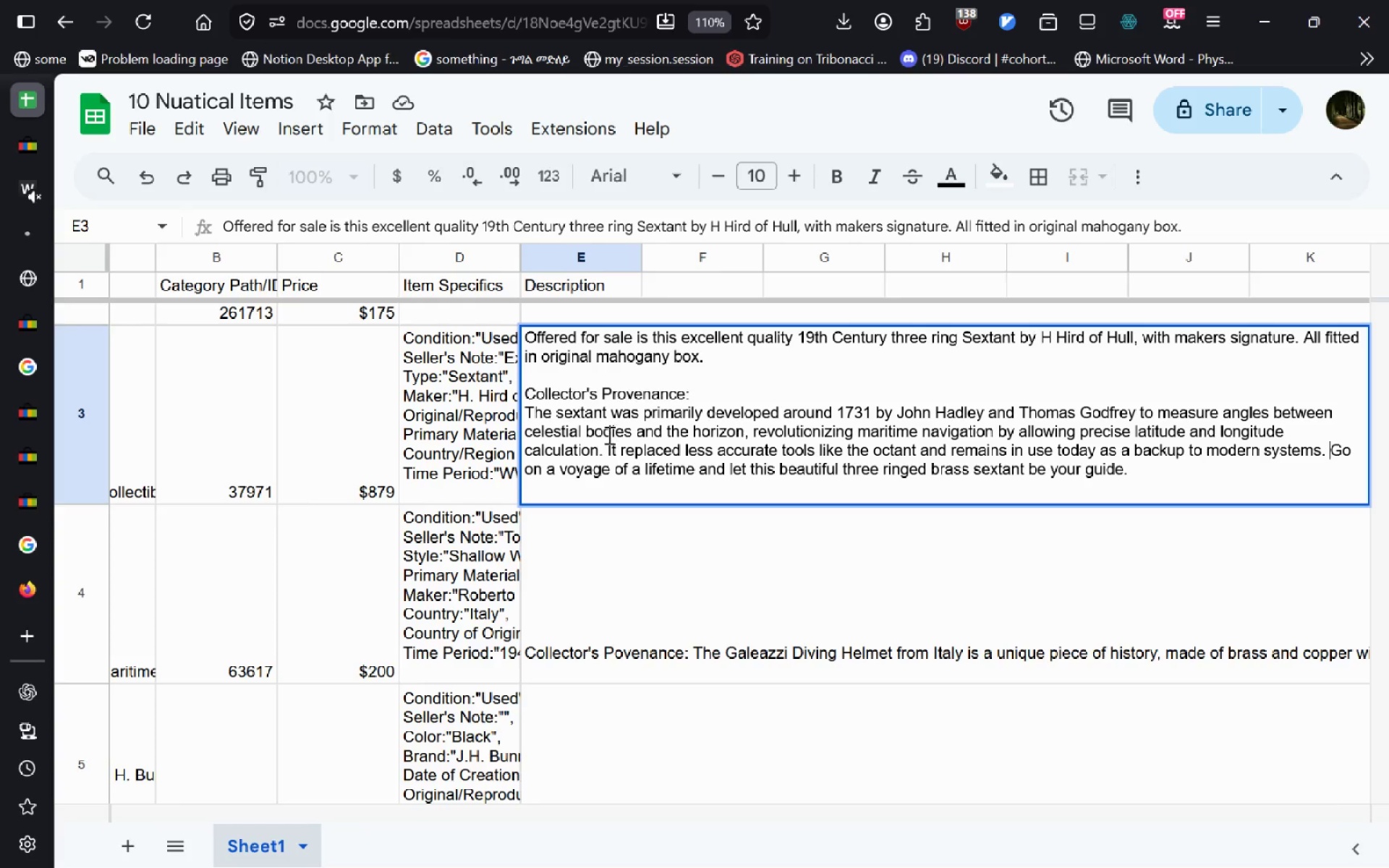 
wait(8.17)
 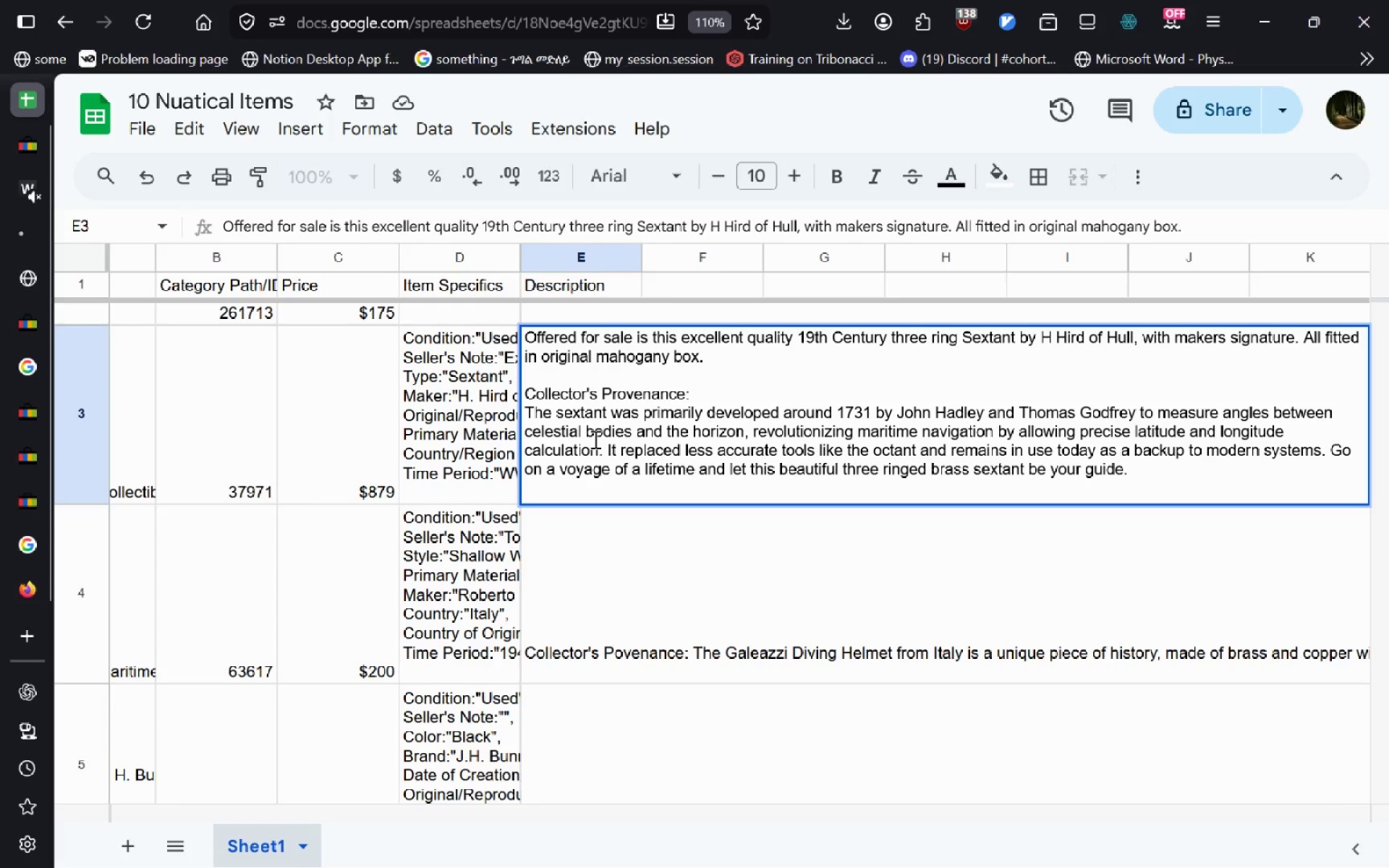 
key(Control+T)
 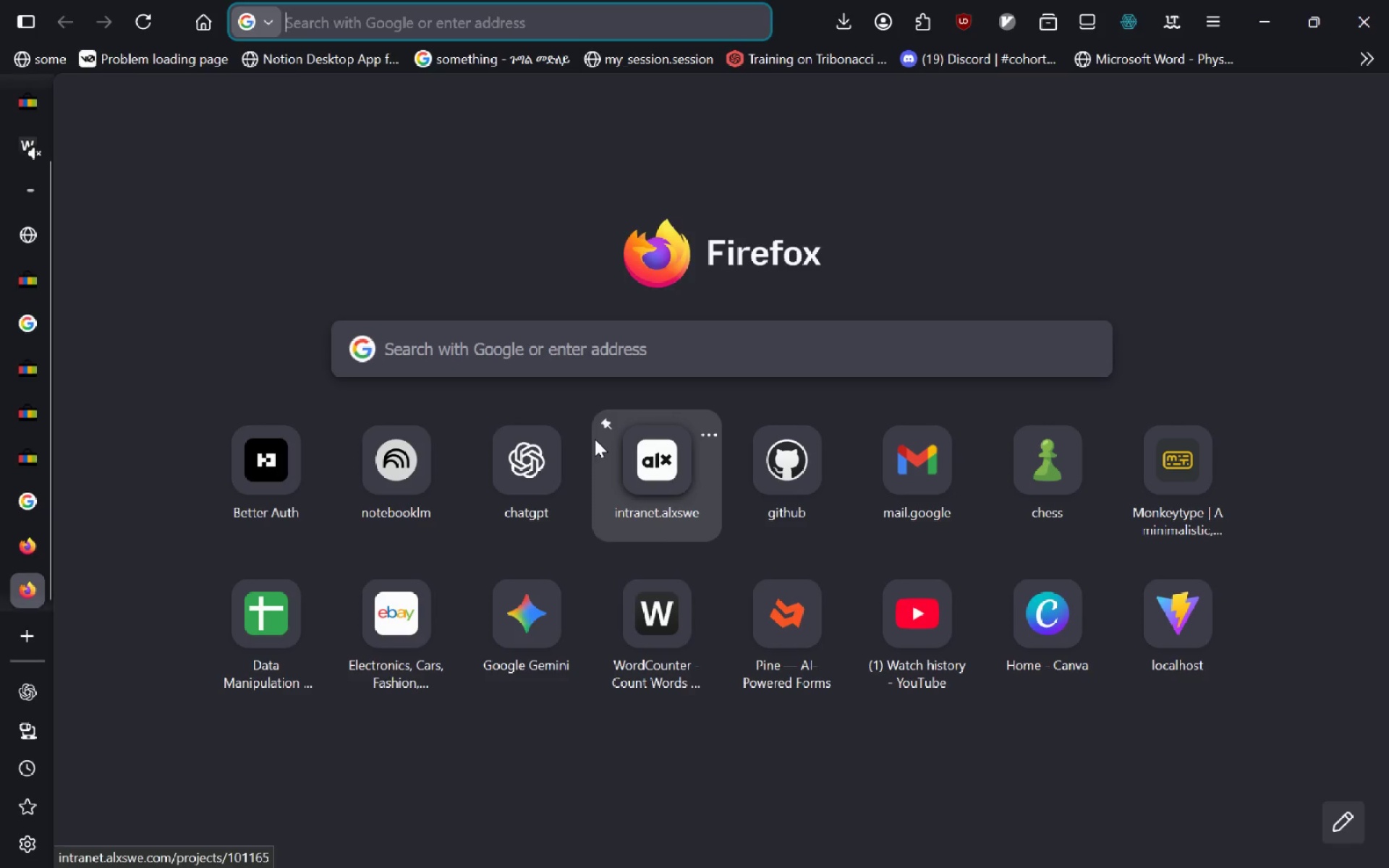 
type(sextant)
key(Tab)
key(Tab)
key(Tab)
key(Tab)
key(Tab)
key(Tab)
key(Tab)
key(Tab)
 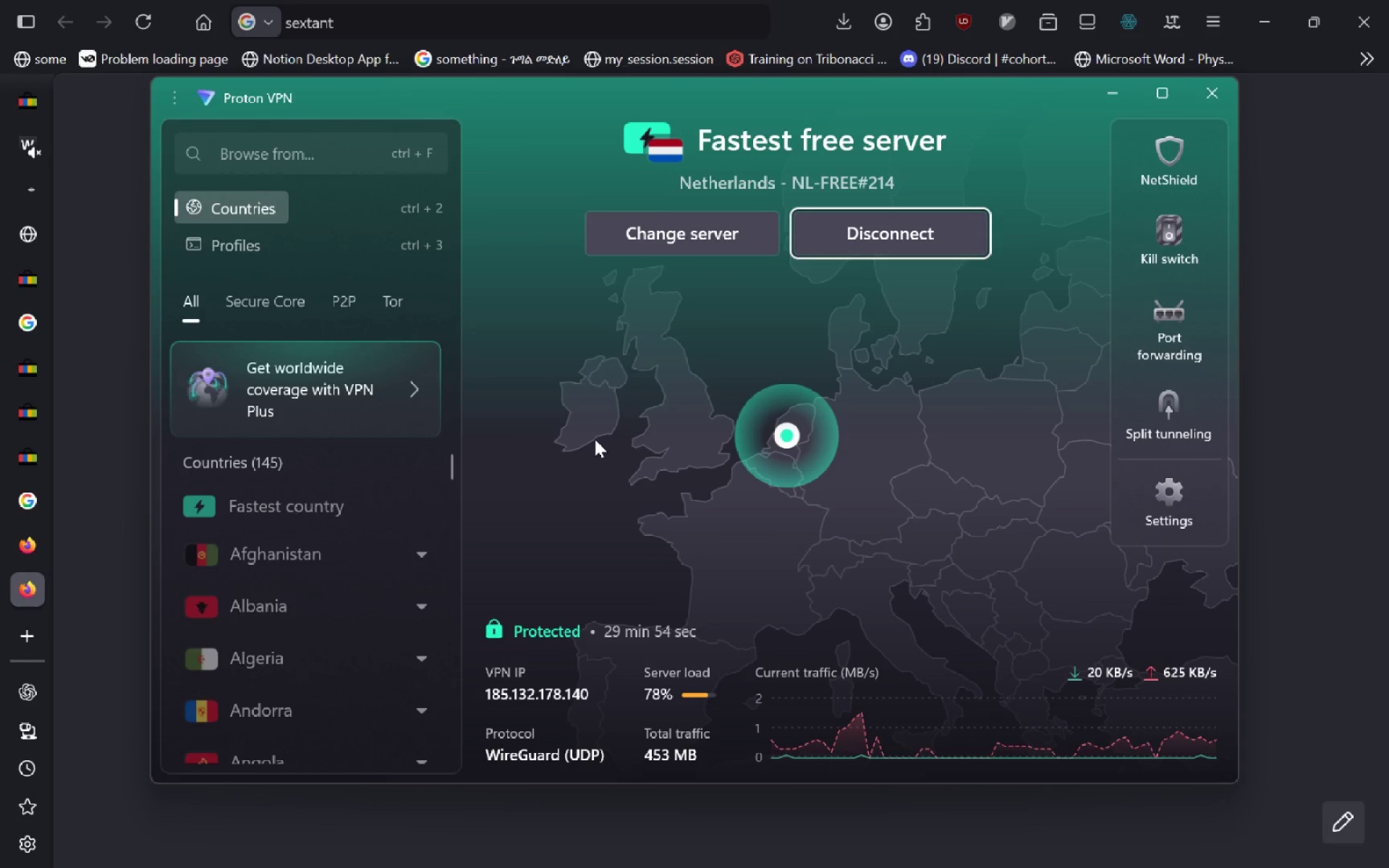 
hold_key(key=AltLeft, duration=2.8)
 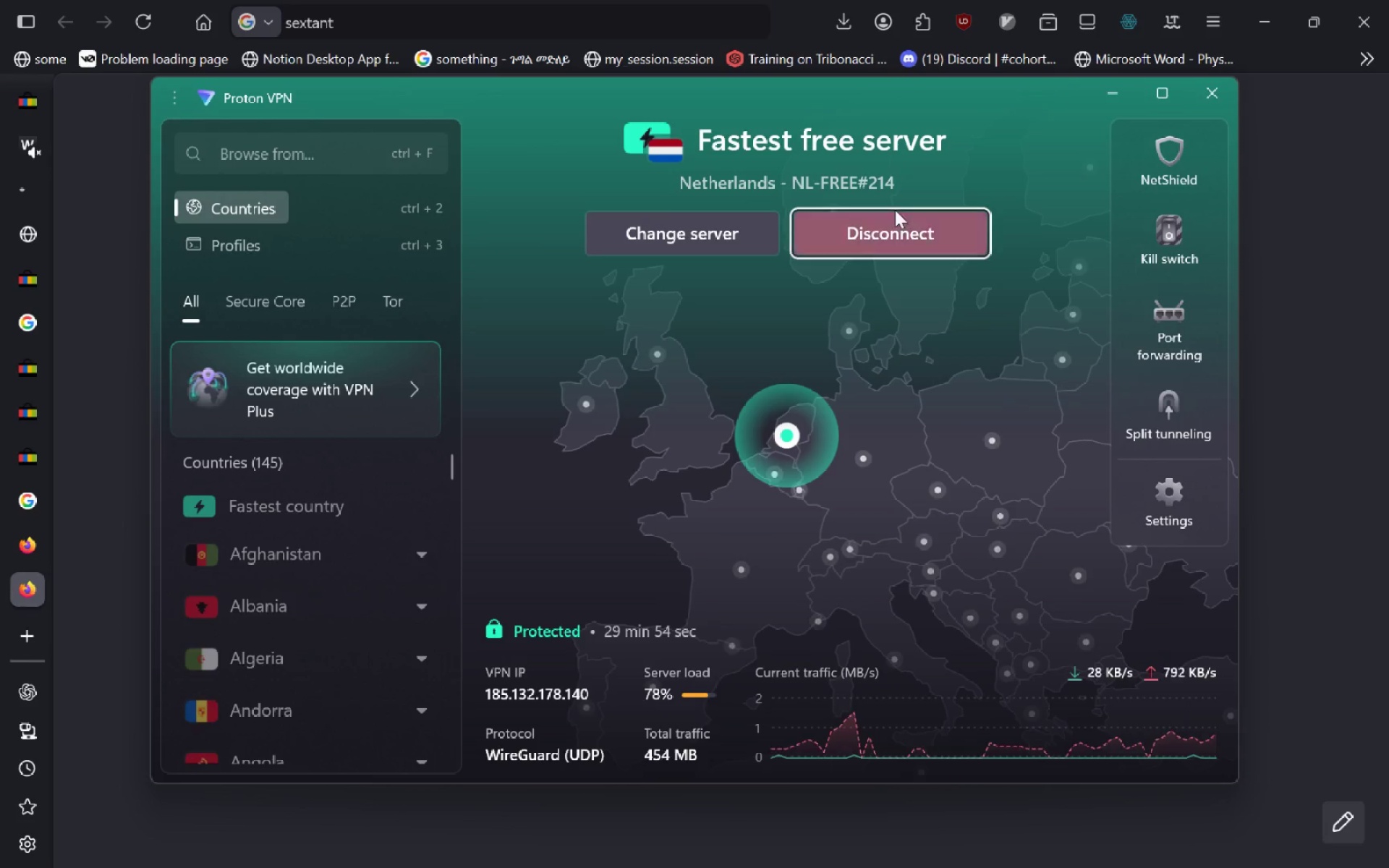 
left_click([889, 218])
 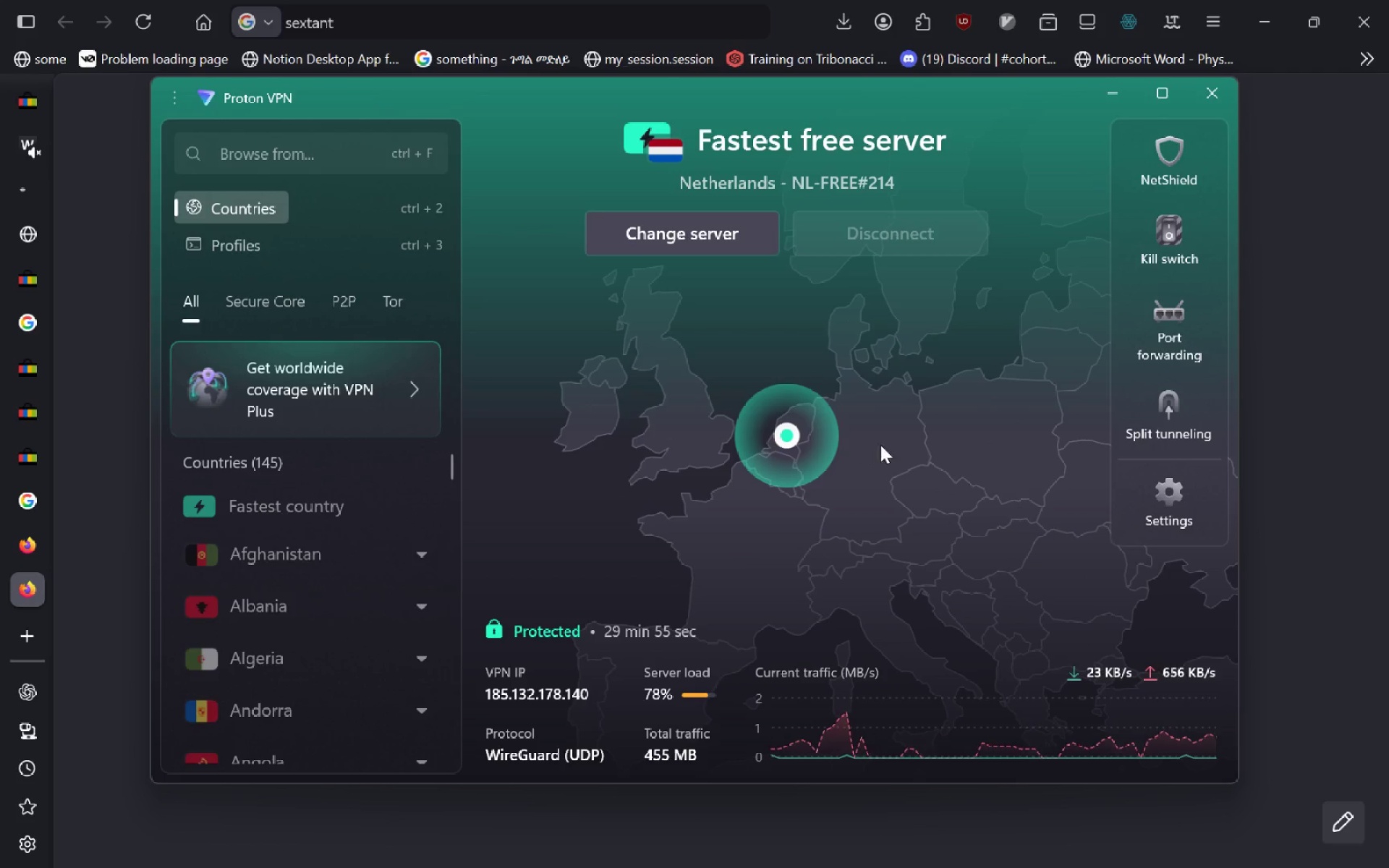 
key(Alt+AltLeft)
 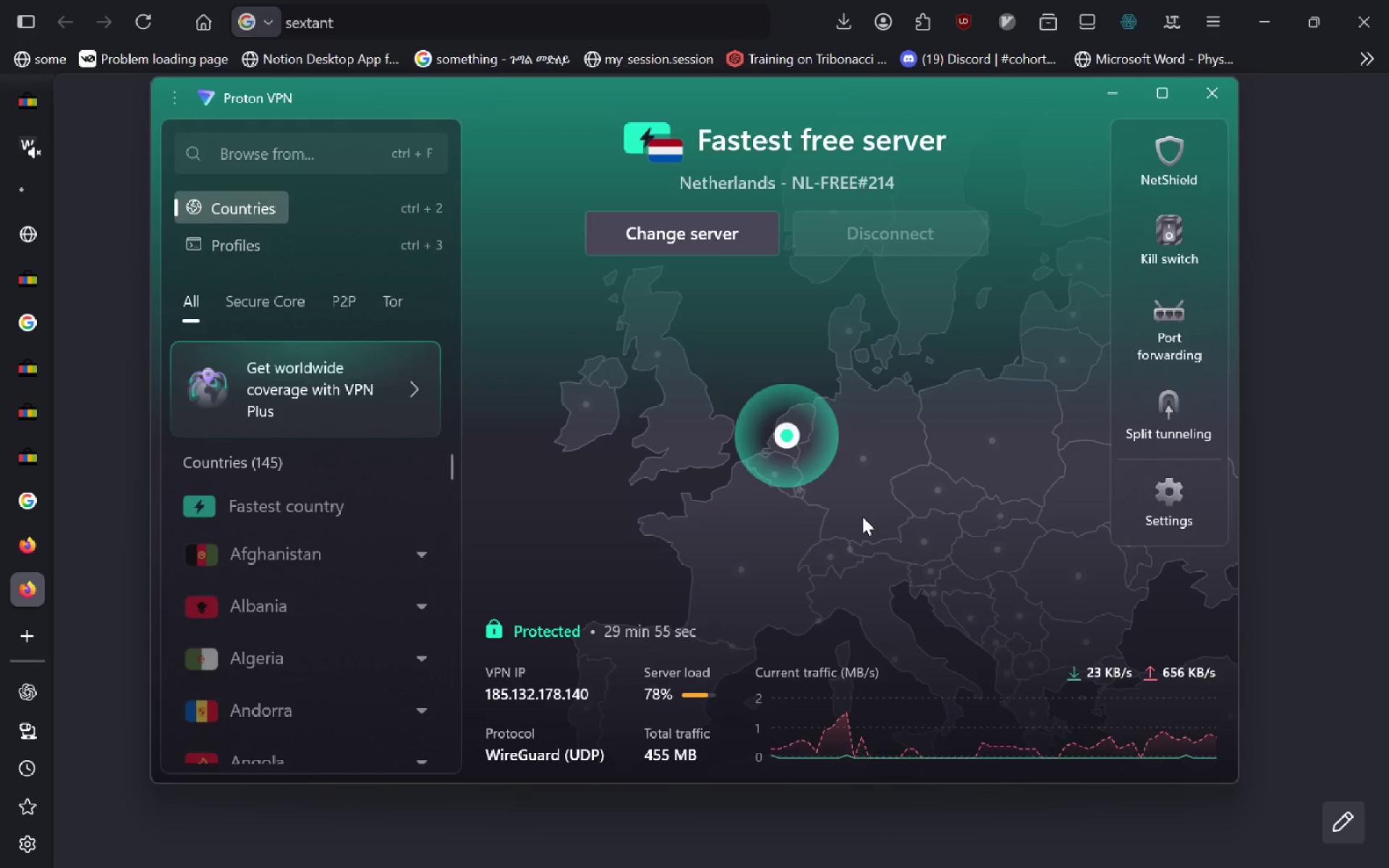 
key(Tab)
type( usage)
 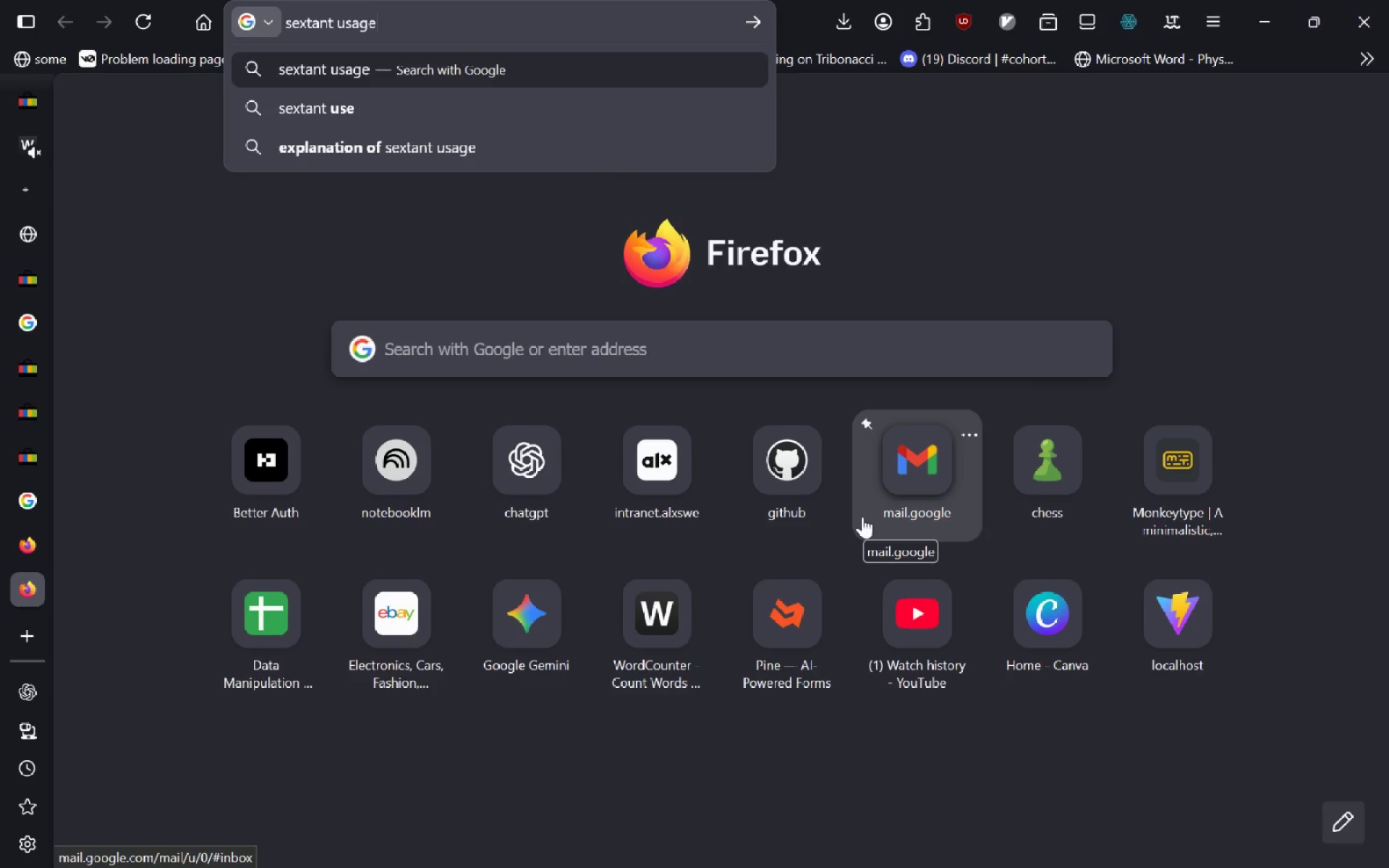 
key(Enter)
 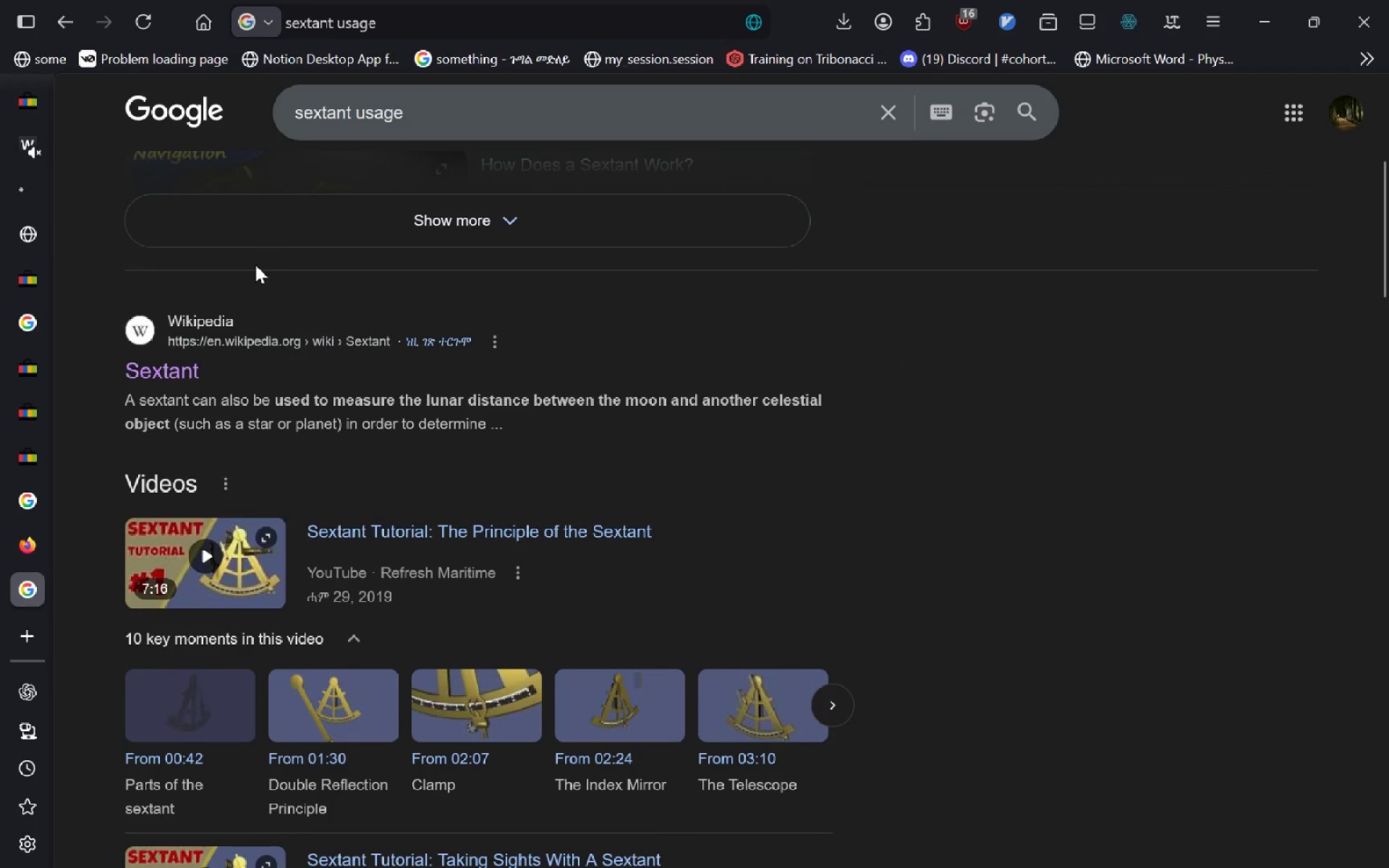 
wait(11.73)
 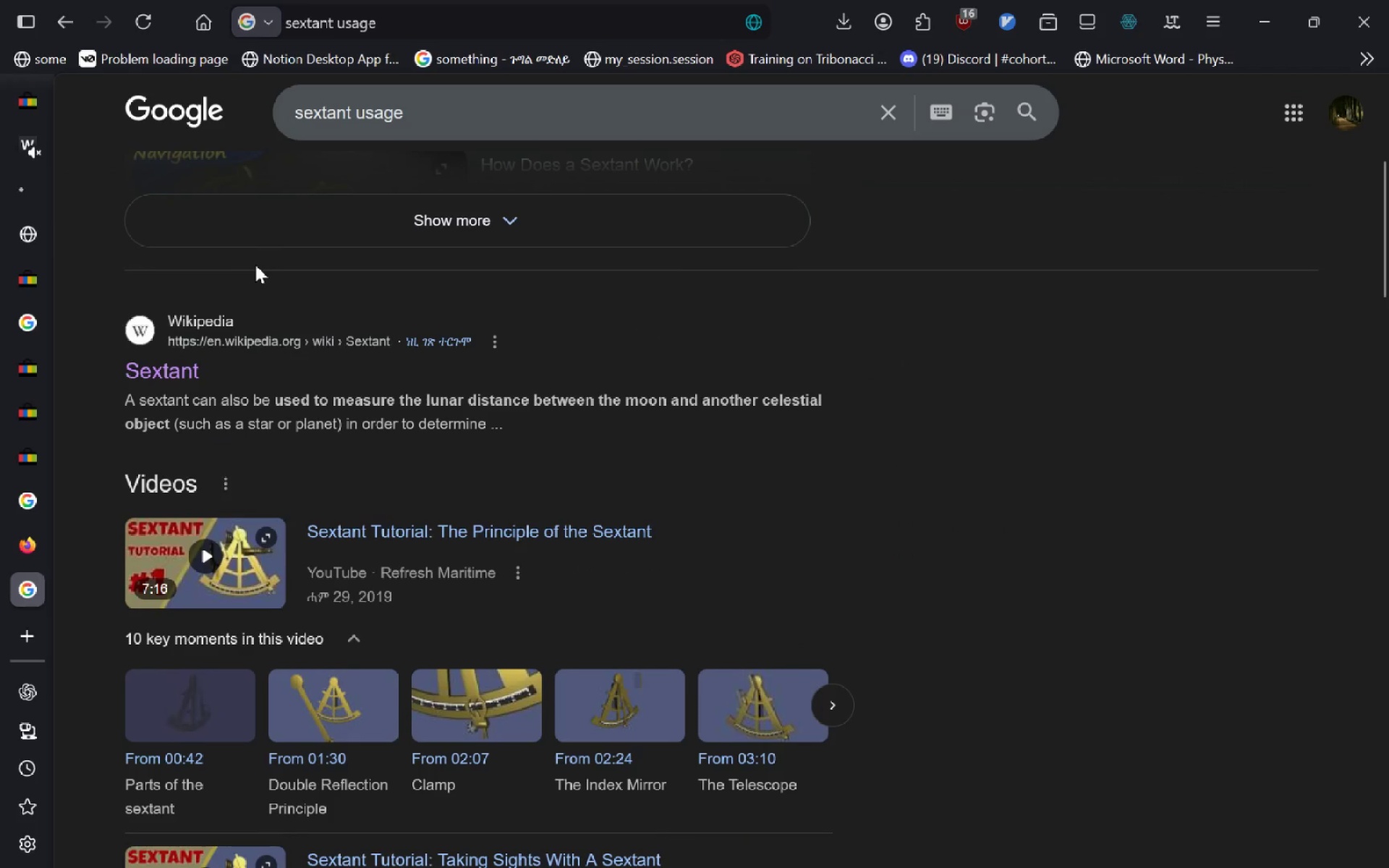 
left_click([347, 605])
 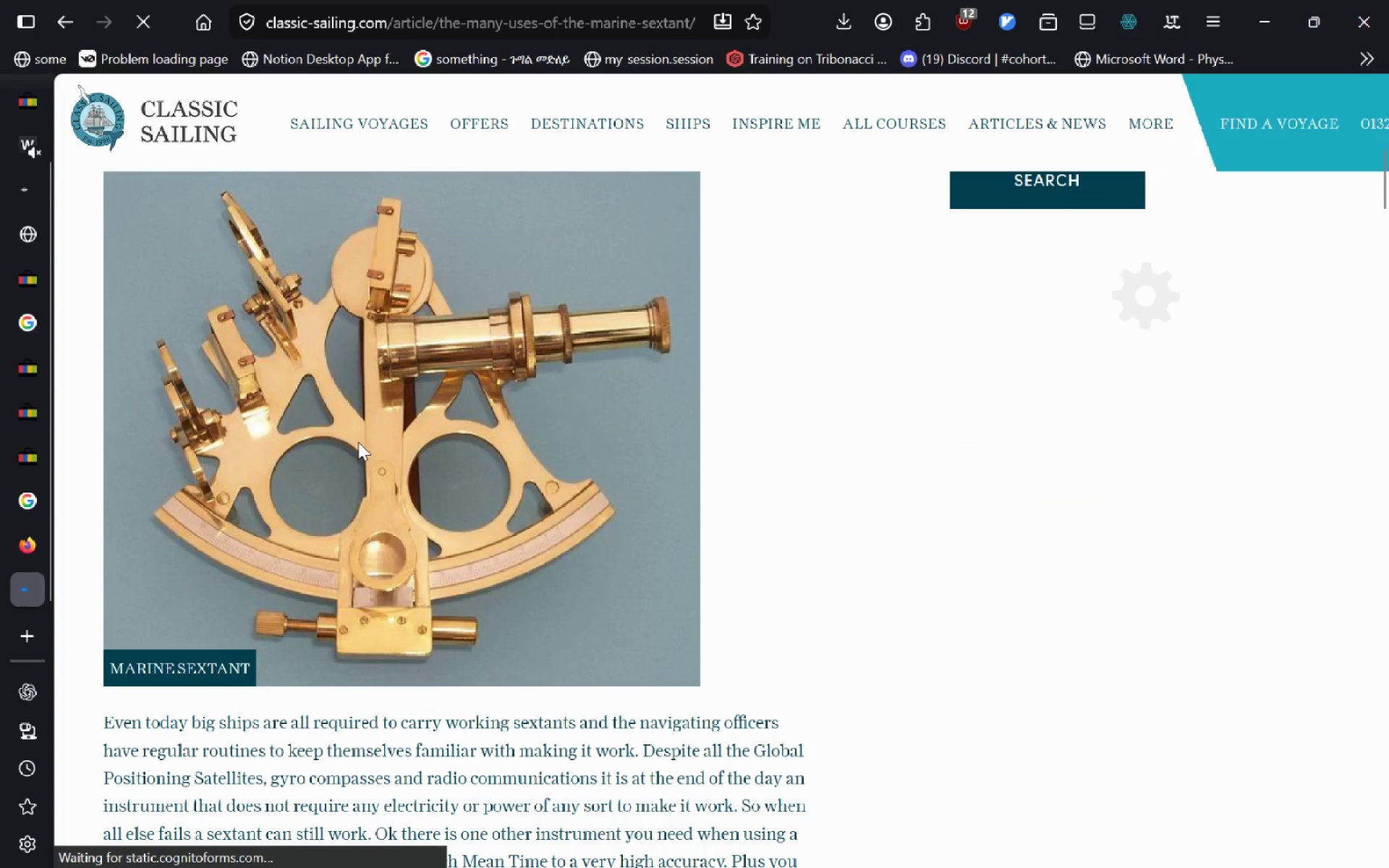 
wait(5.22)
 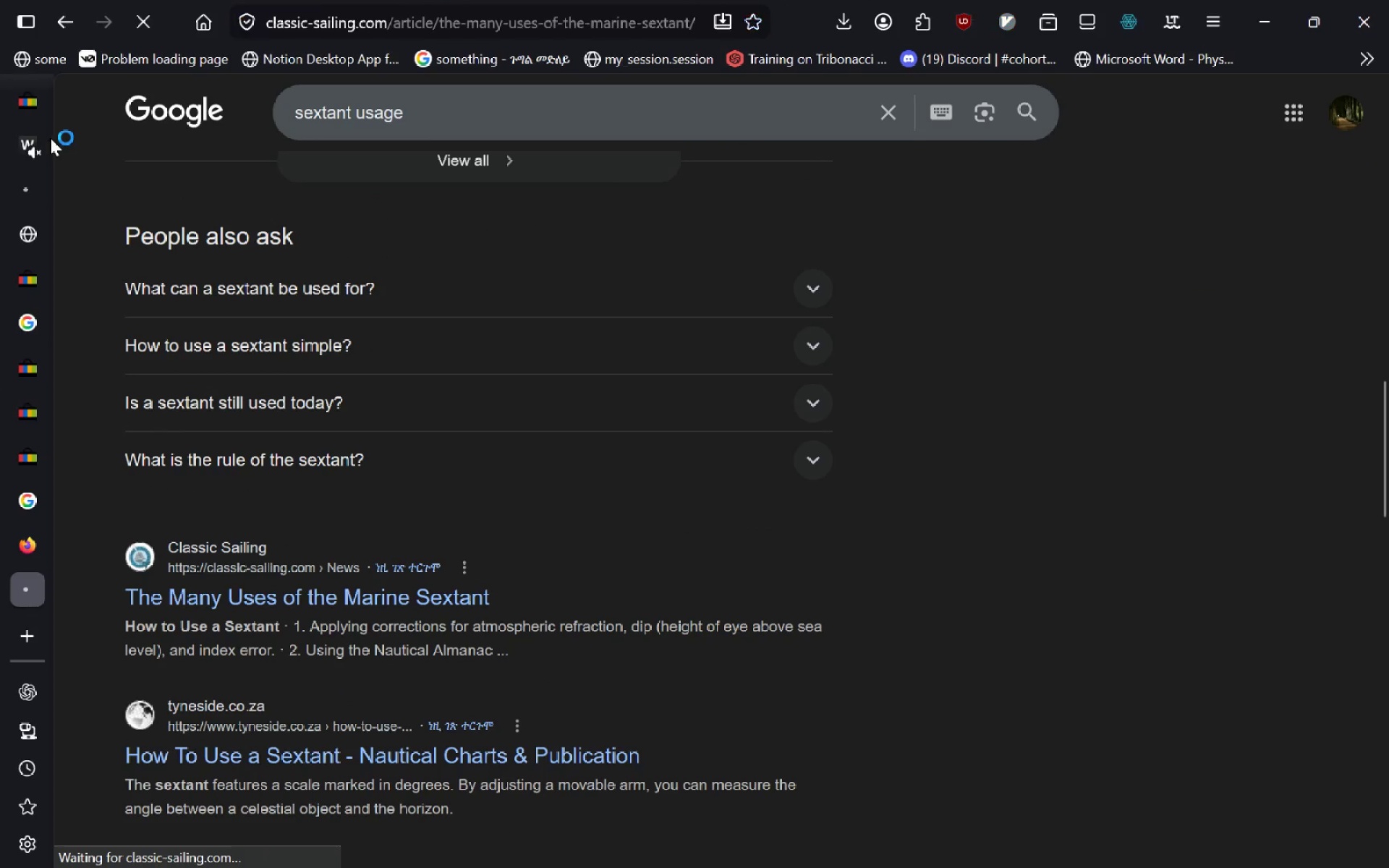 
key(Alt+AltLeft)
 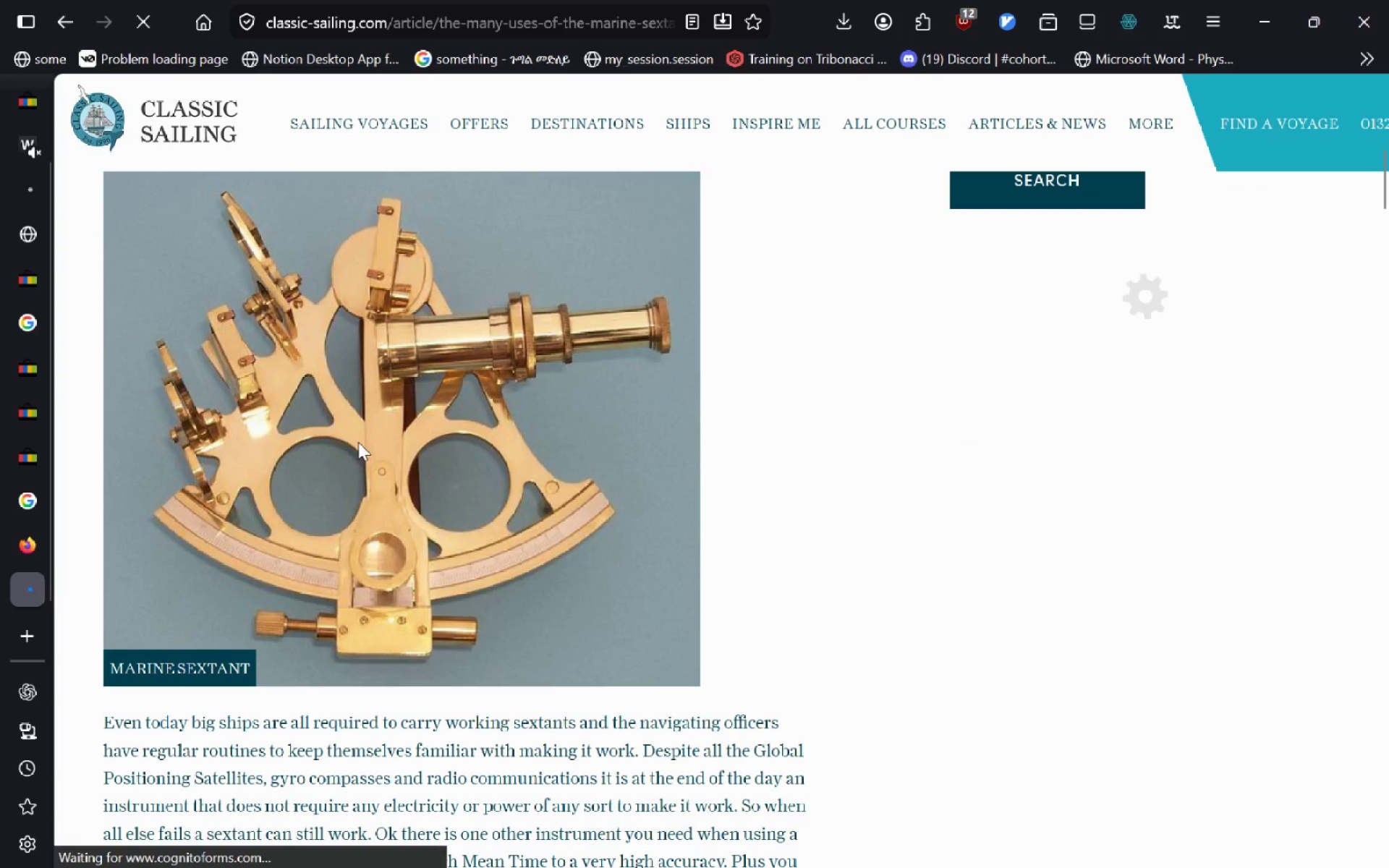 
type(dhistory of sextan)
 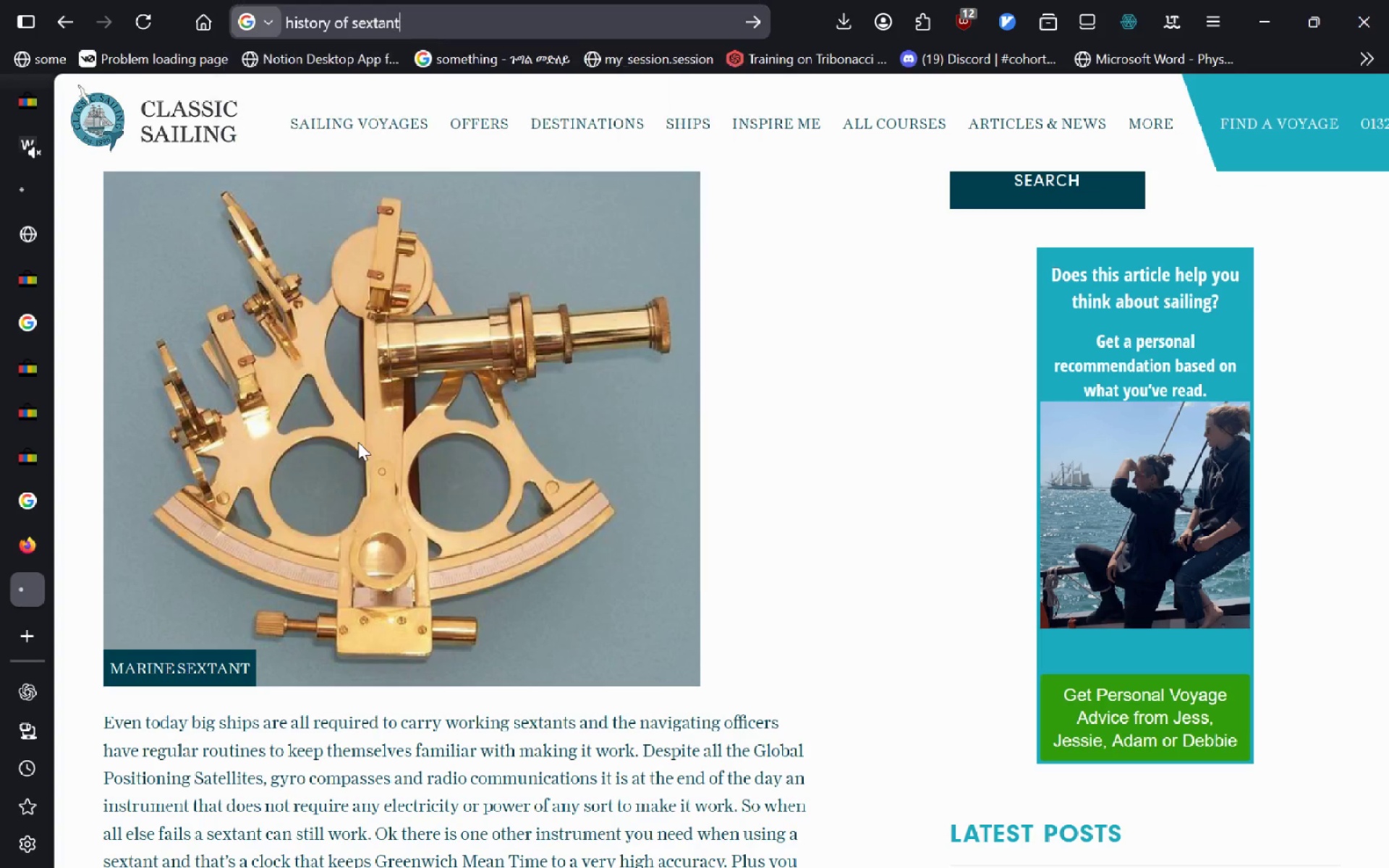 
key(Enter)
 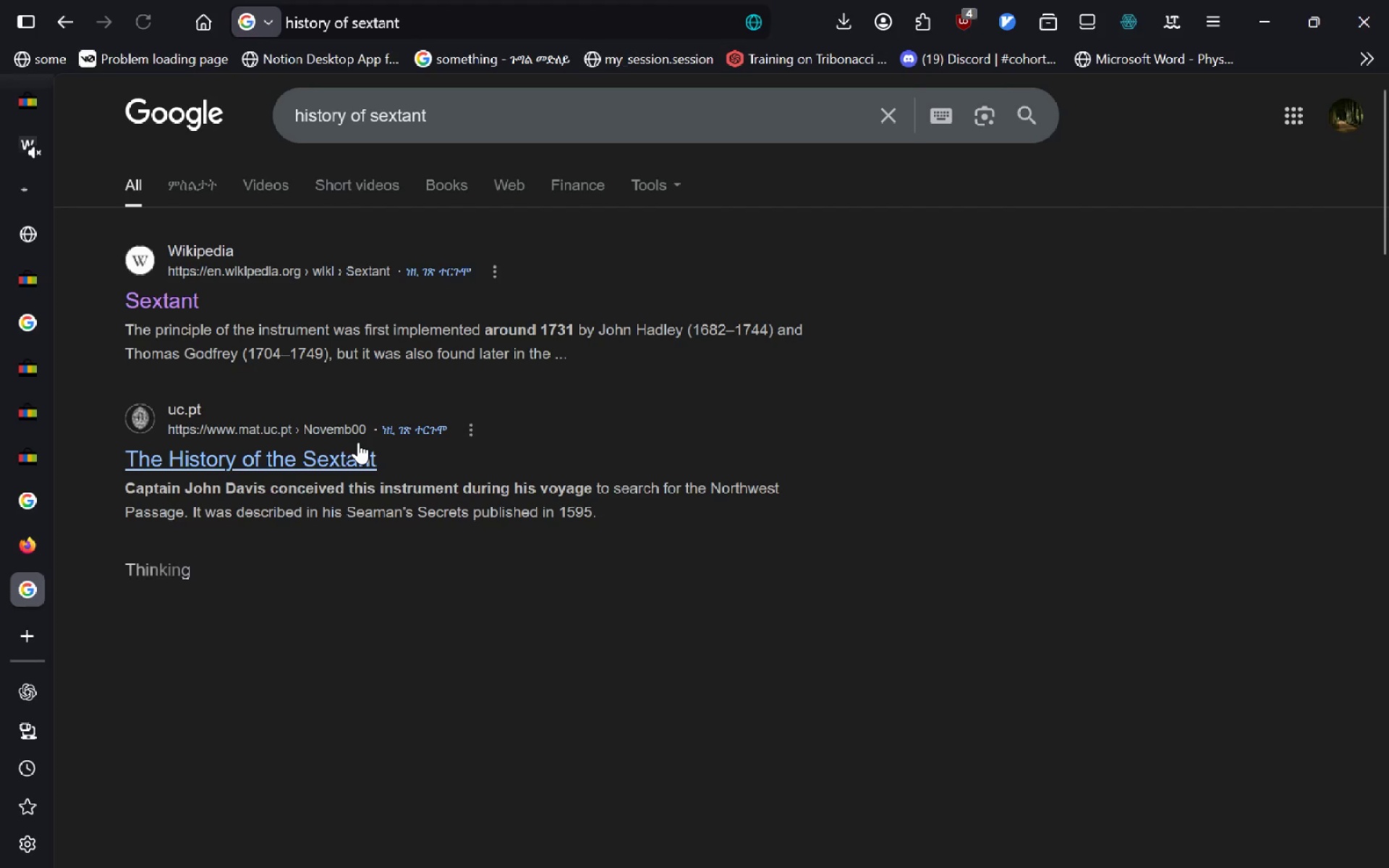 
left_click([318, 463])
 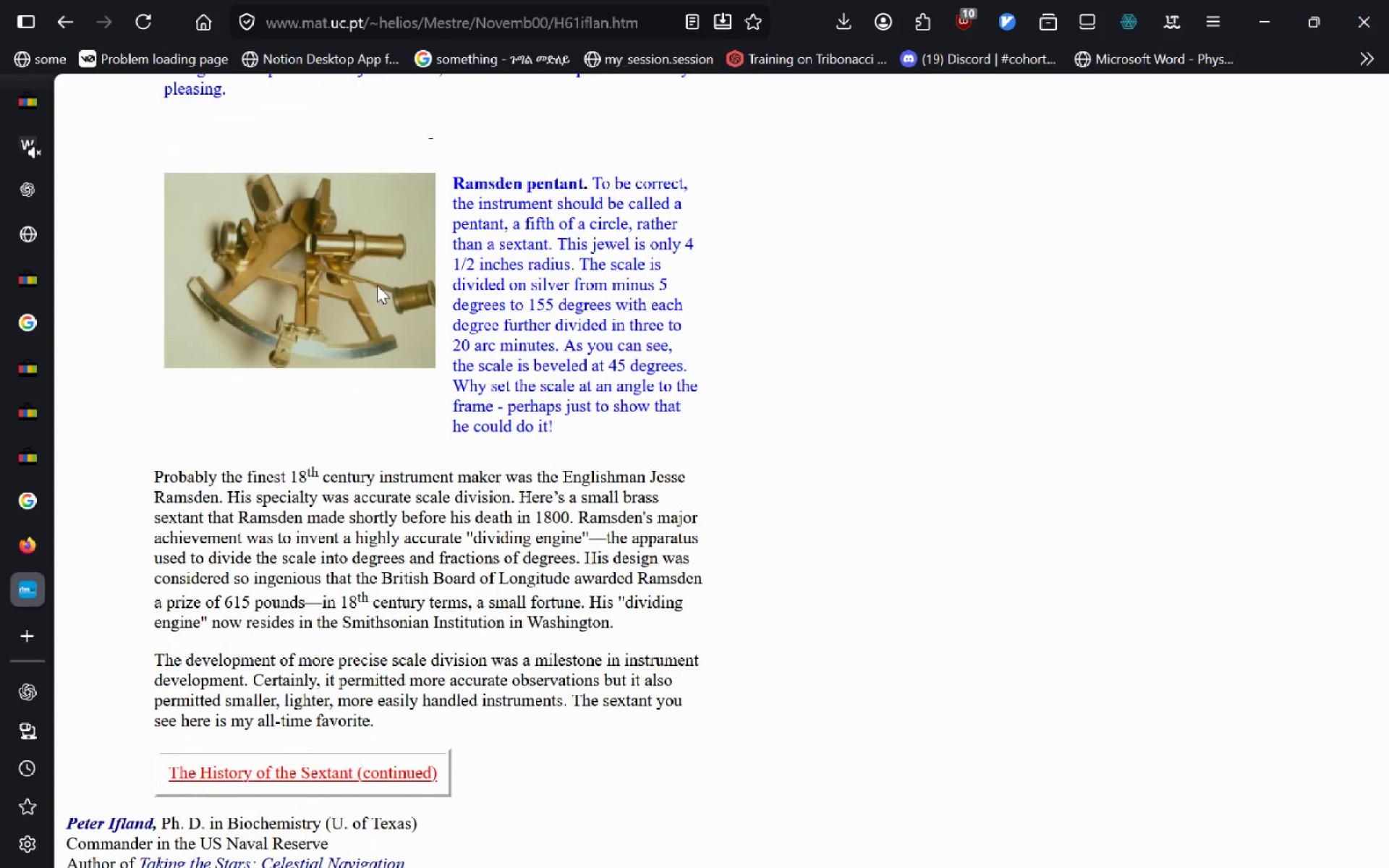 
wait(134.11)
 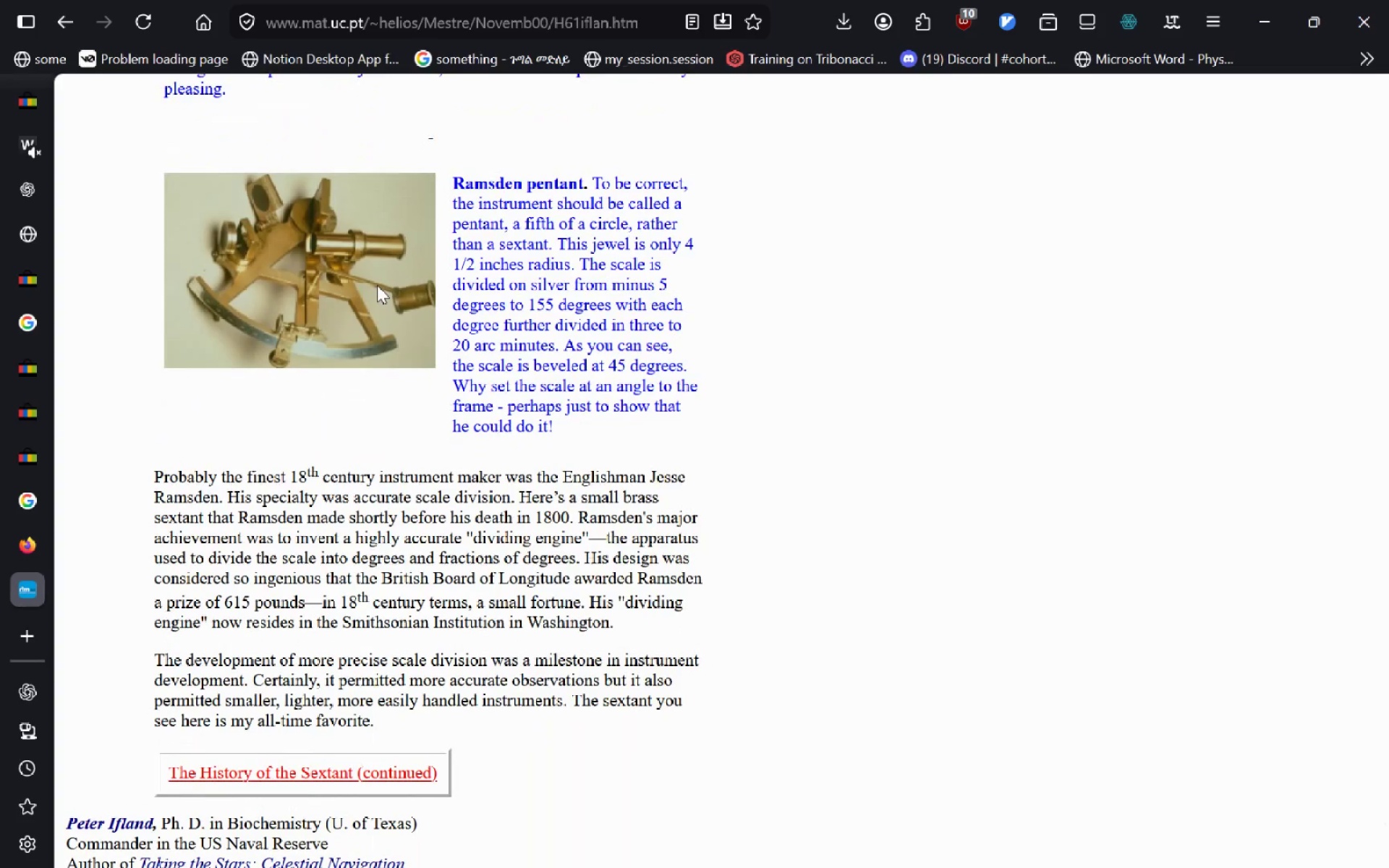 
left_click([294, 613])
 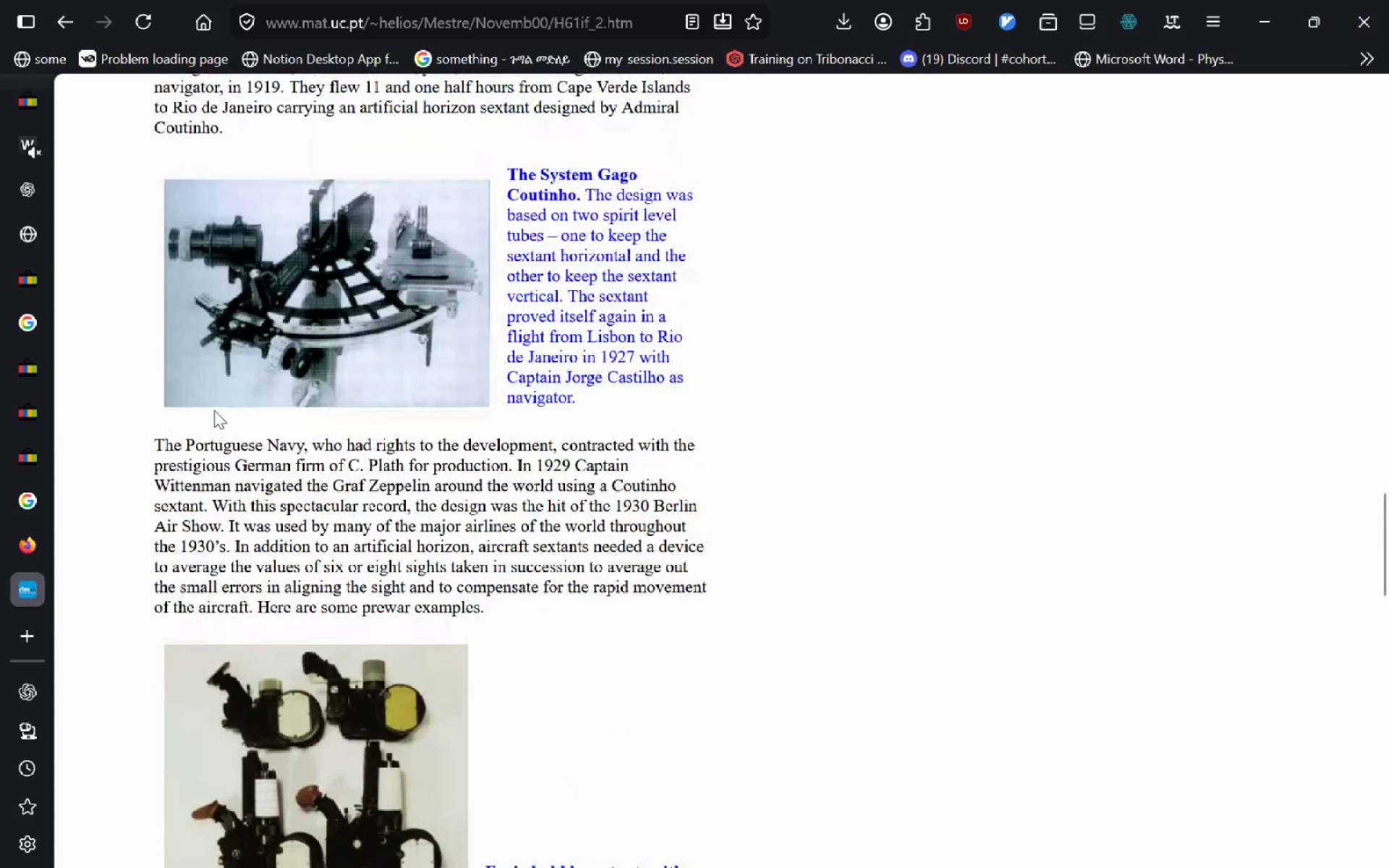 
wait(74.62)
 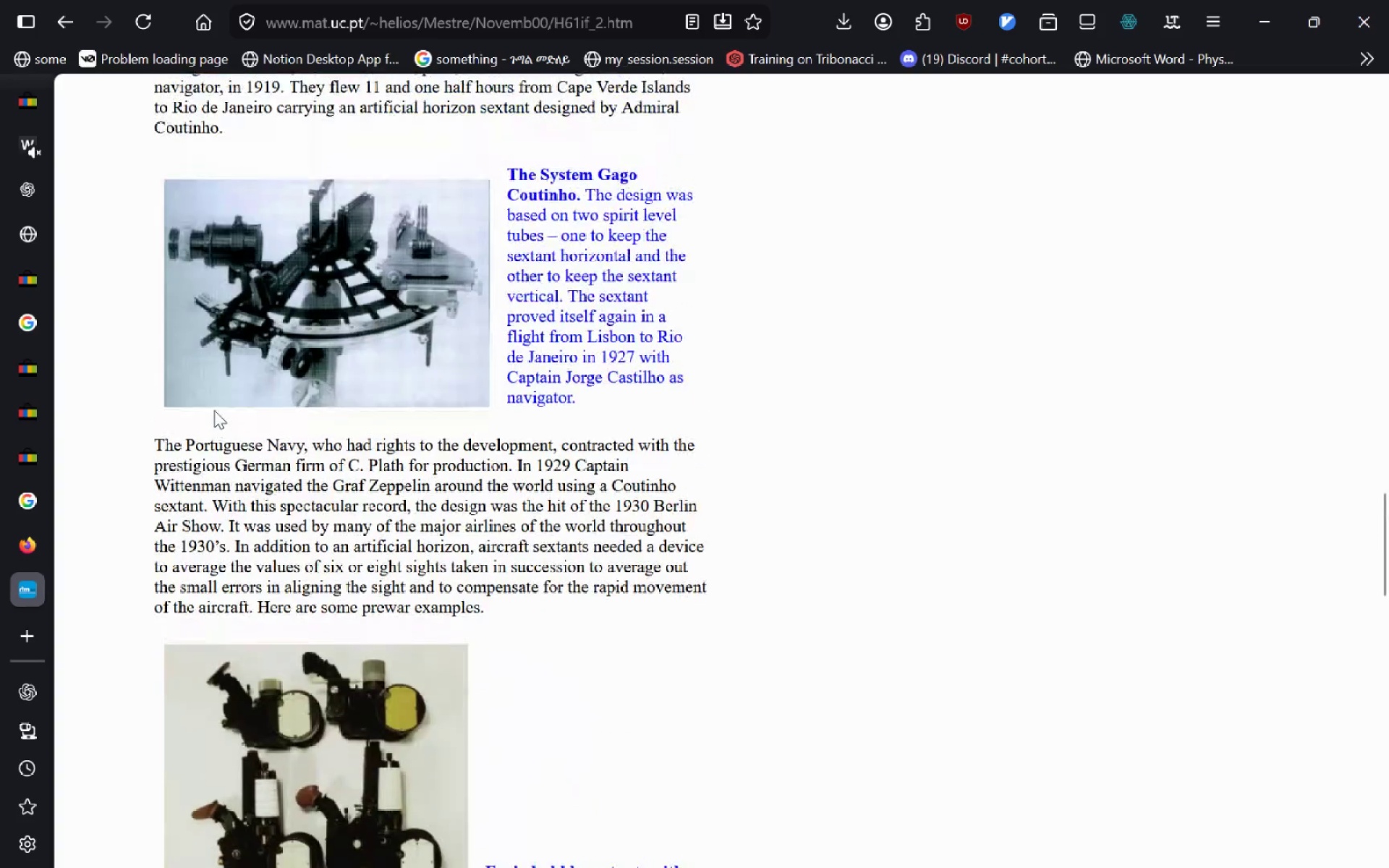 
left_click([27, 153])
 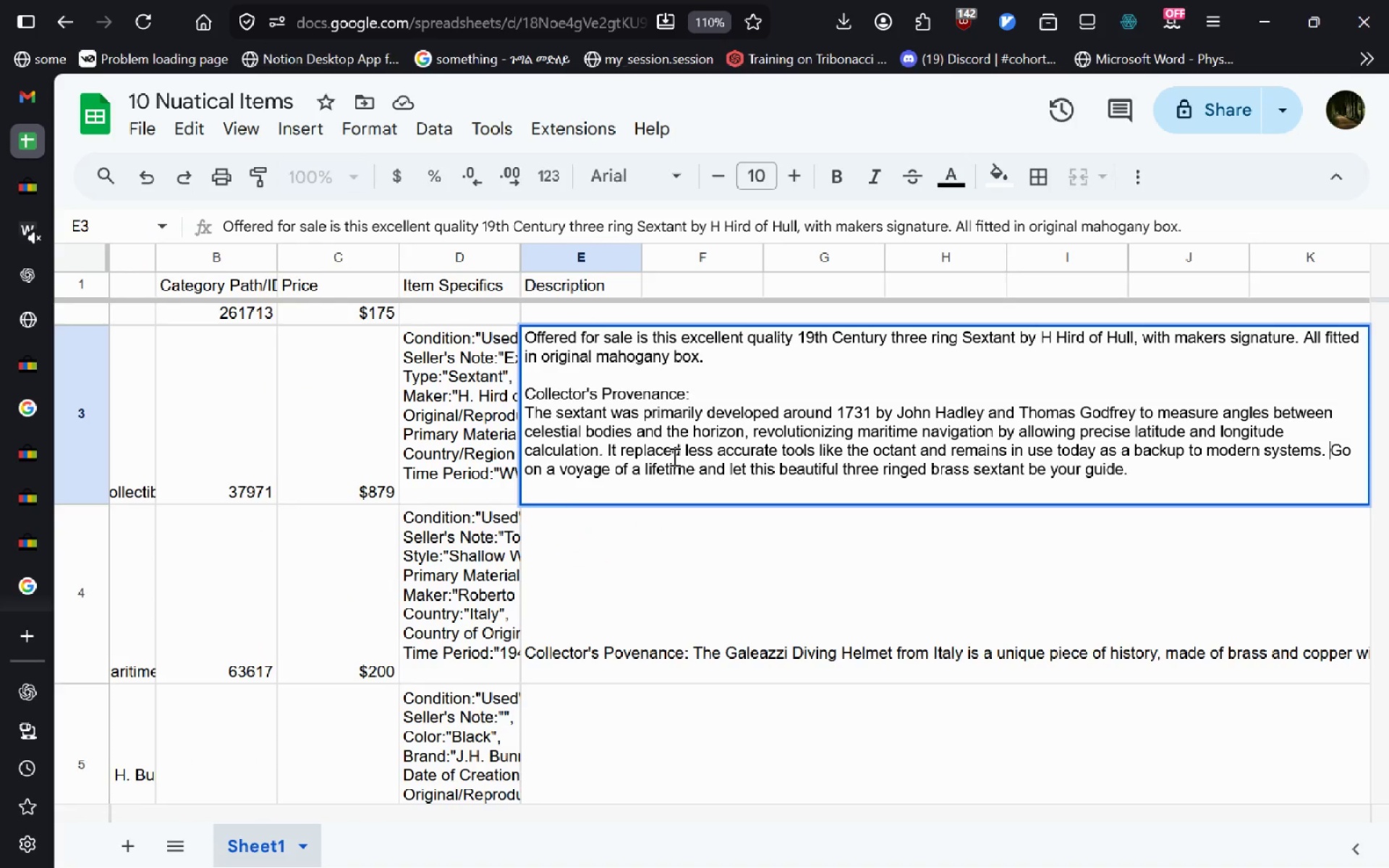 
wait(16.09)
 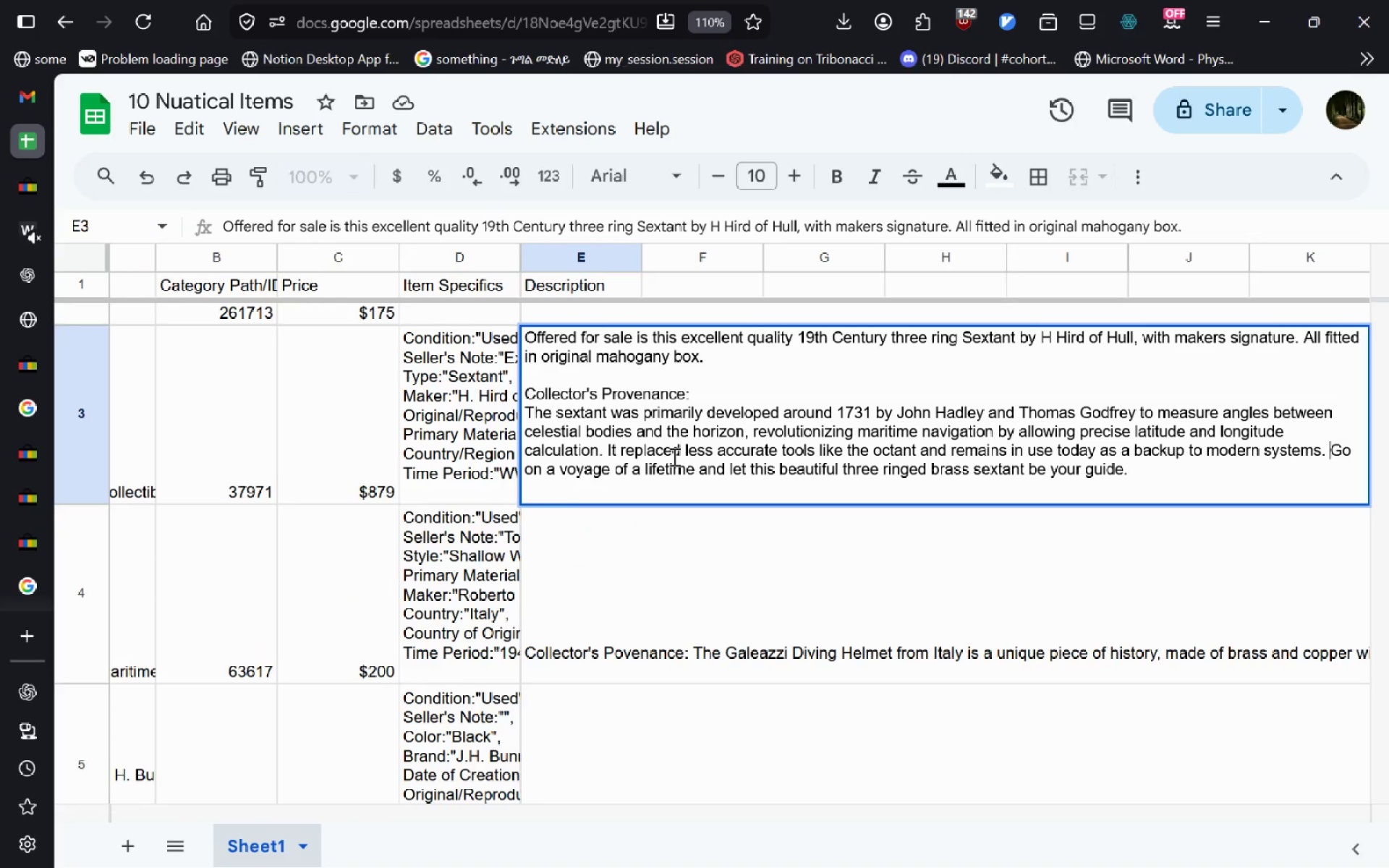 
double_click([683, 599])
 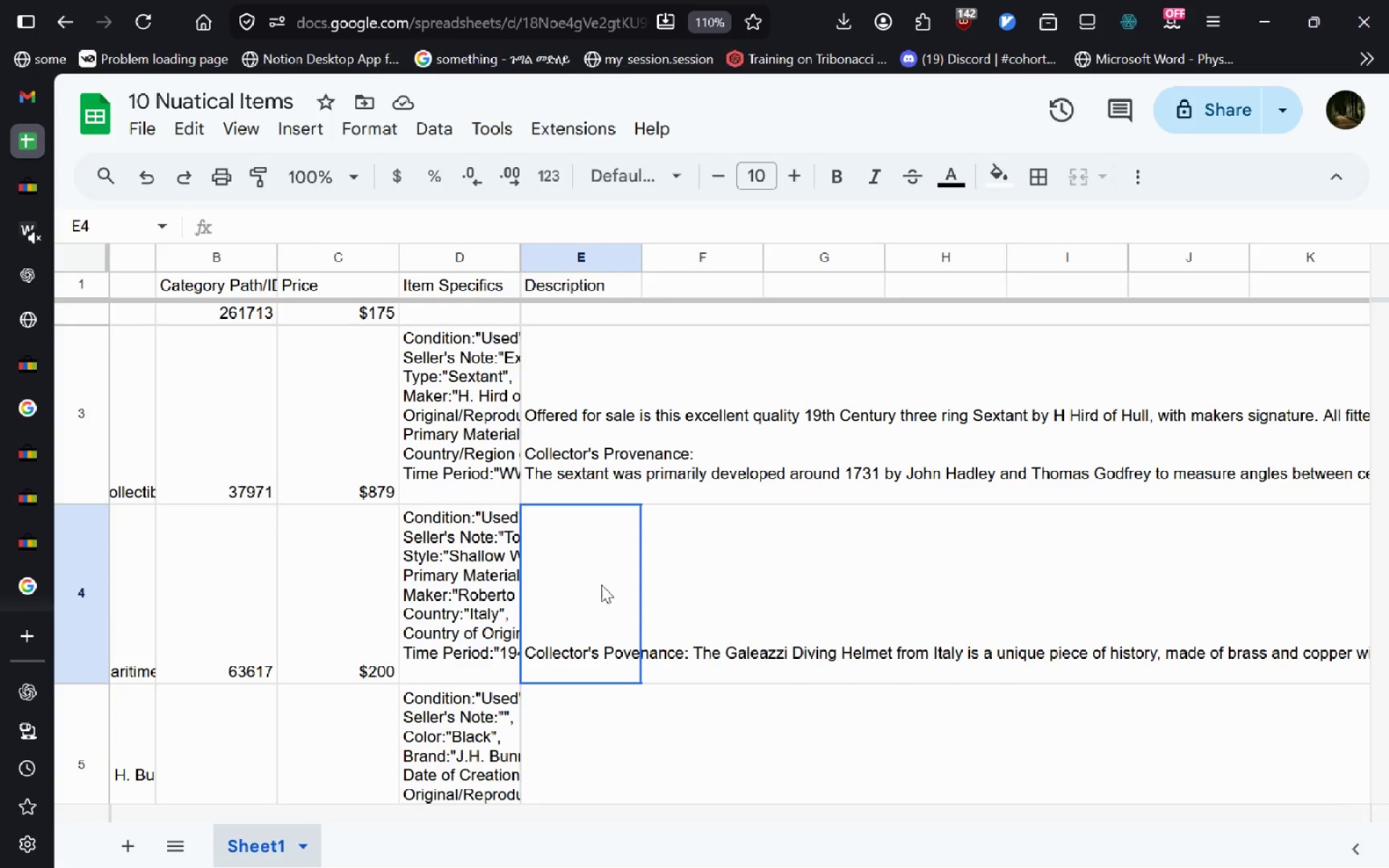 
double_click([601, 584])
 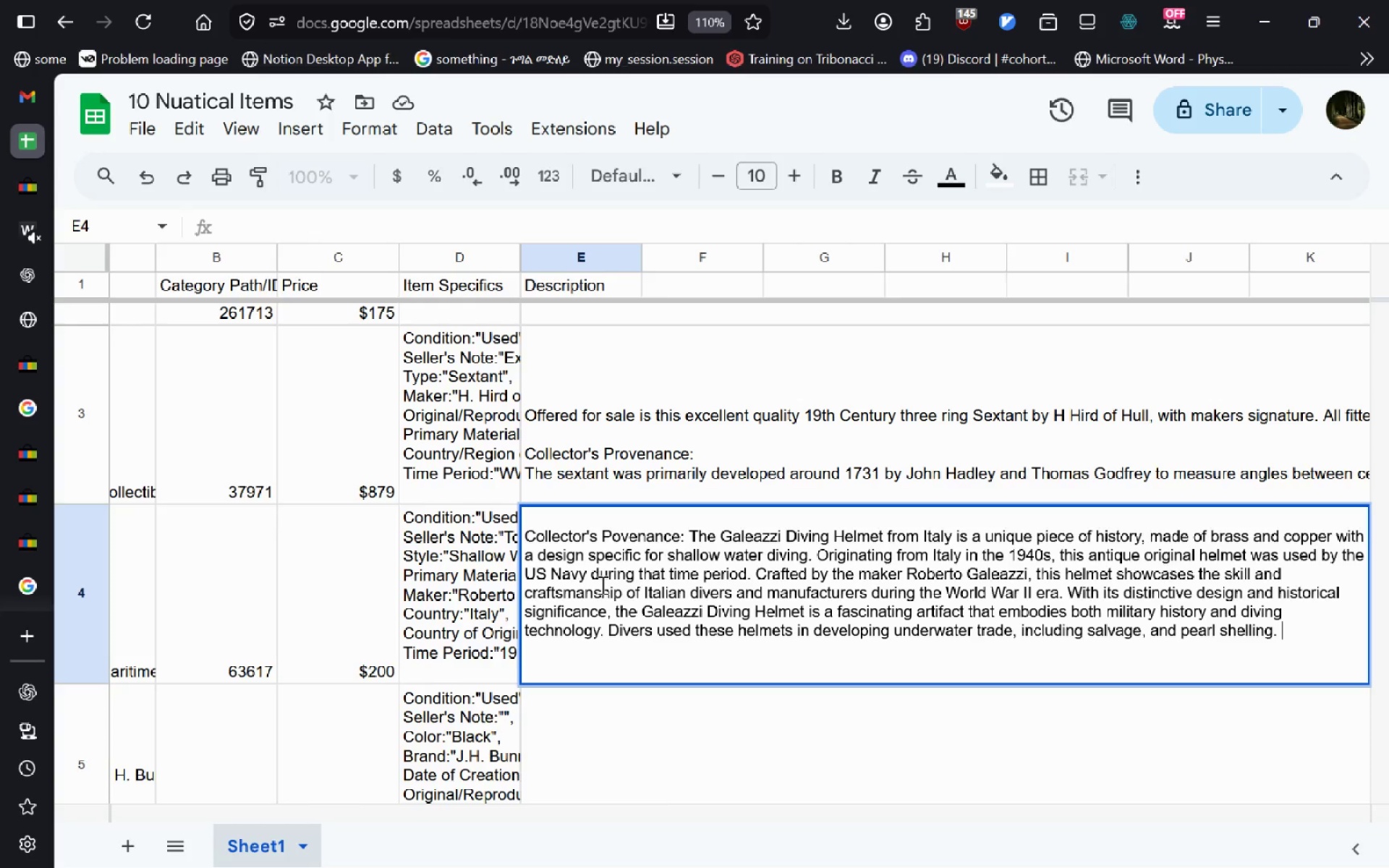 
wait(30.53)
 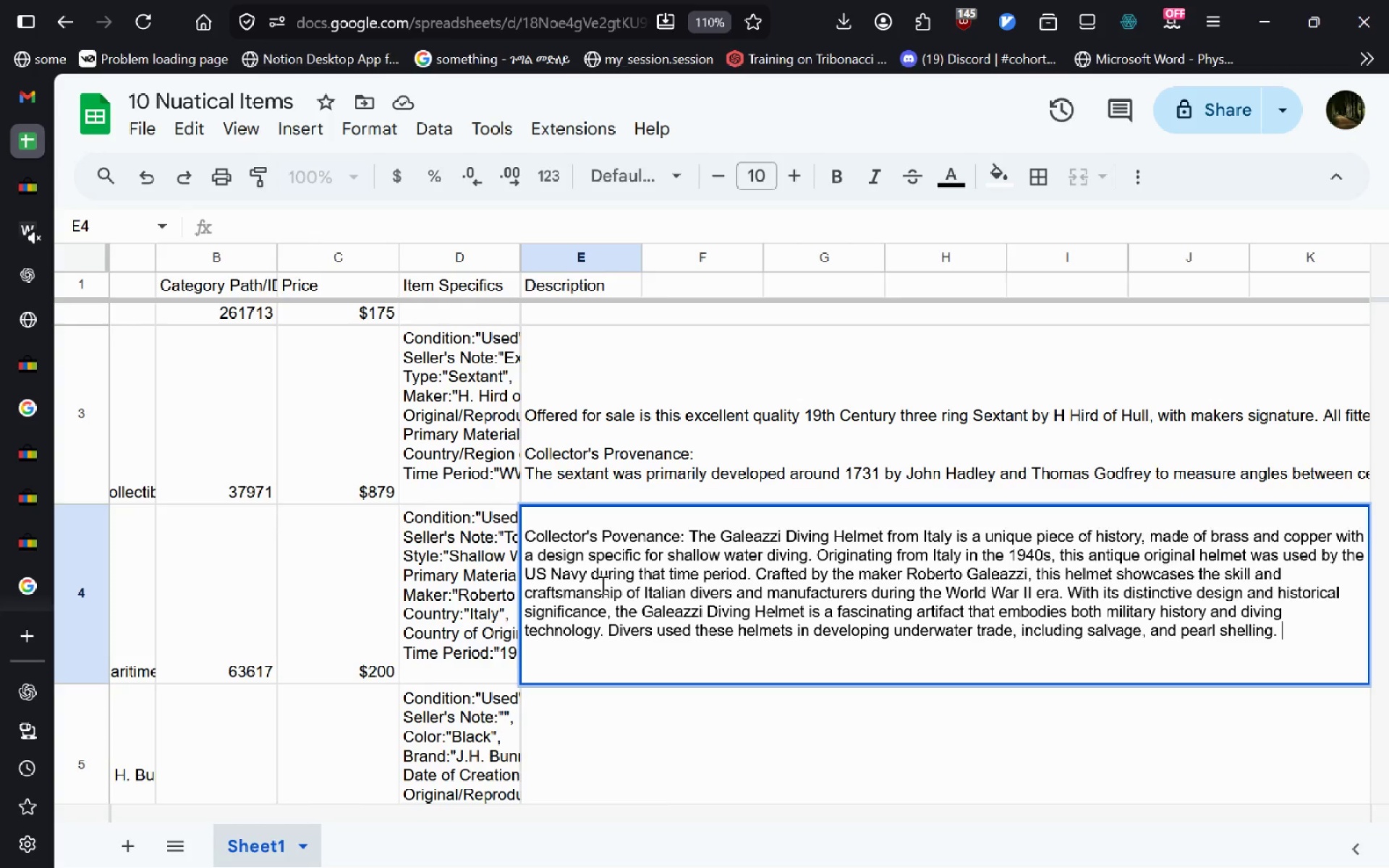 
double_click([437, 551])
 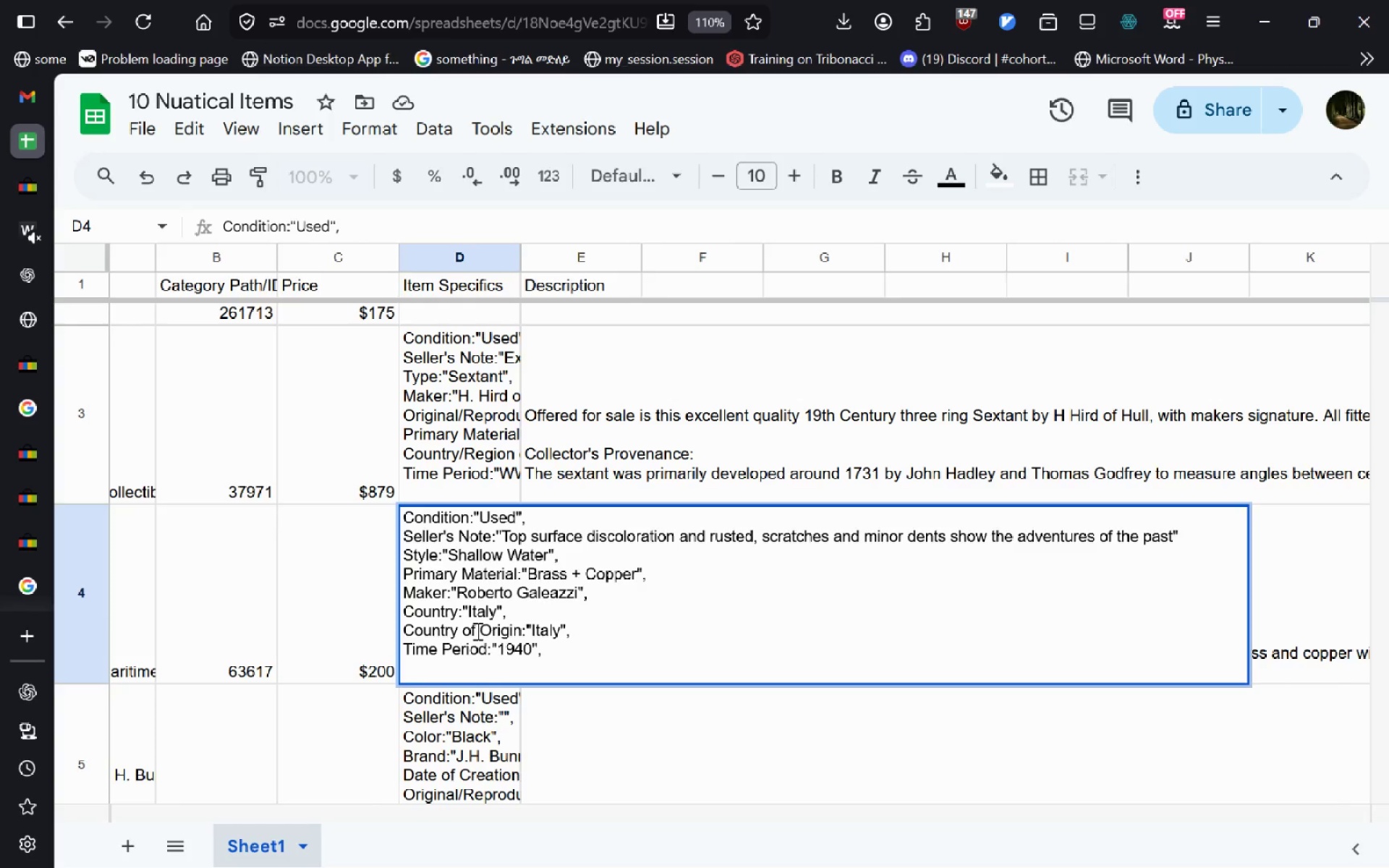 
wait(7.3)
 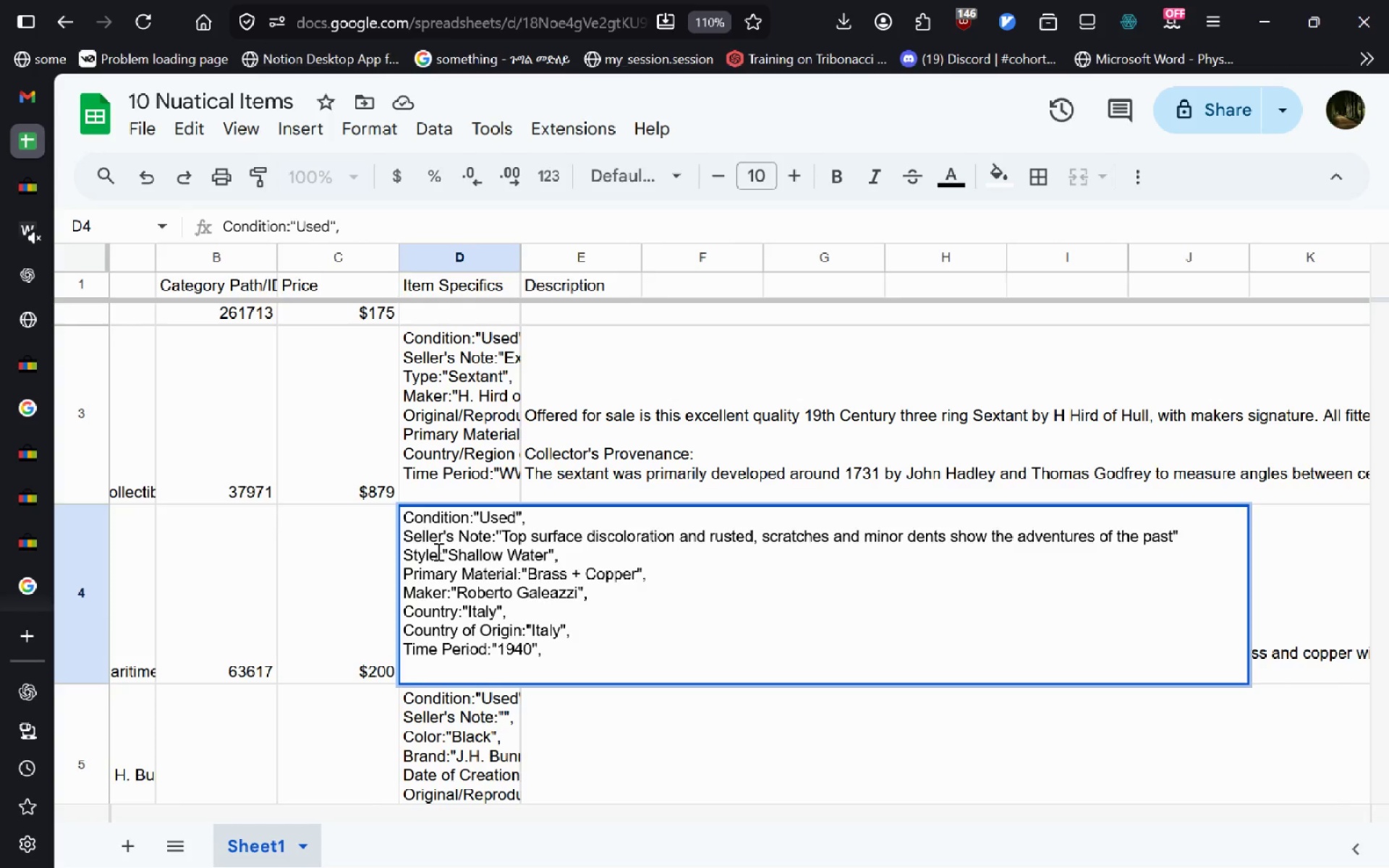 
left_click([493, 617])
 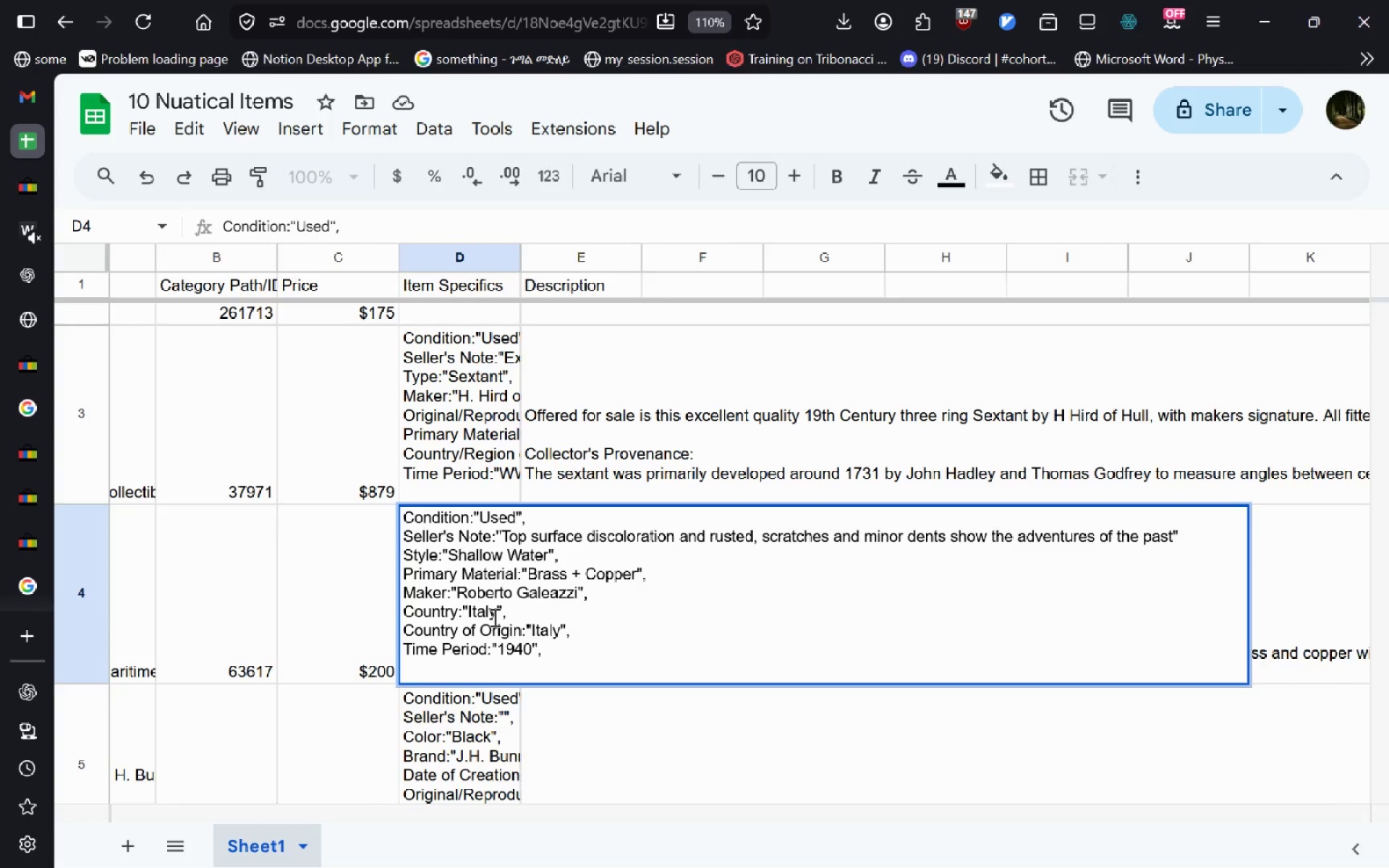 
key(Control+ControlLeft)
 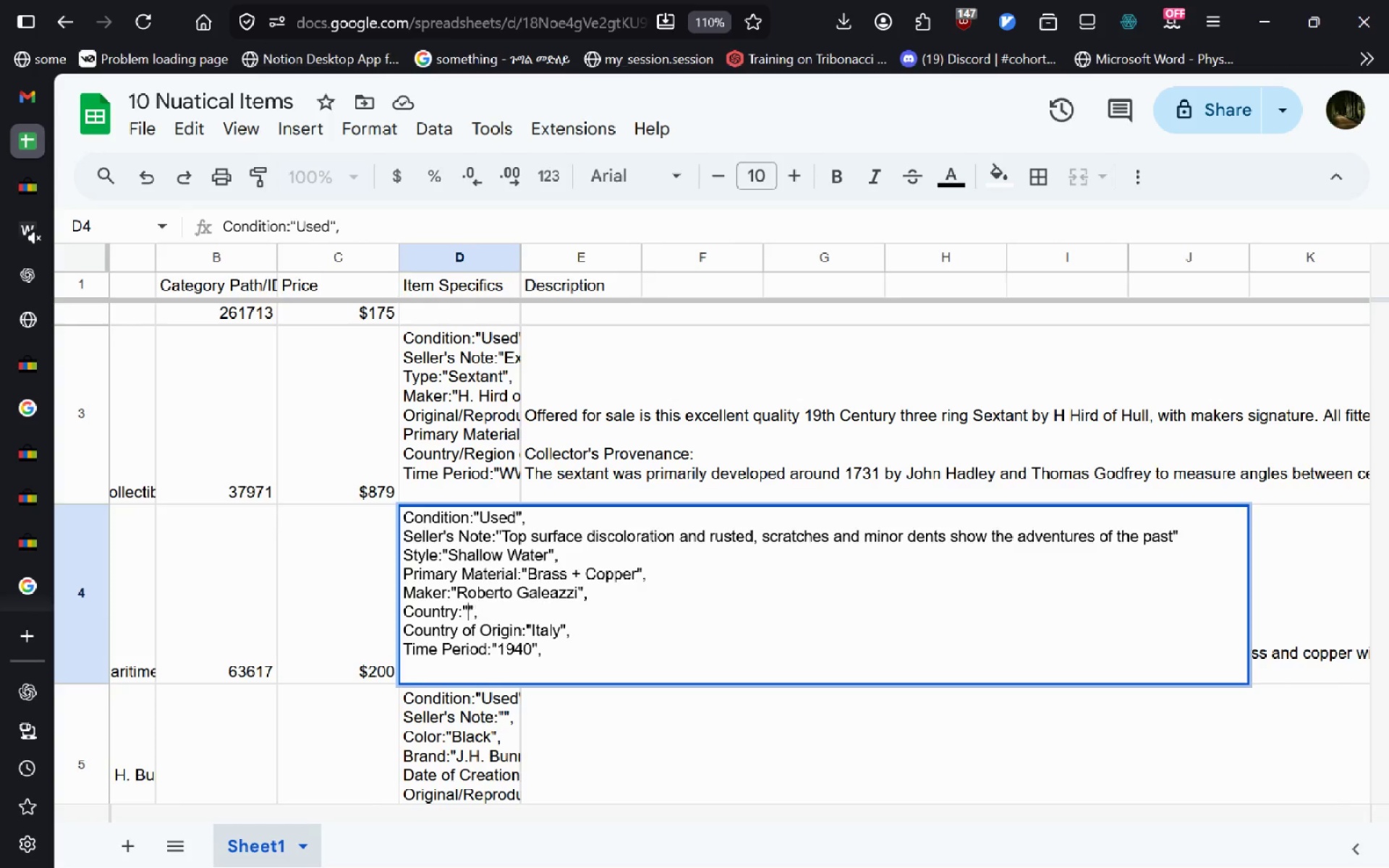 
key(Control+Backspace)
 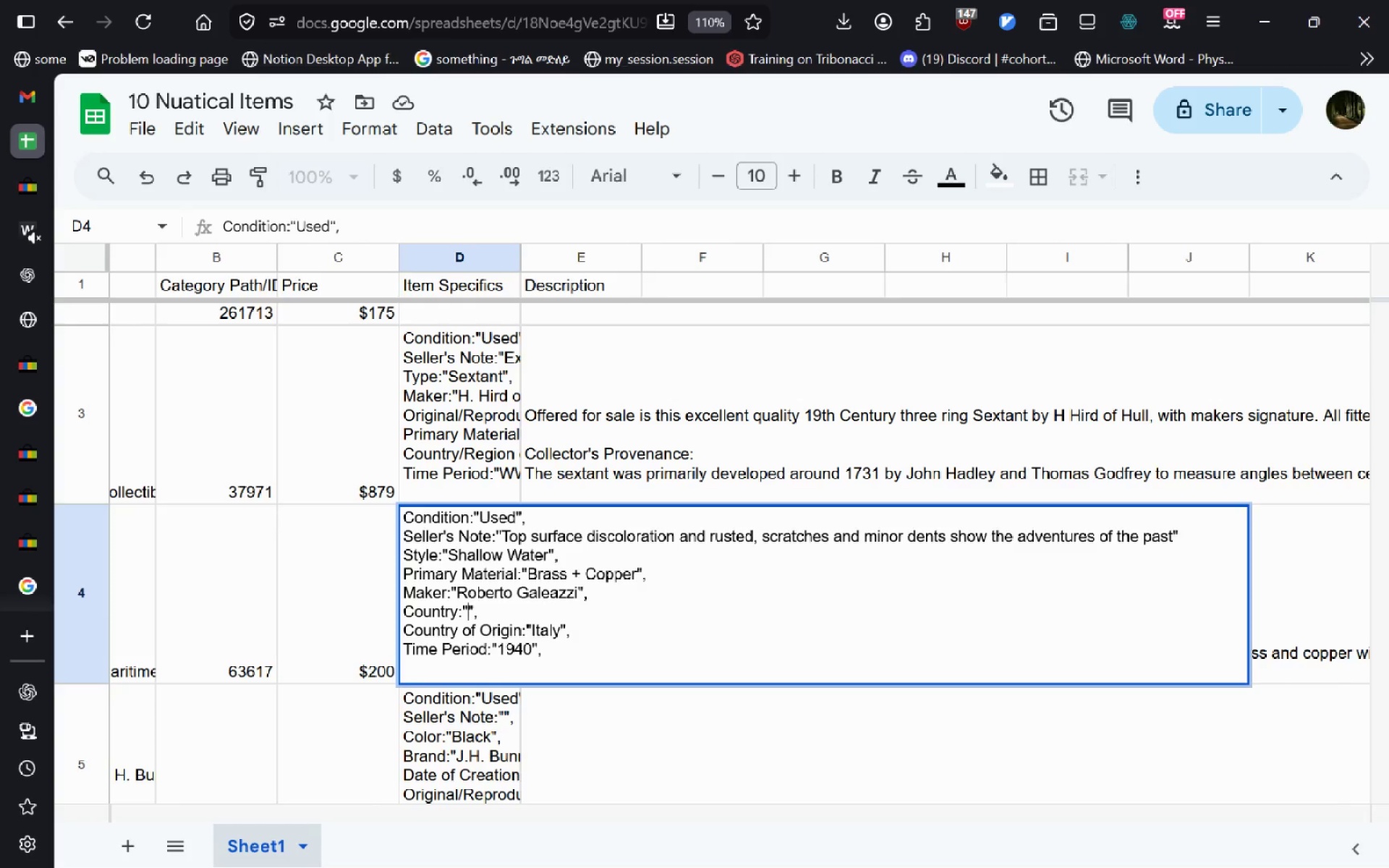 
type(United States)
 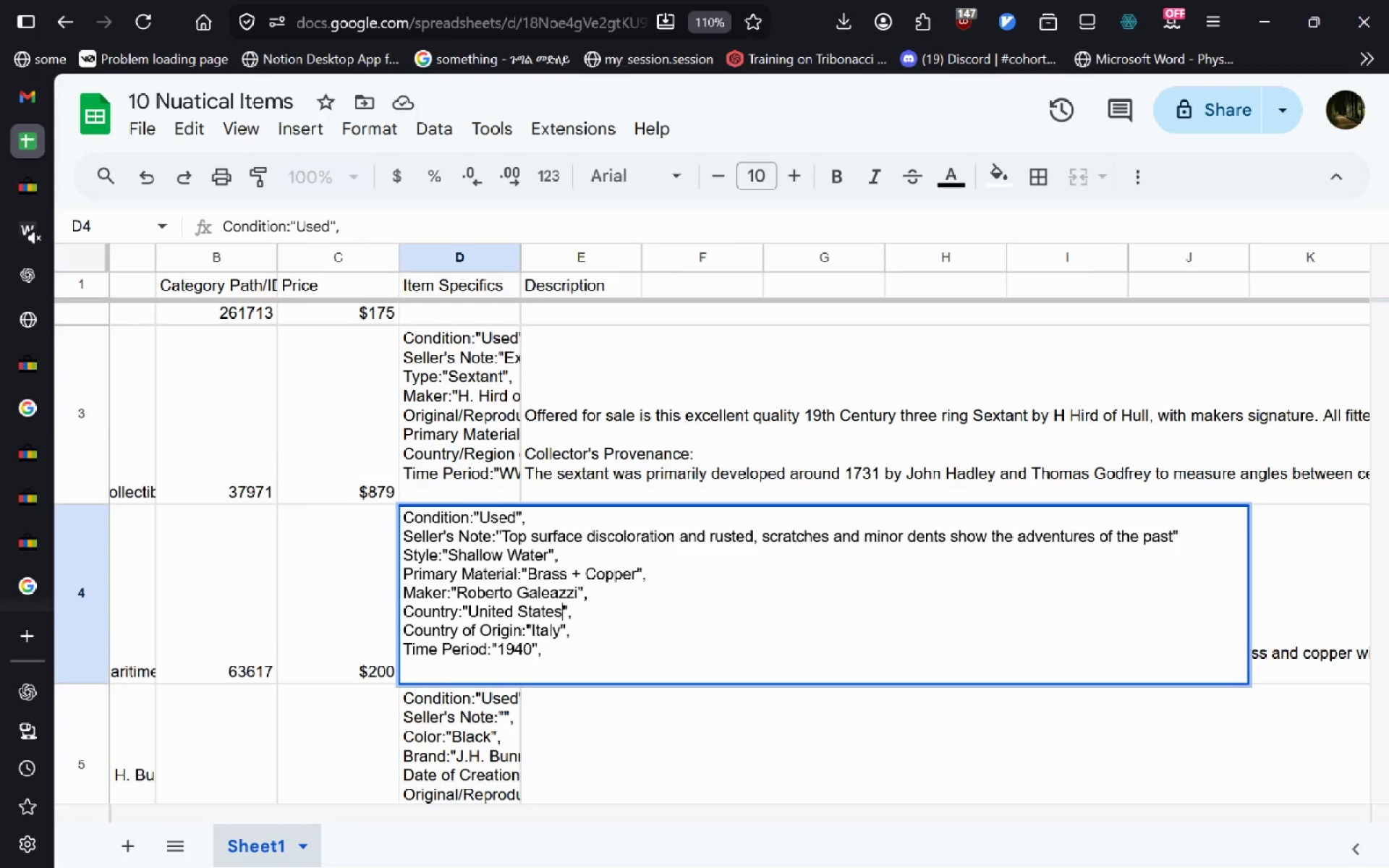 
key(Enter)
 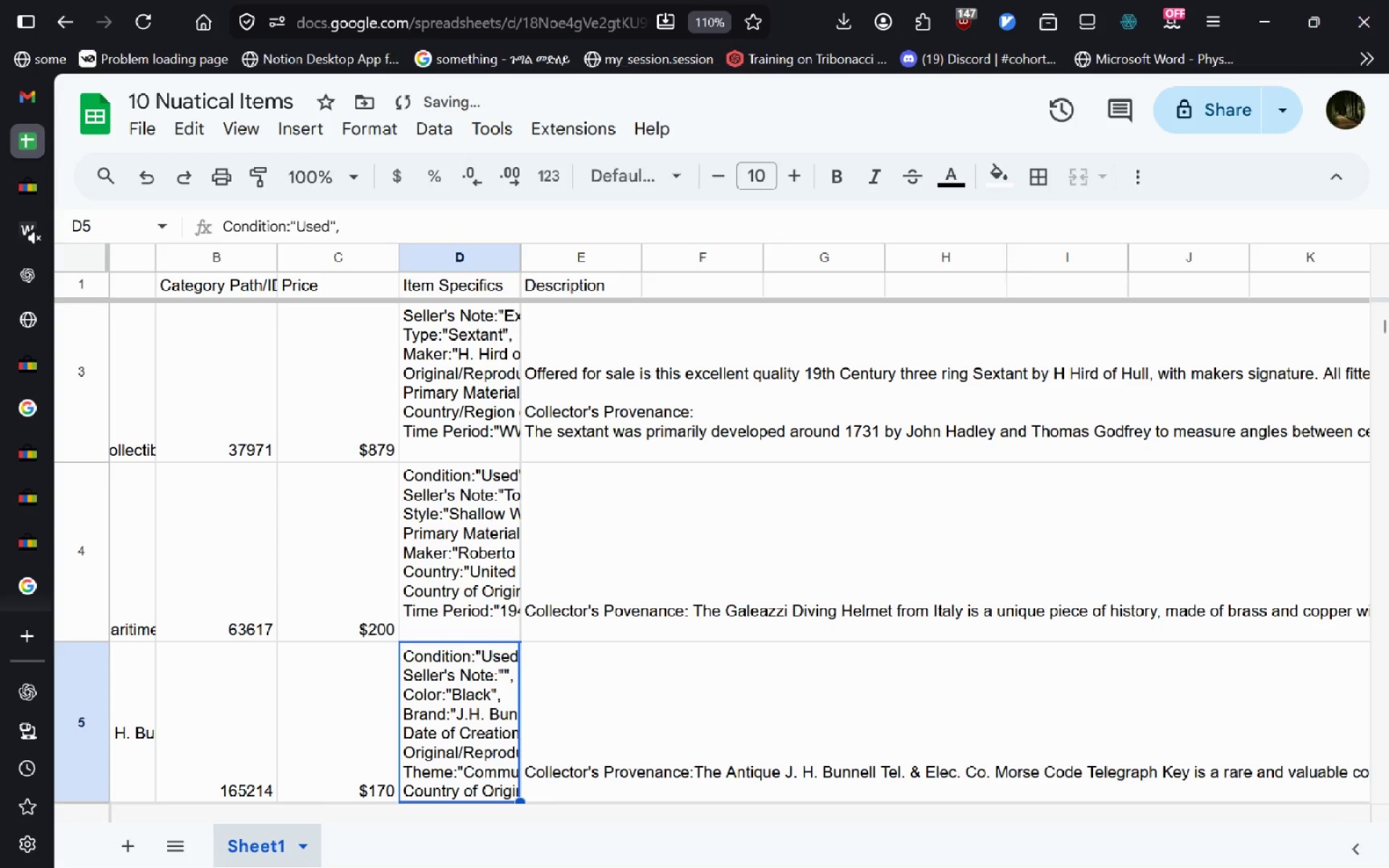 
mouse_move([545, 660])
 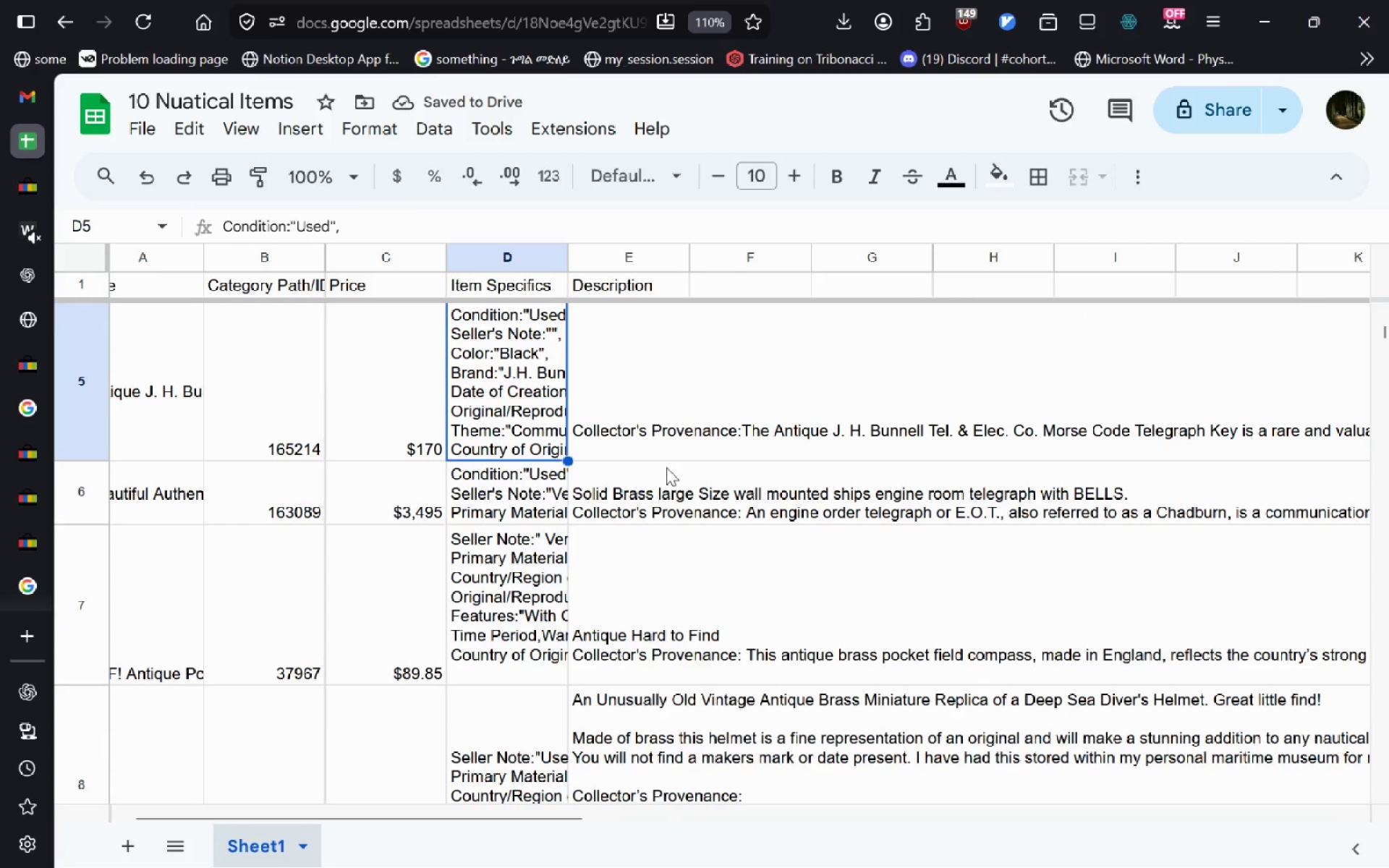 
left_click([666, 467])
 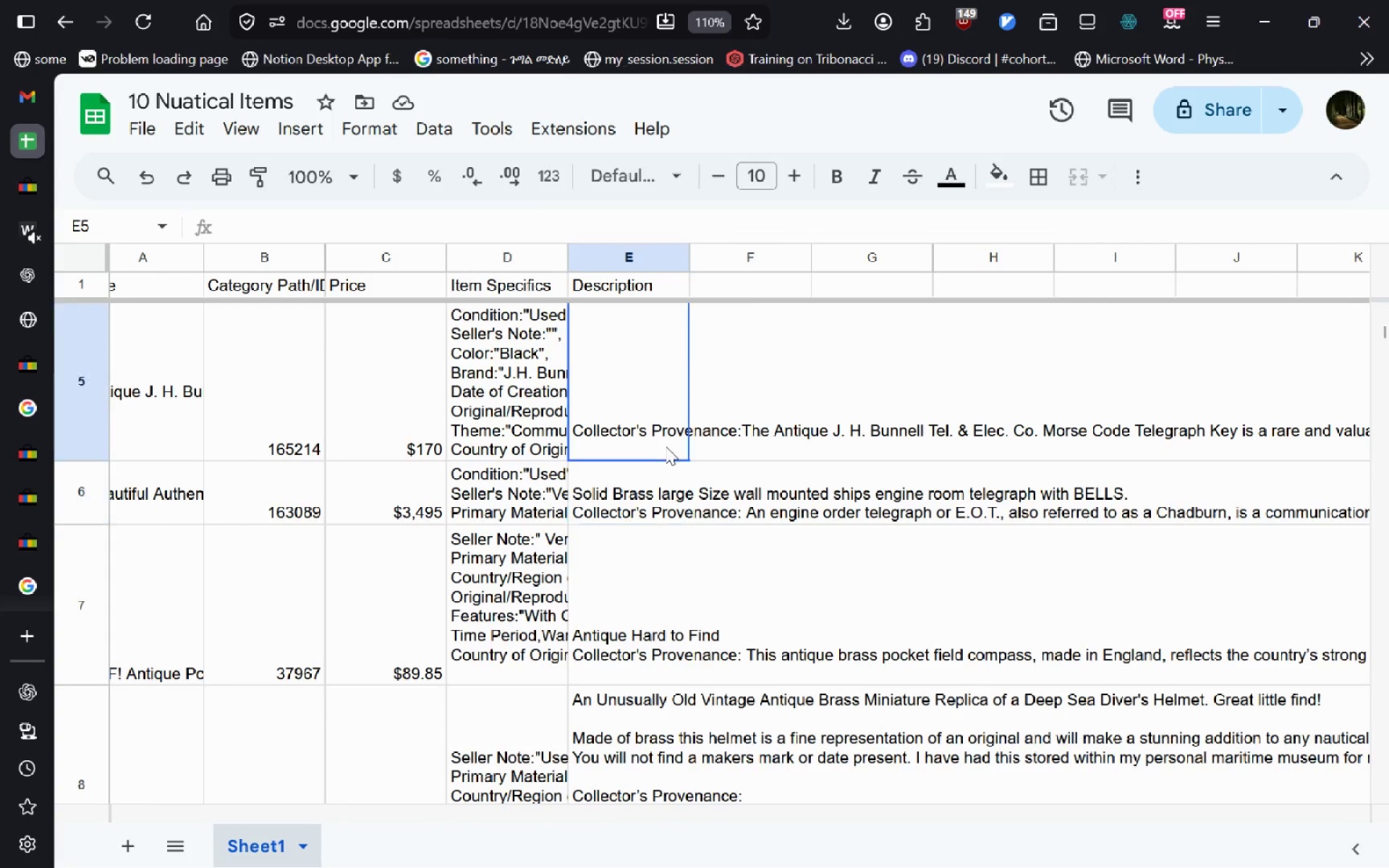 
double_click([666, 446])
 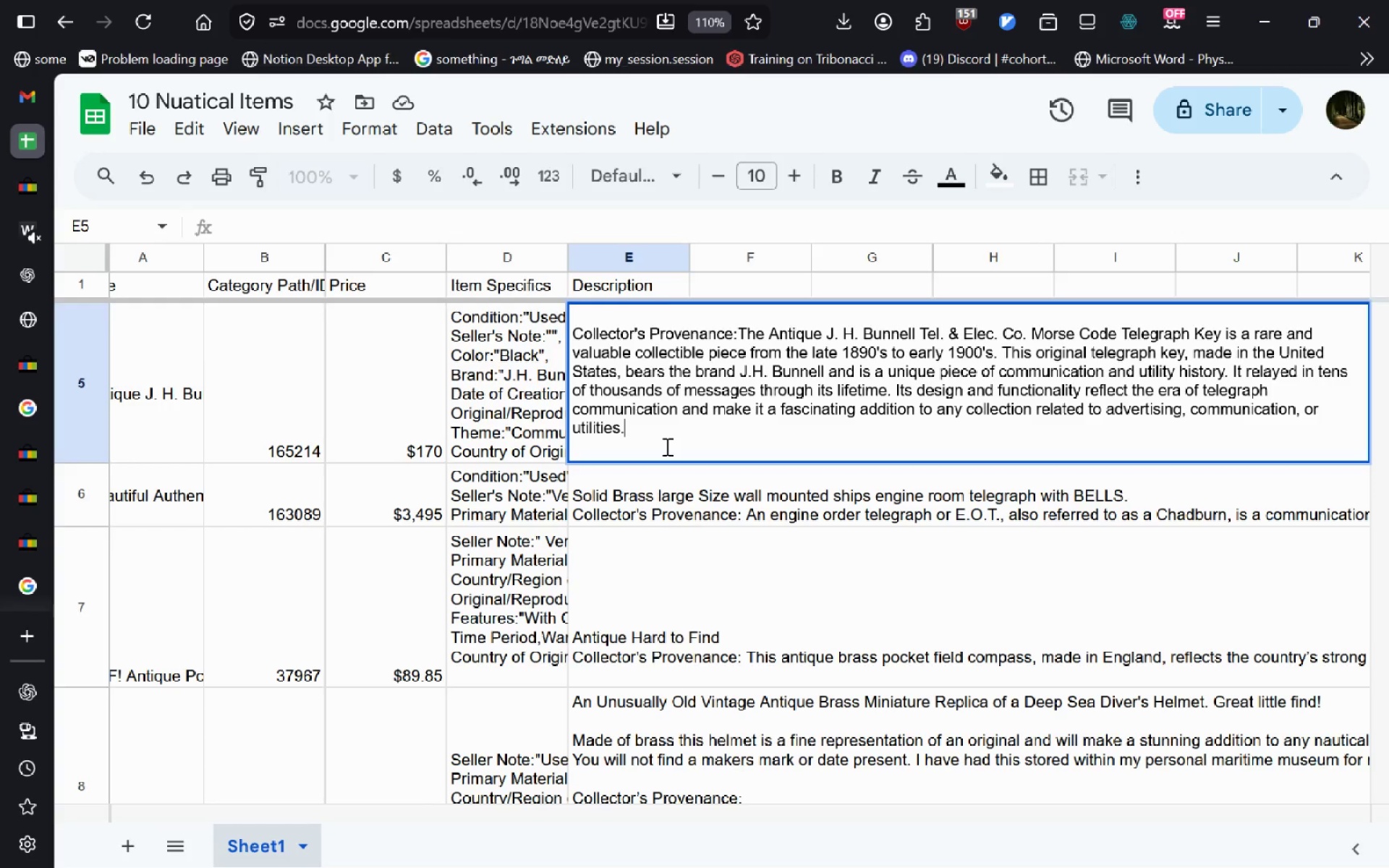 
wait(19.64)
 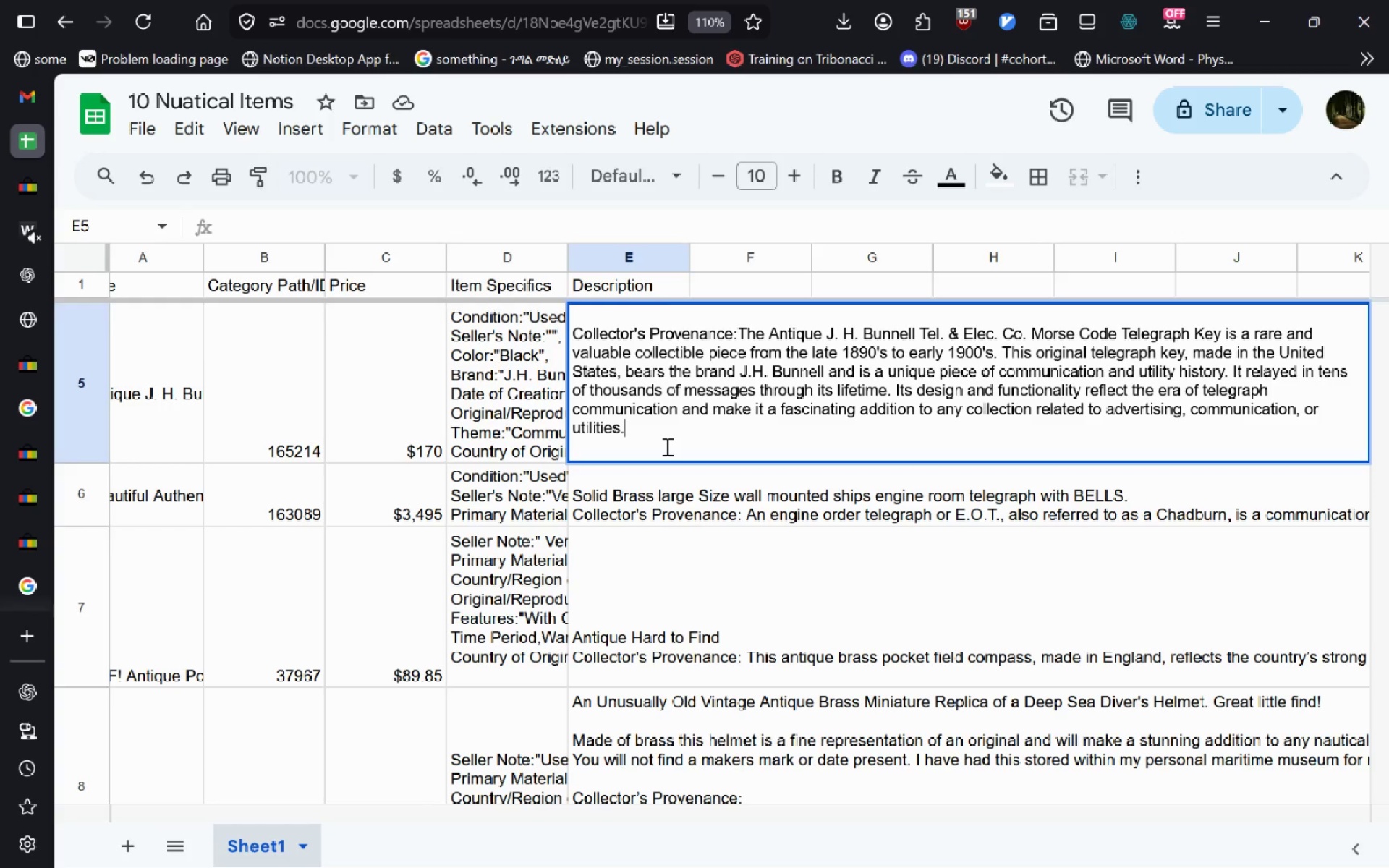 
double_click([628, 498])
 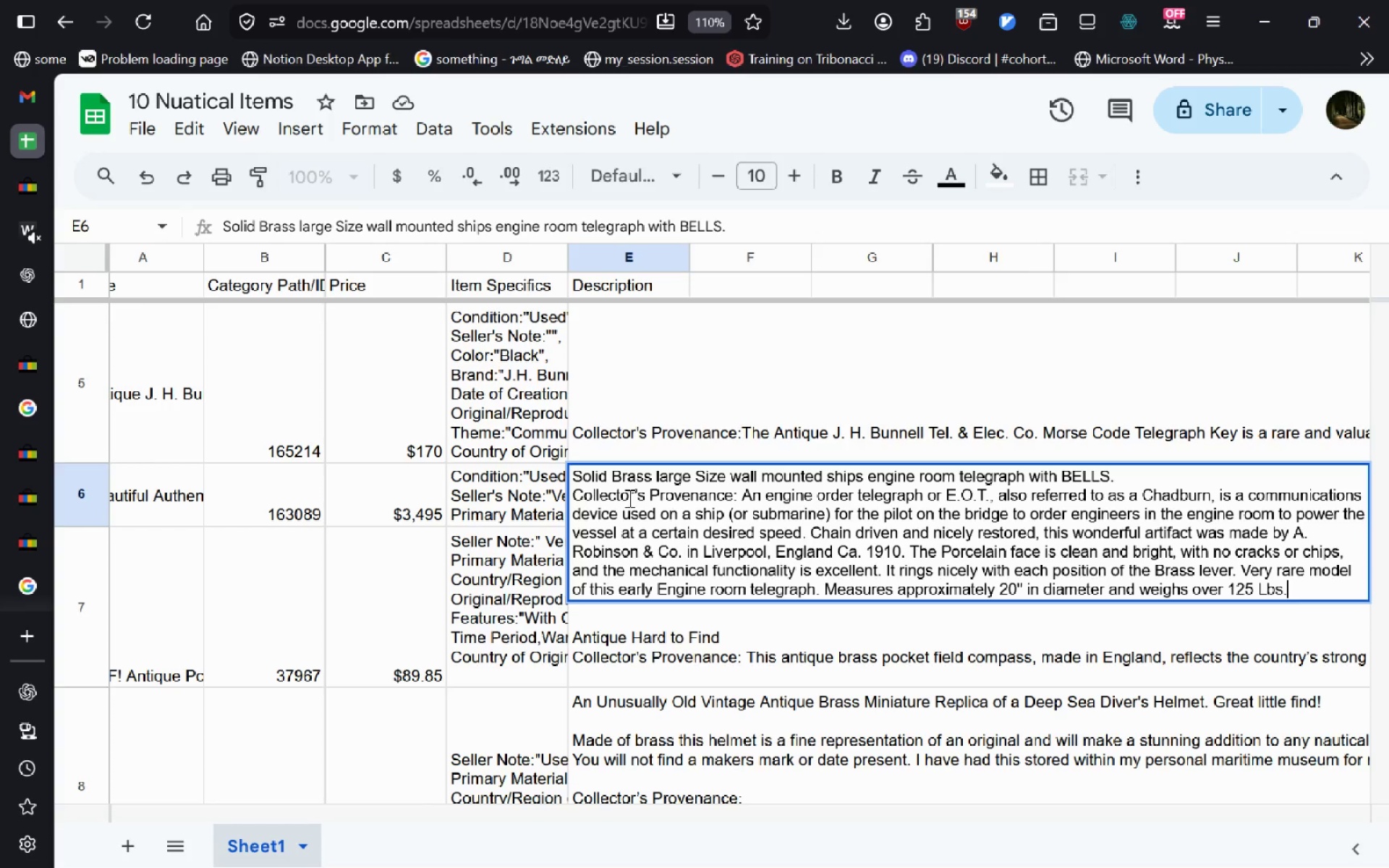 
wait(29.95)
 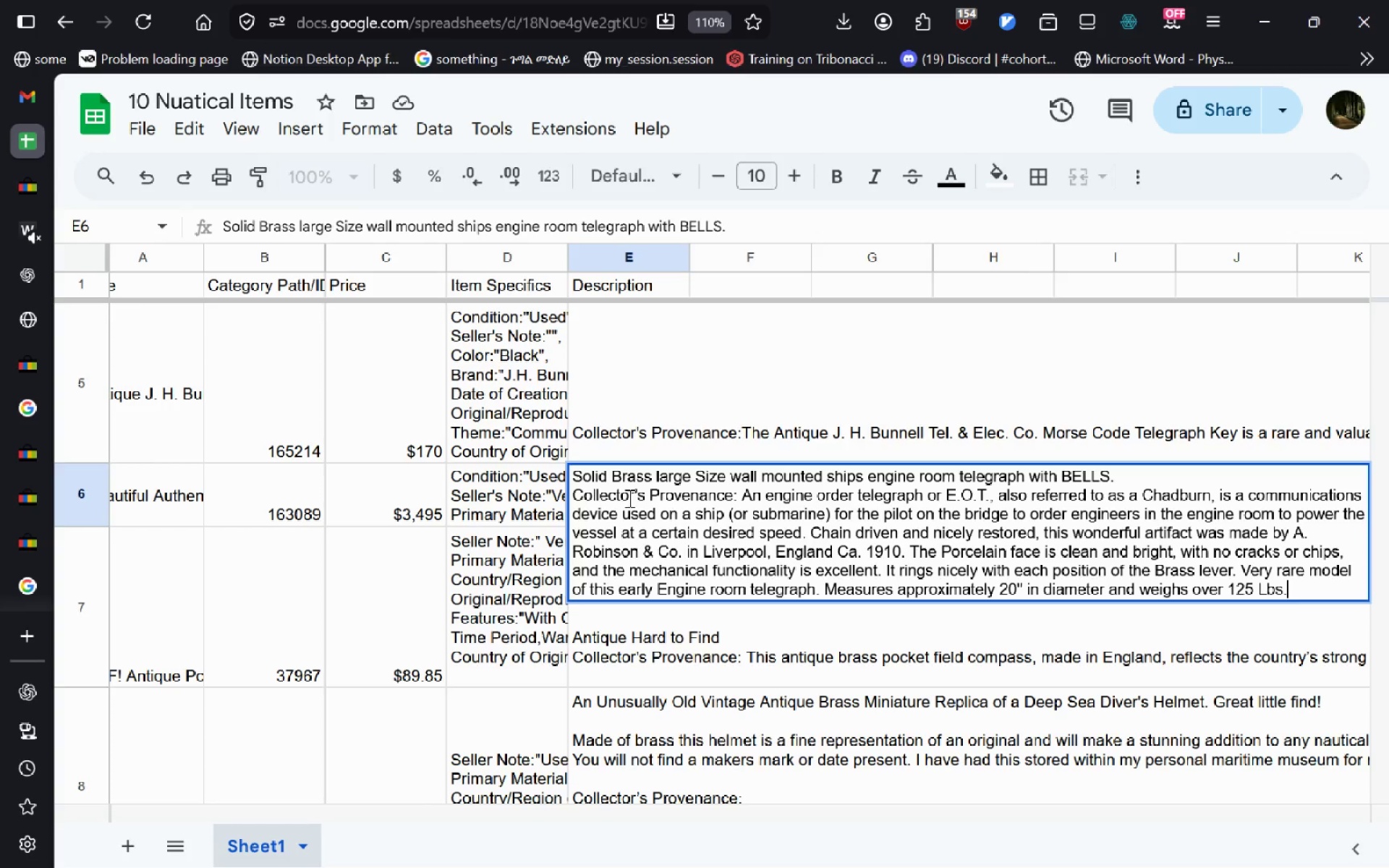 
left_click([579, 645])
 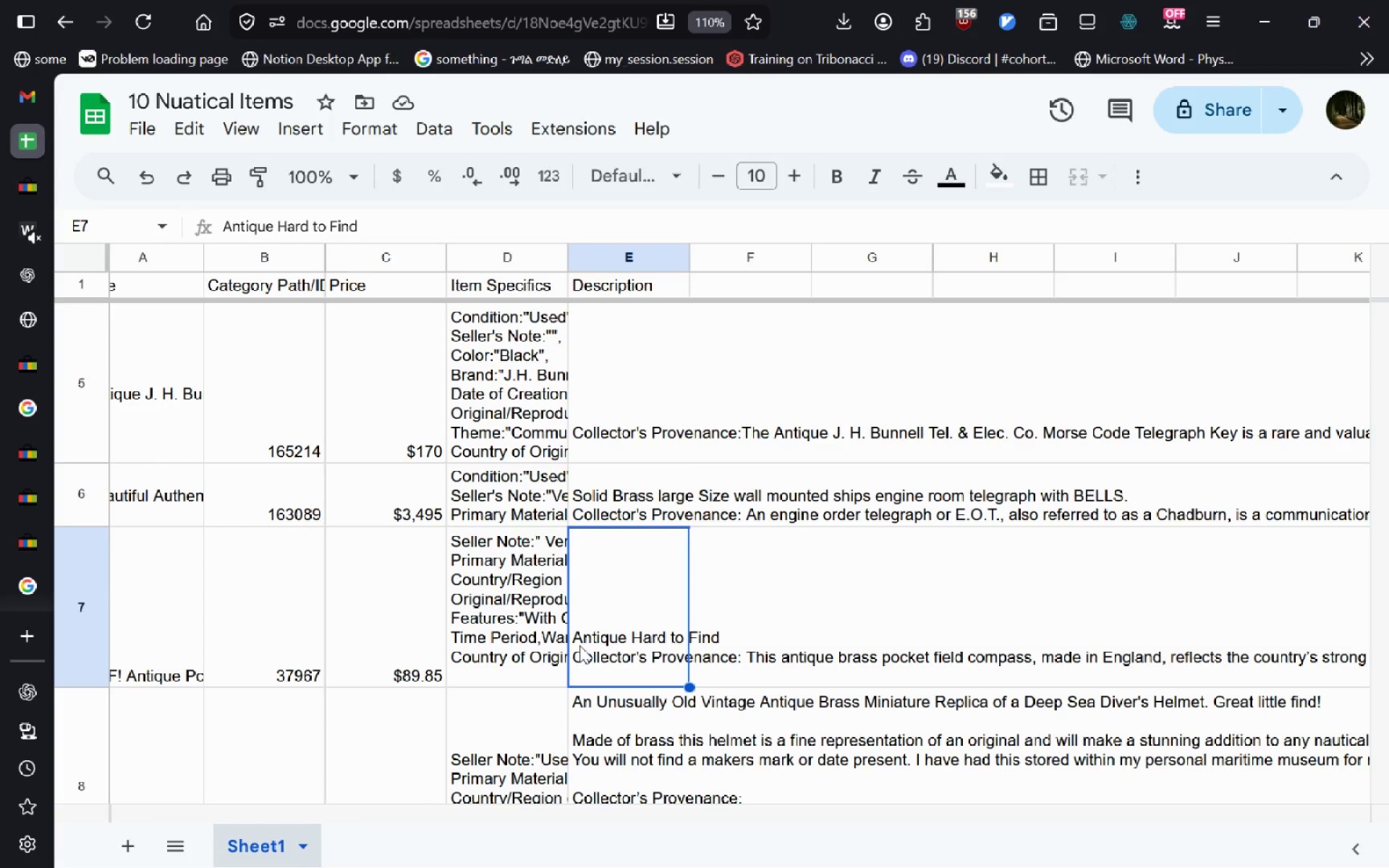 
left_click([579, 645])
 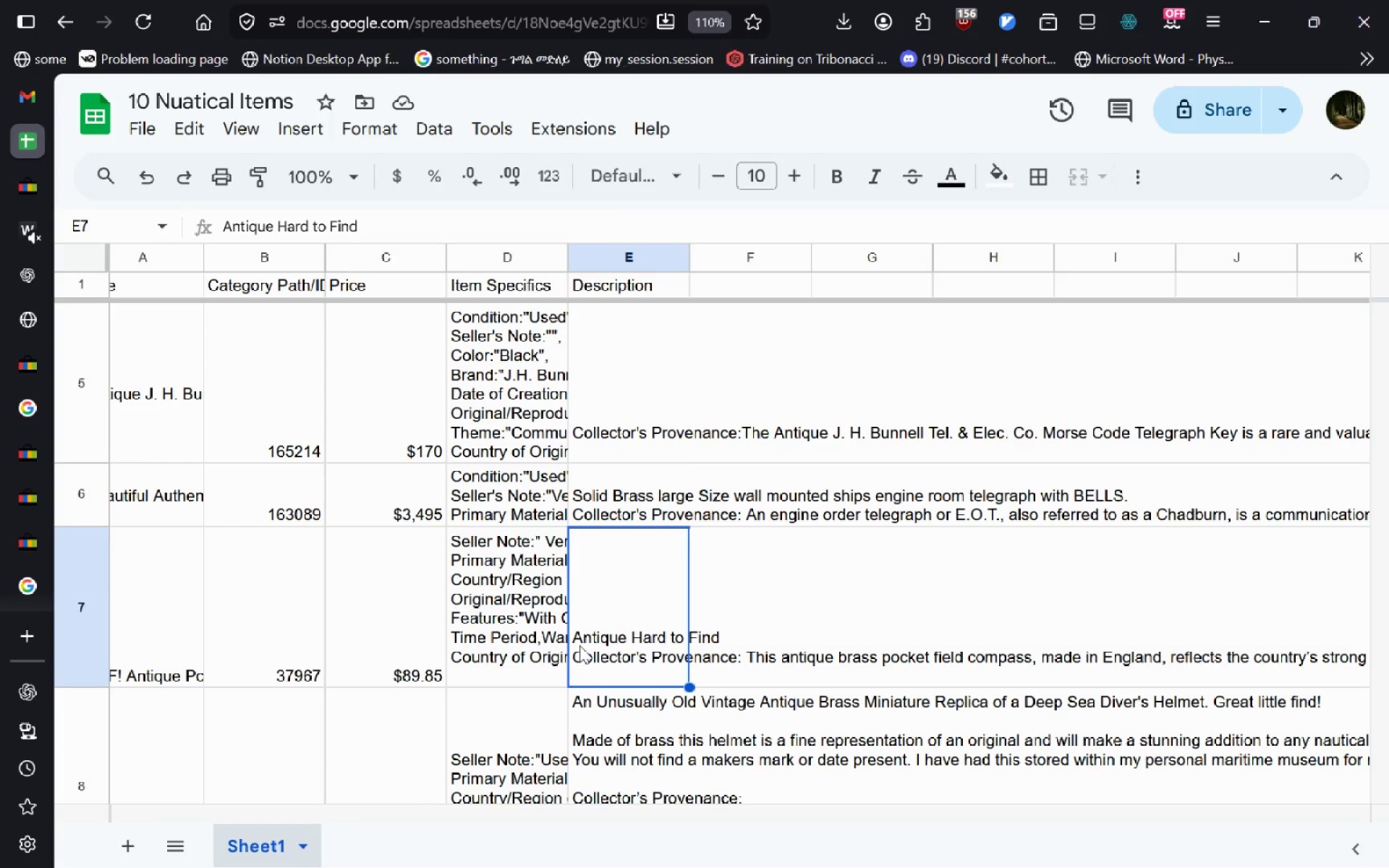 
double_click([579, 645])
 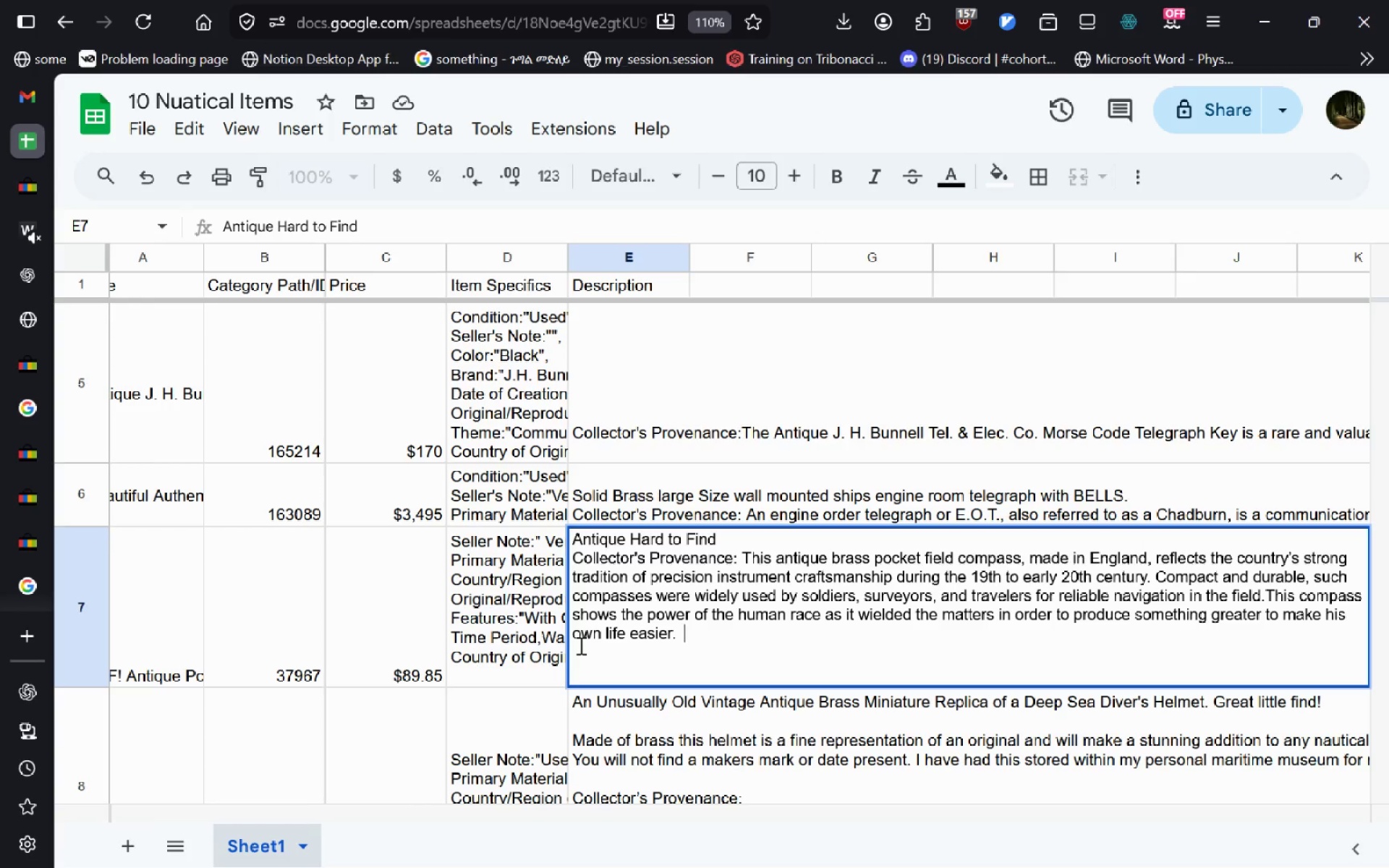 
wait(12.53)
 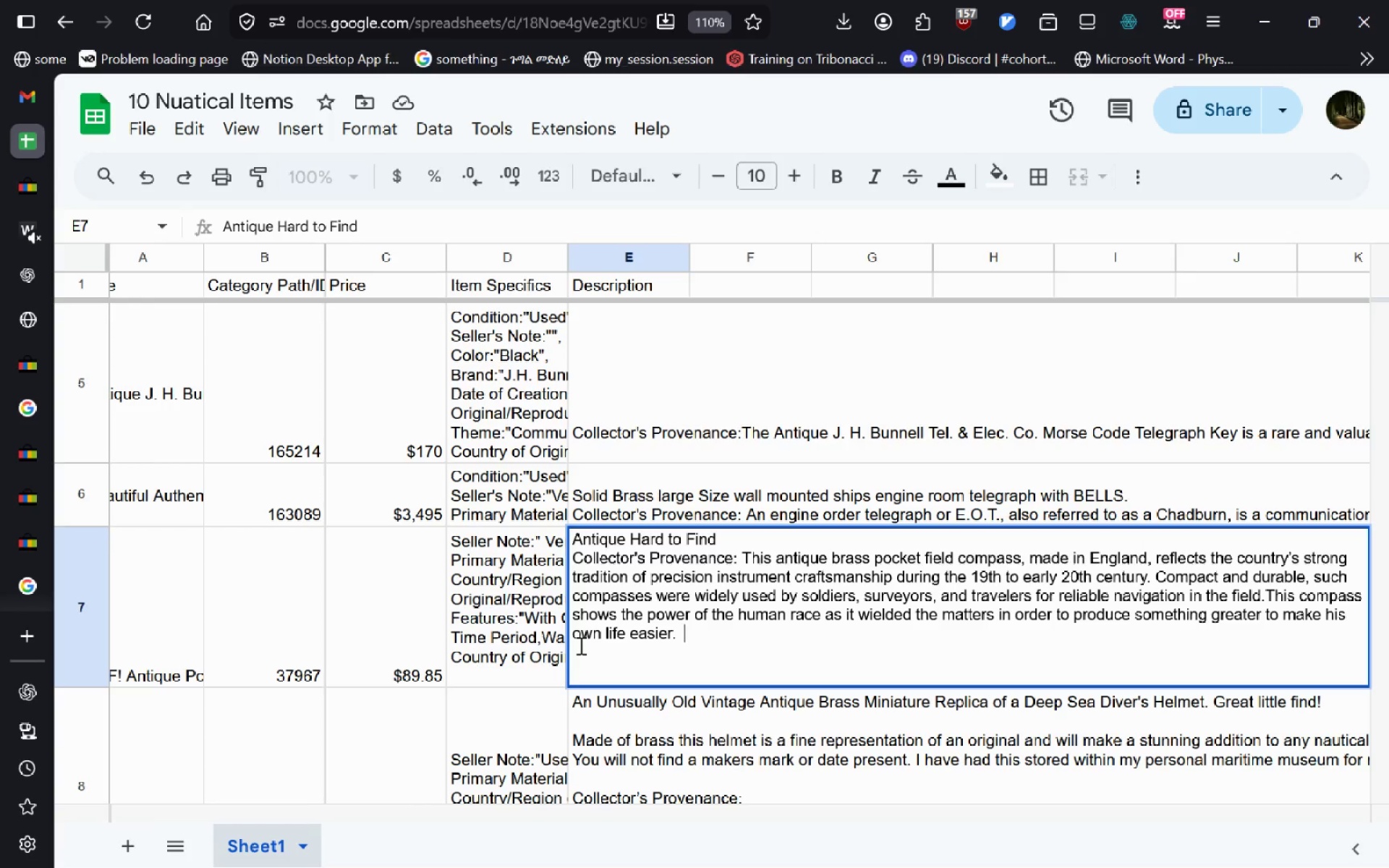 
double_click([587, 706])
 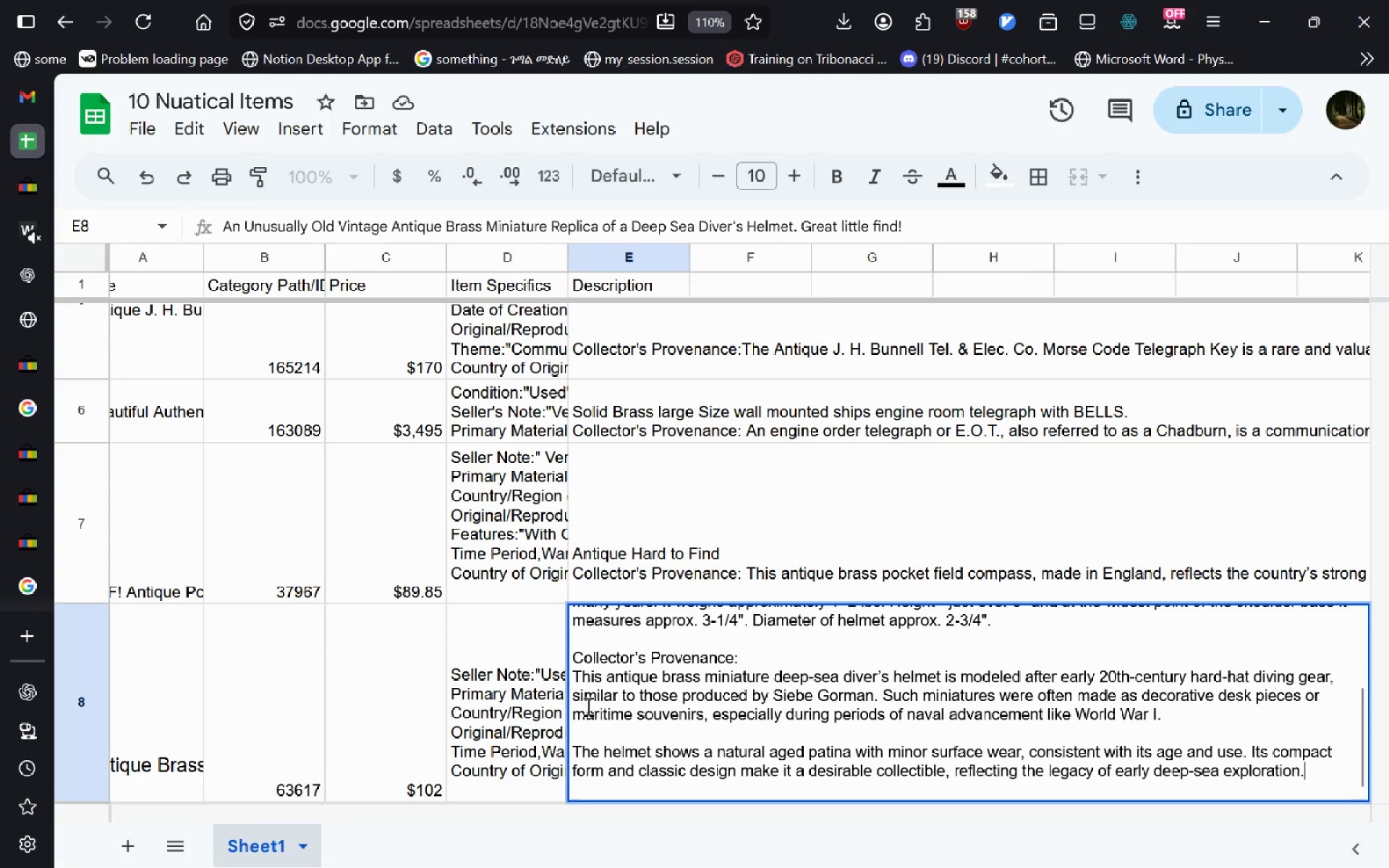 
wait(29.69)
 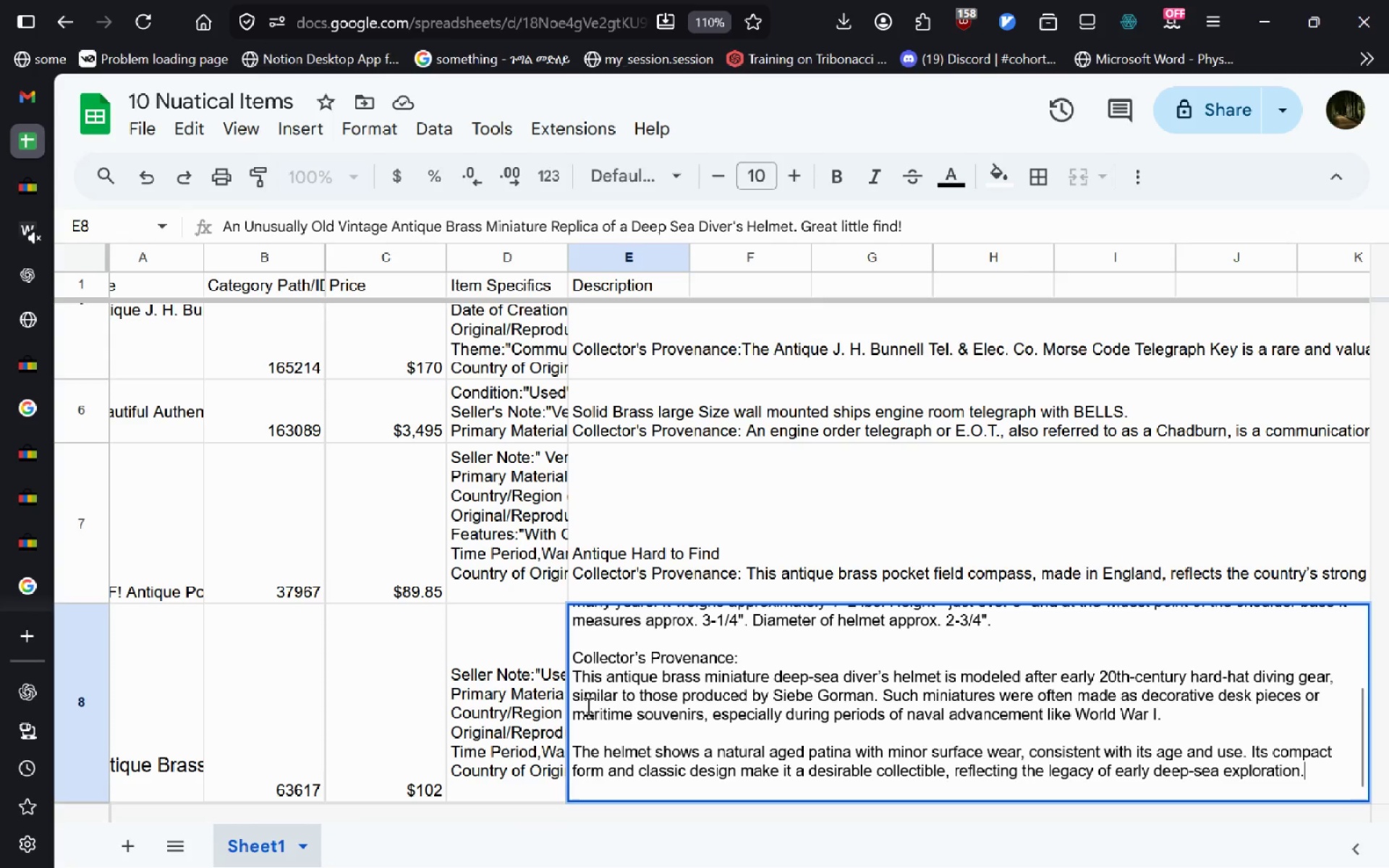 
left_click([196, 743])
 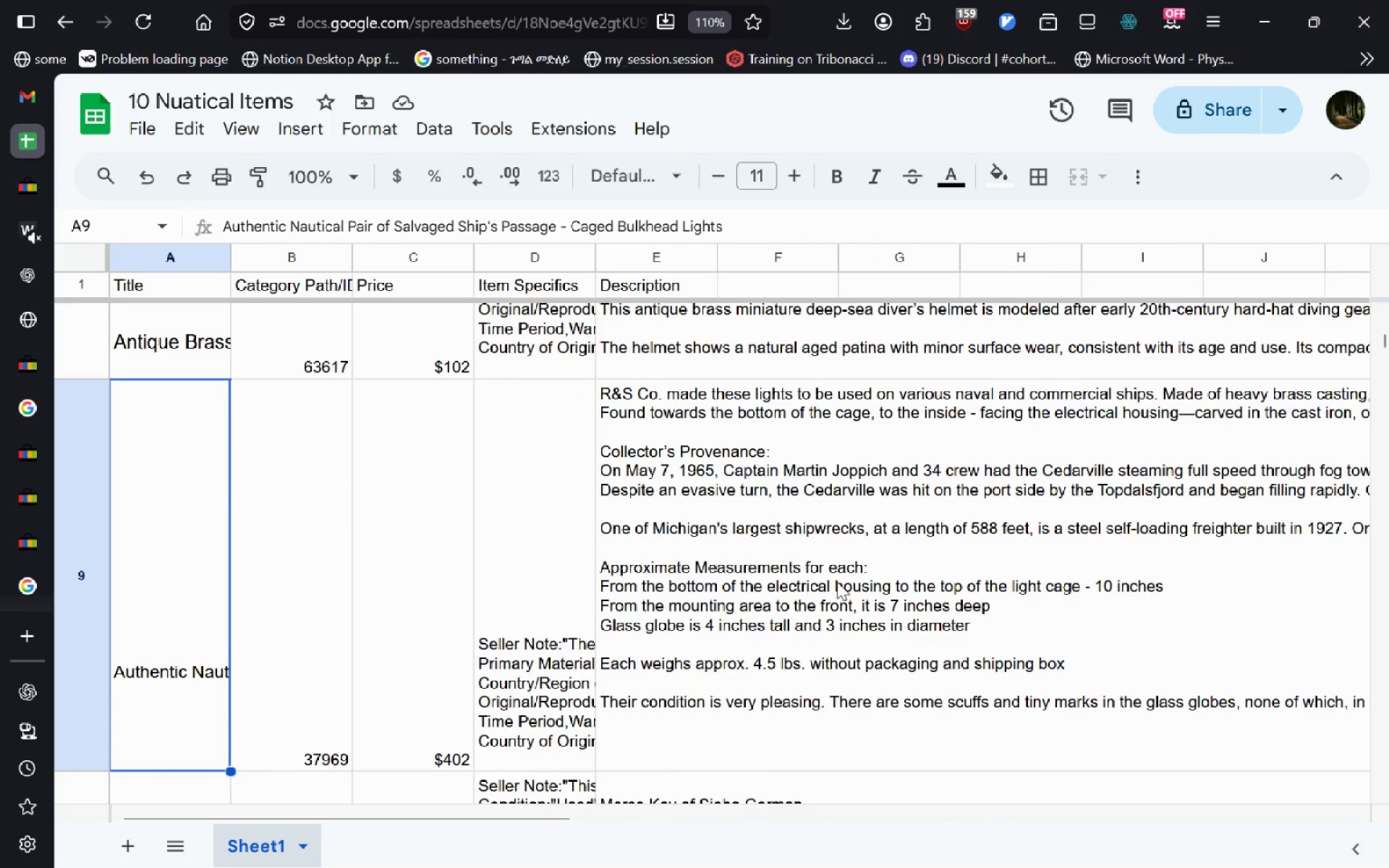 
double_click([837, 582])
 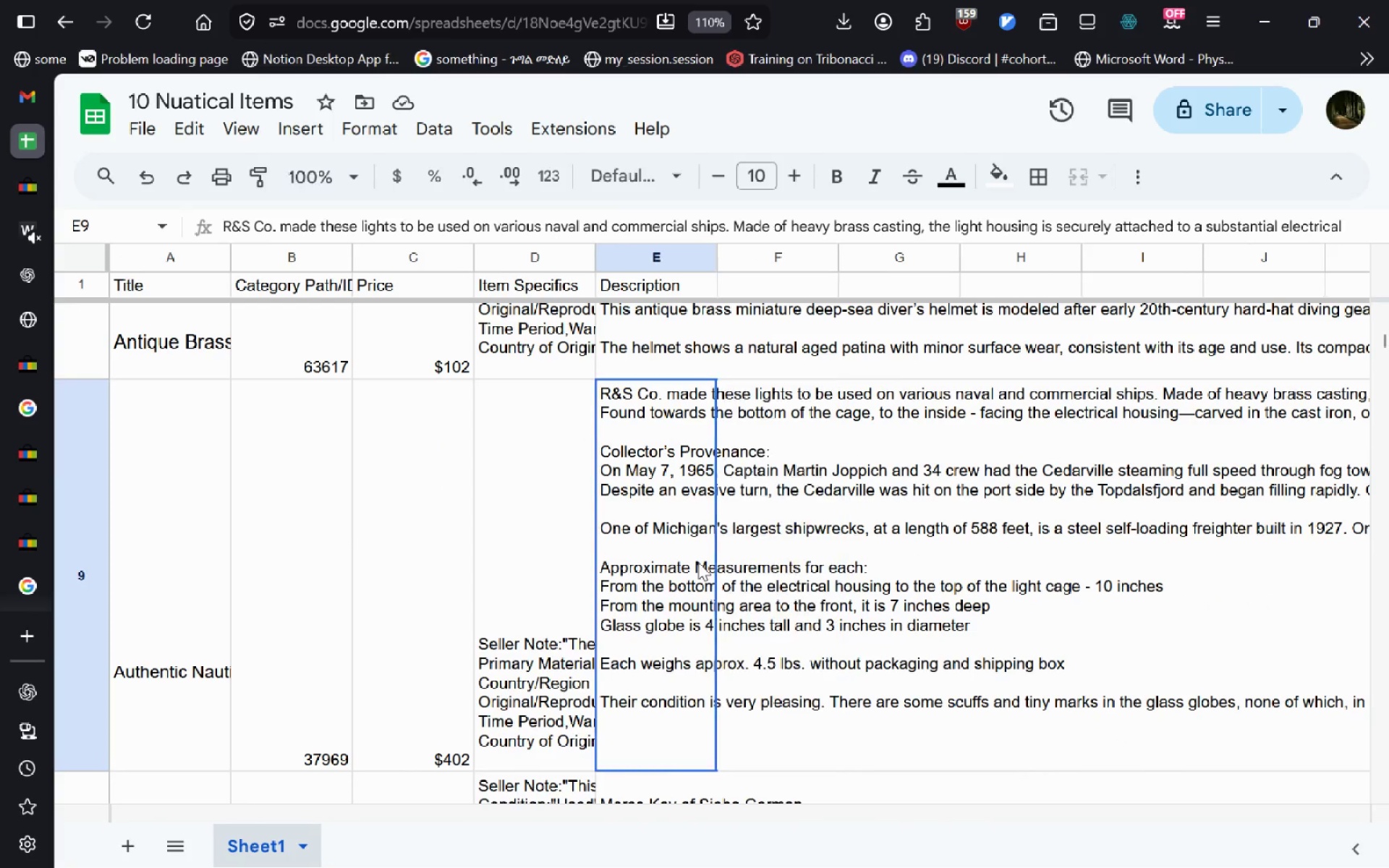 
double_click([698, 562])
 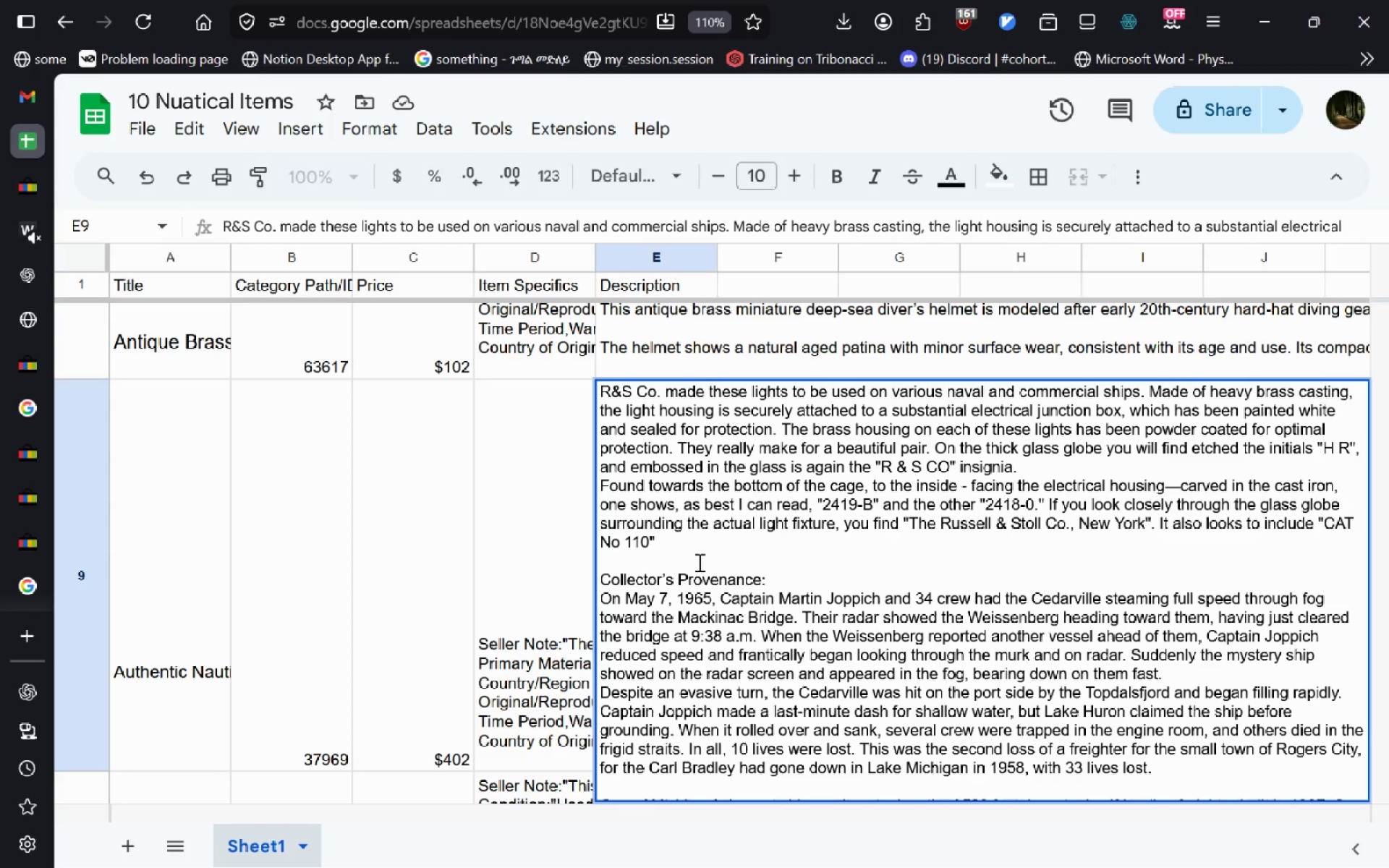 
wait(16.89)
 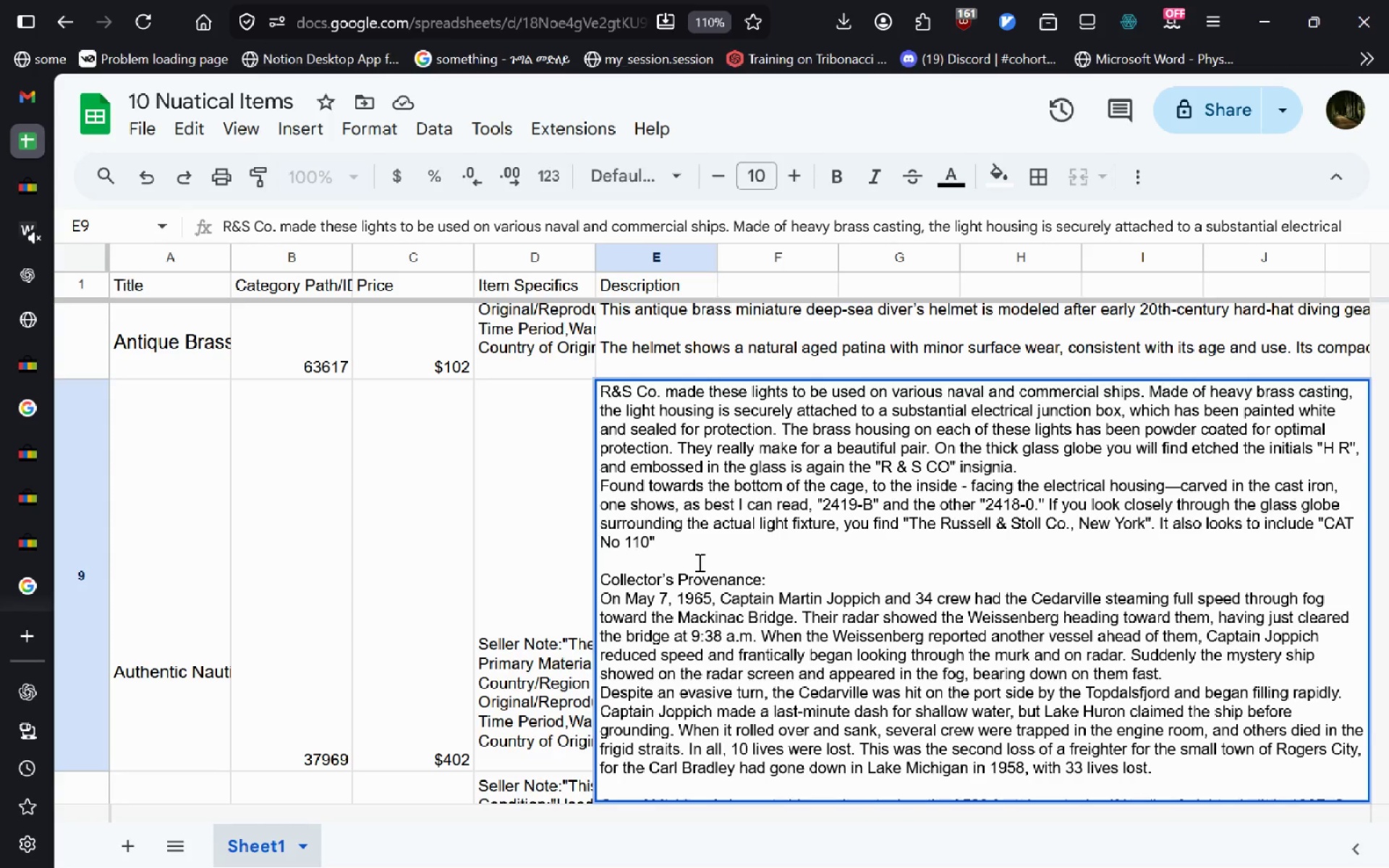 
double_click([643, 451])
 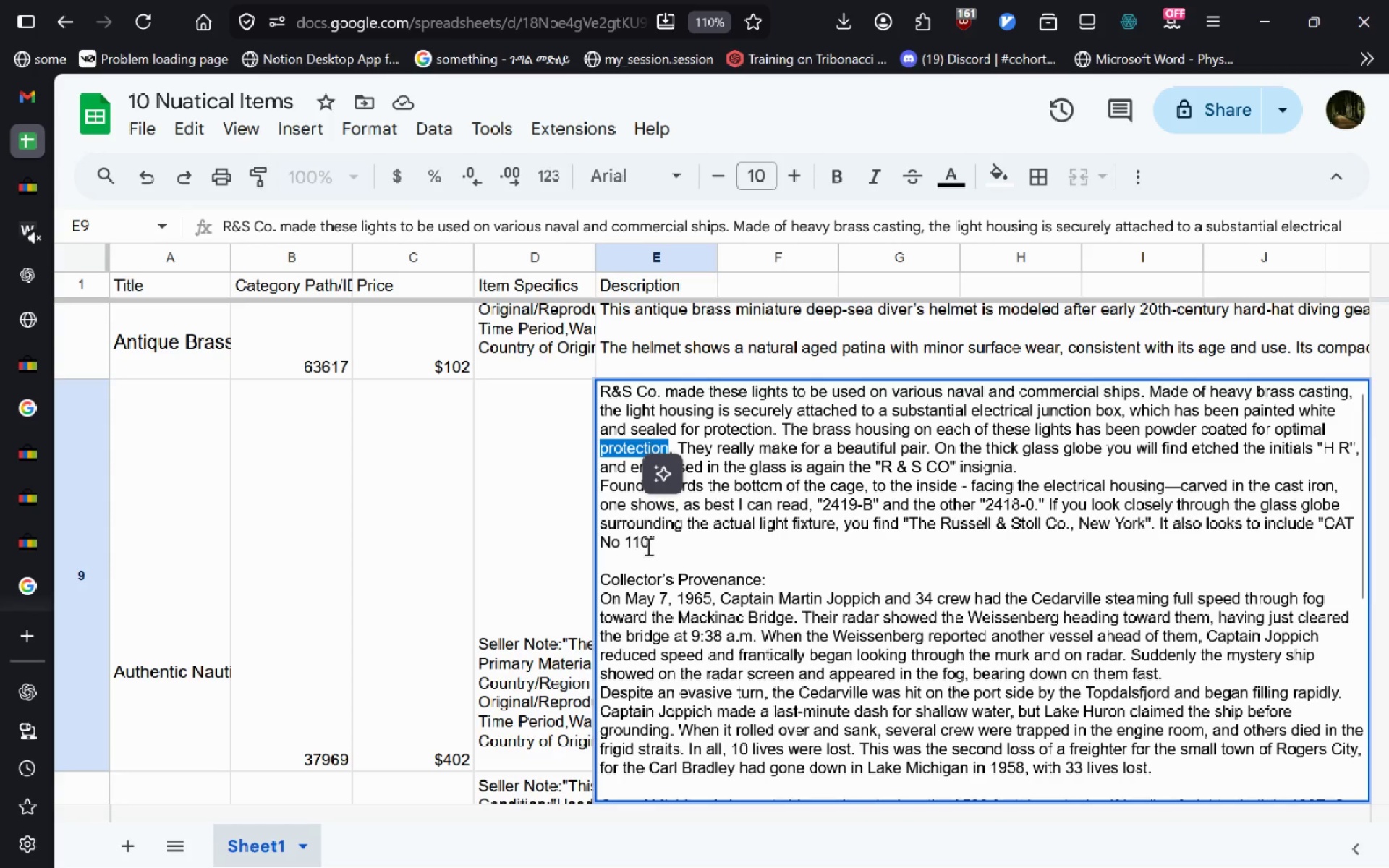 
left_click_drag(start_coordinate=[668, 540], to_coordinate=[595, 346])
 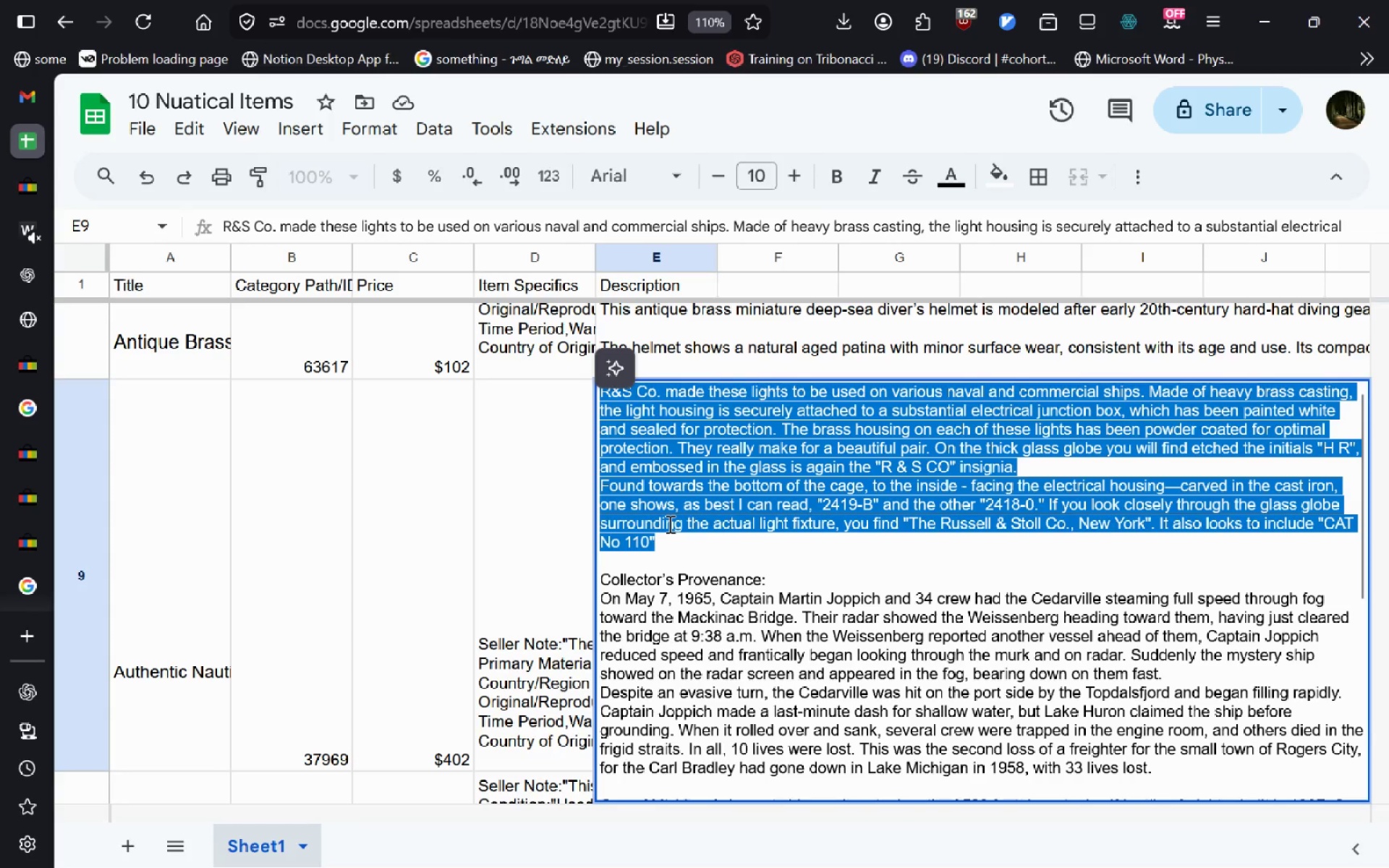 
wait(8.5)
 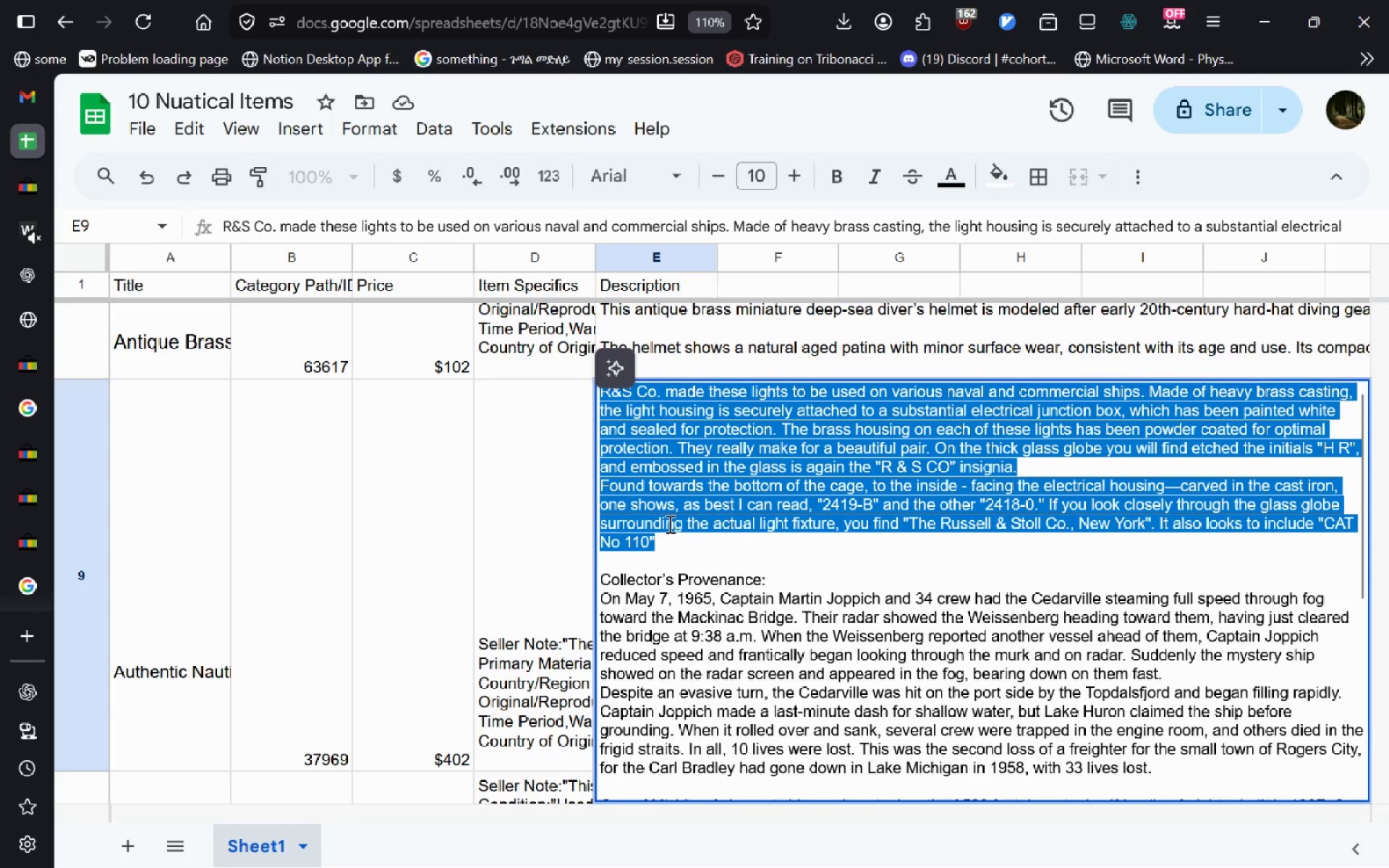 
left_click([748, 558])
 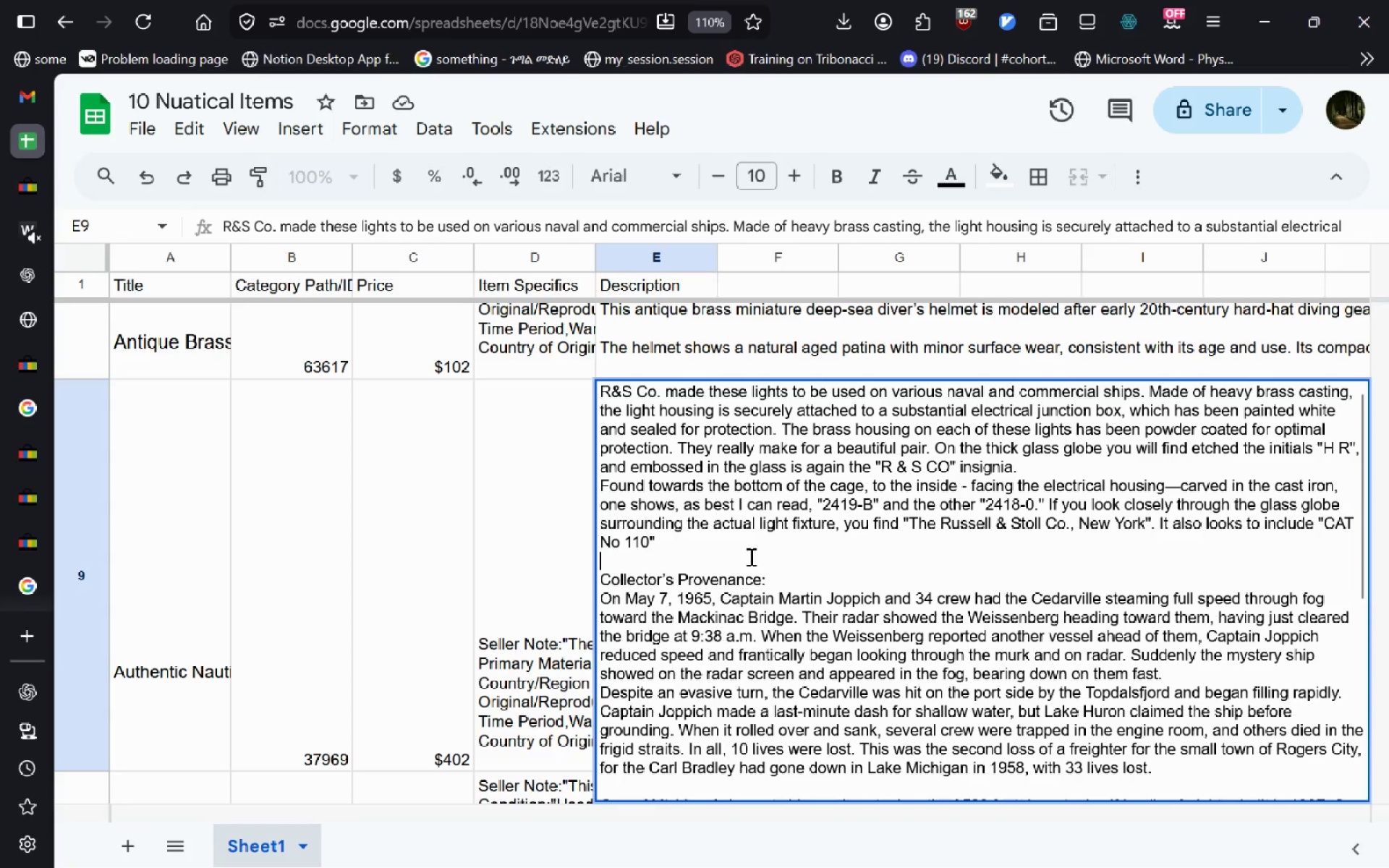 
left_click_drag(start_coordinate=[749, 559], to_coordinate=[590, 384])
 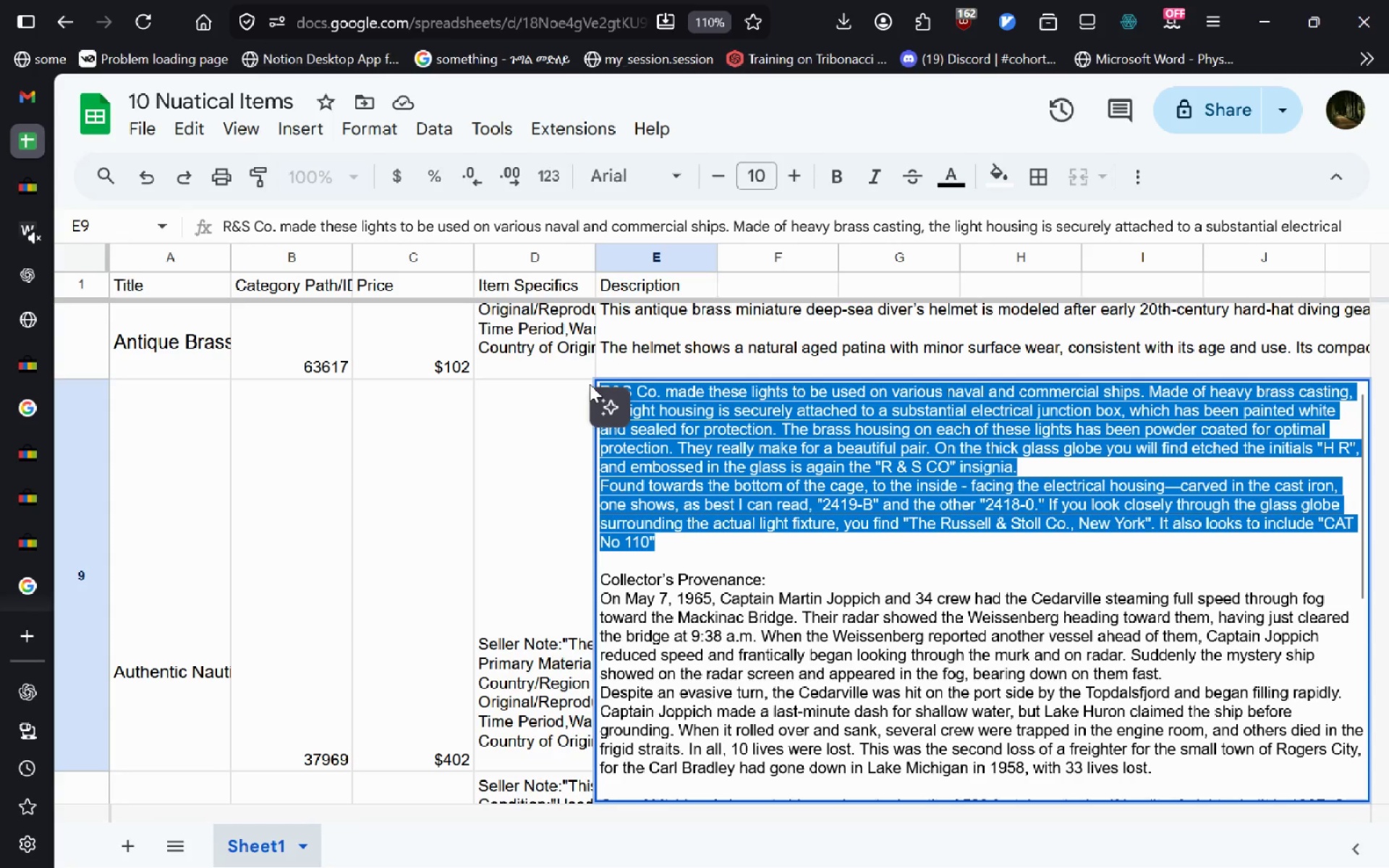 
key(Control+X)
 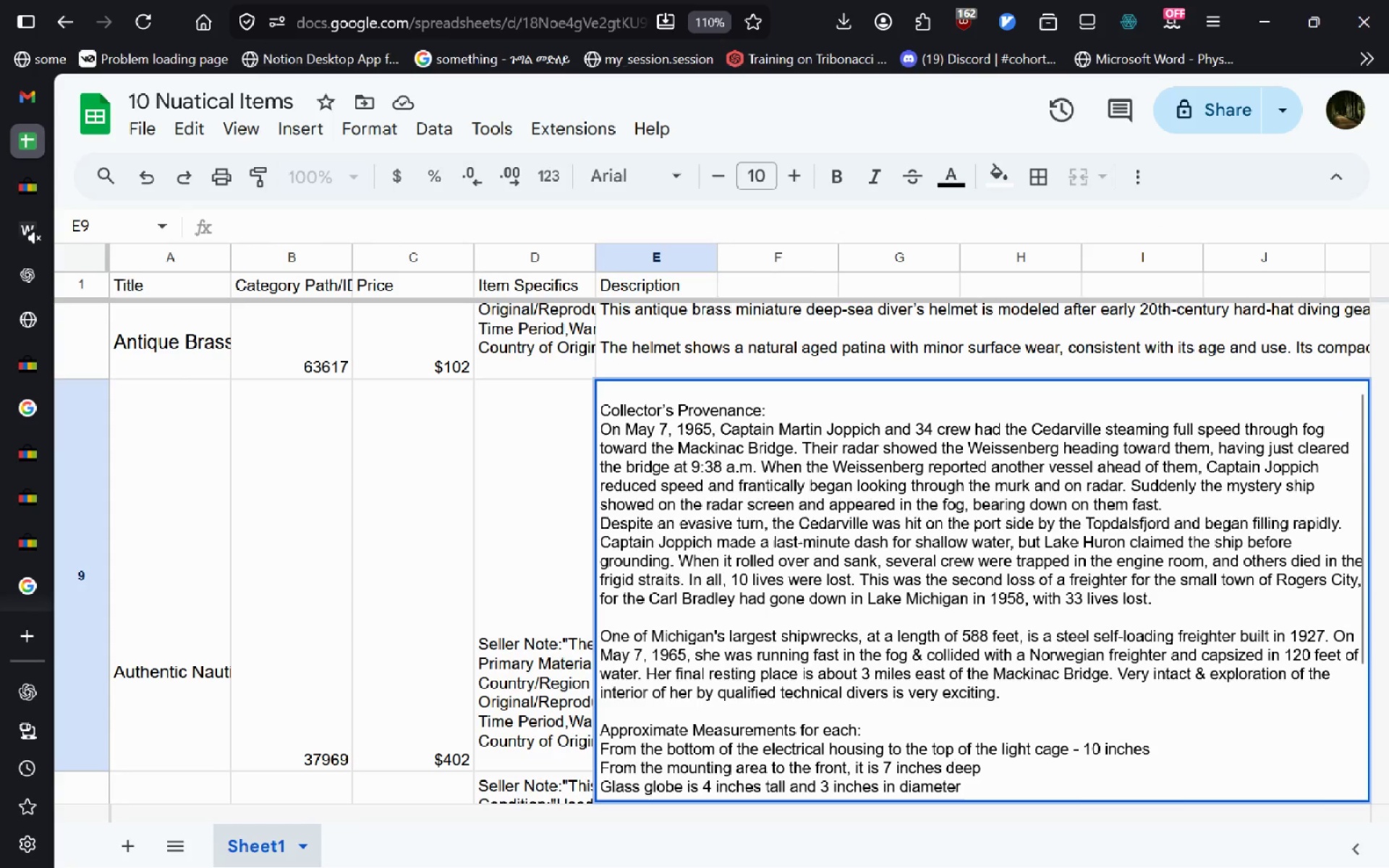 
key(Backspace)
 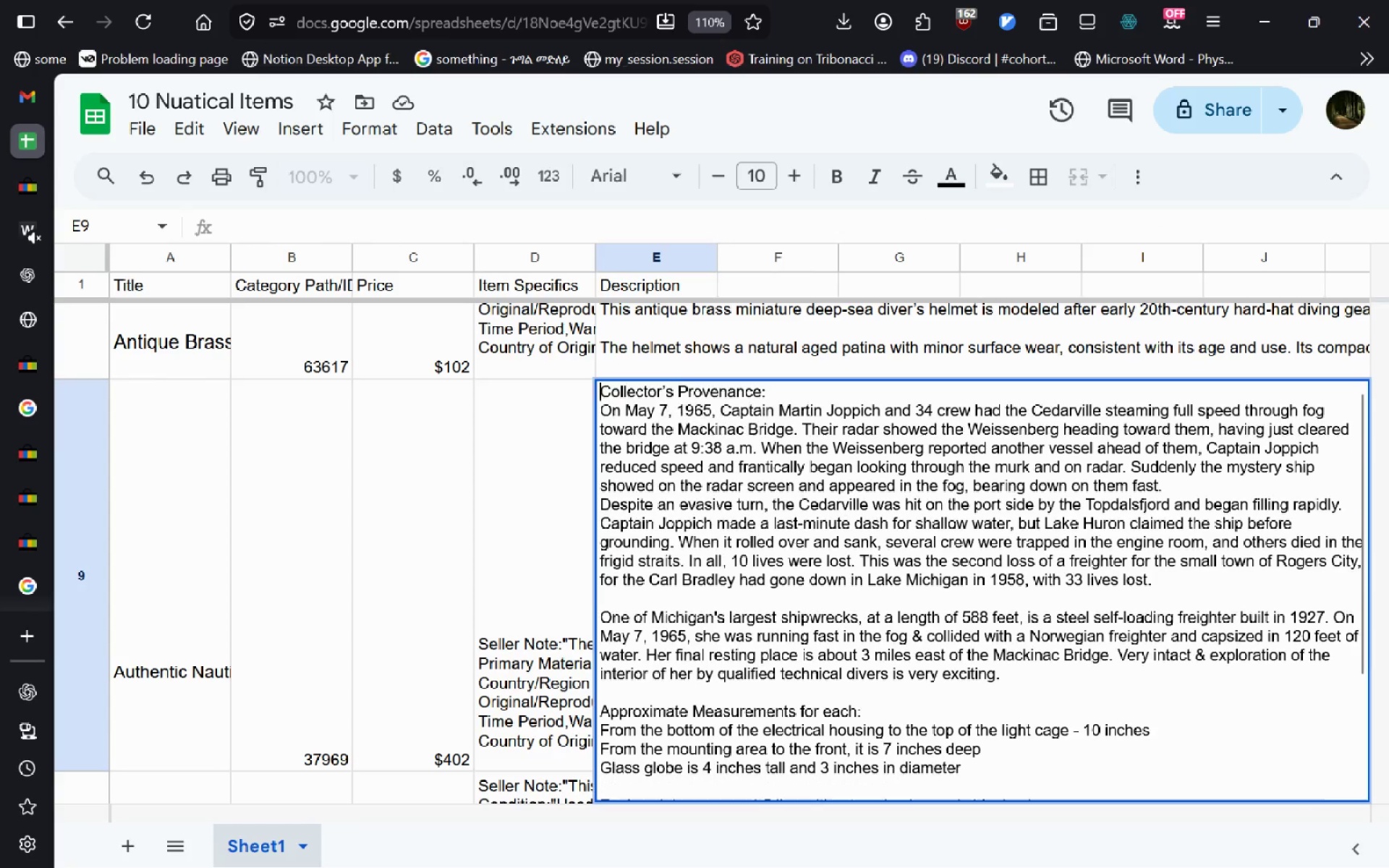 
key(Delete)
 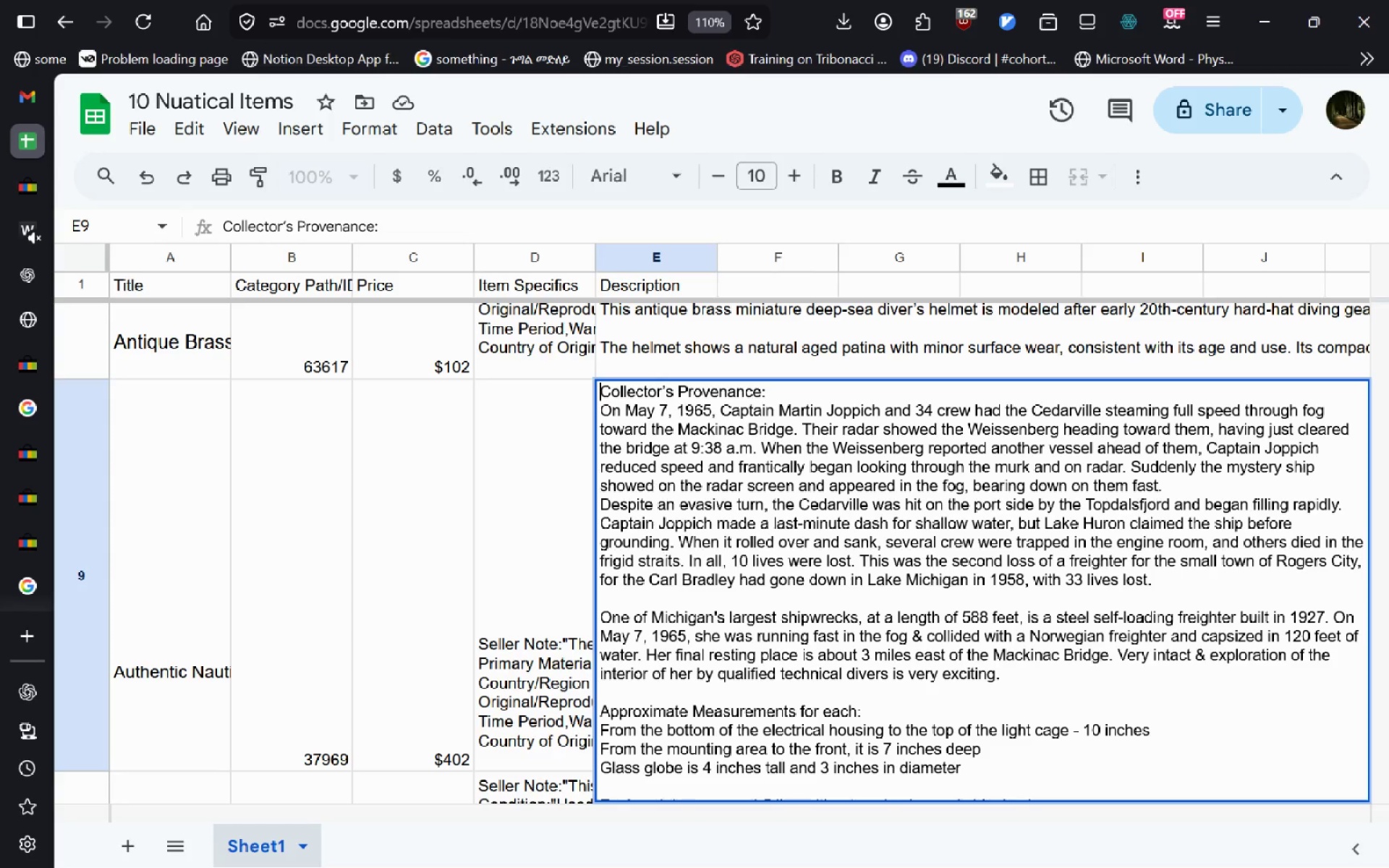 
wait(11.81)
 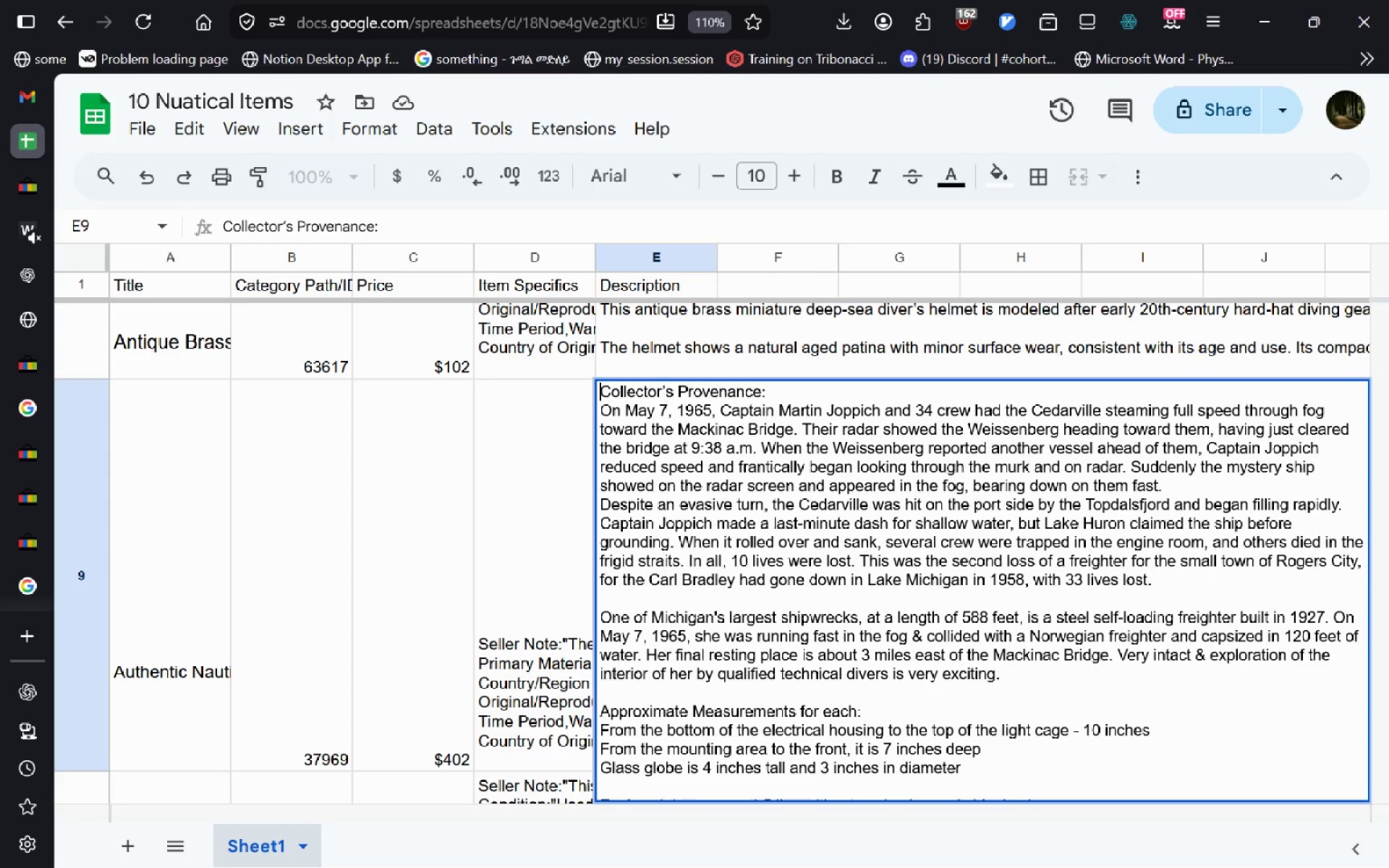 
left_click_drag(start_coordinate=[1061, 668], to_coordinate=[590, 553])
 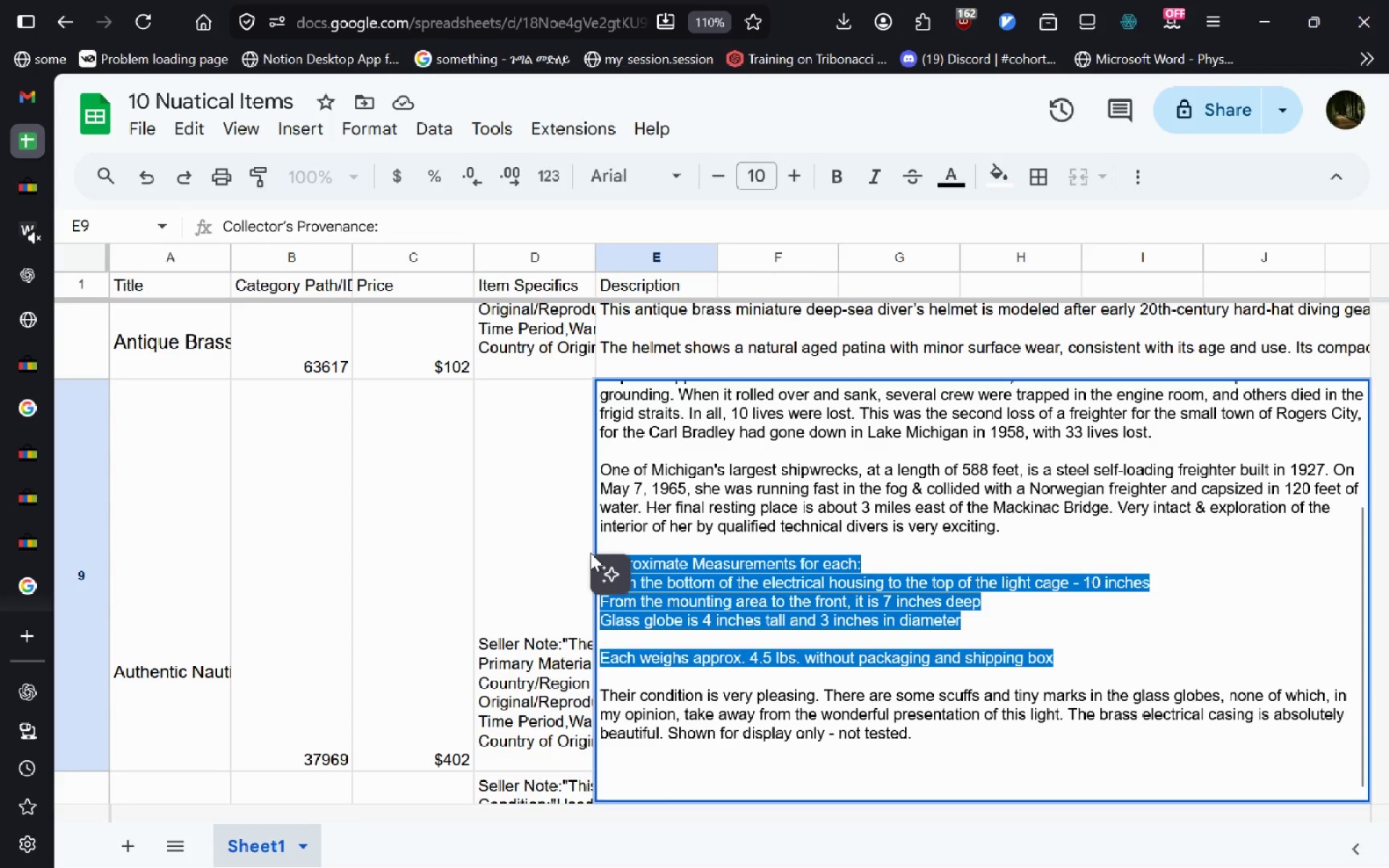 
key(Backspace)
 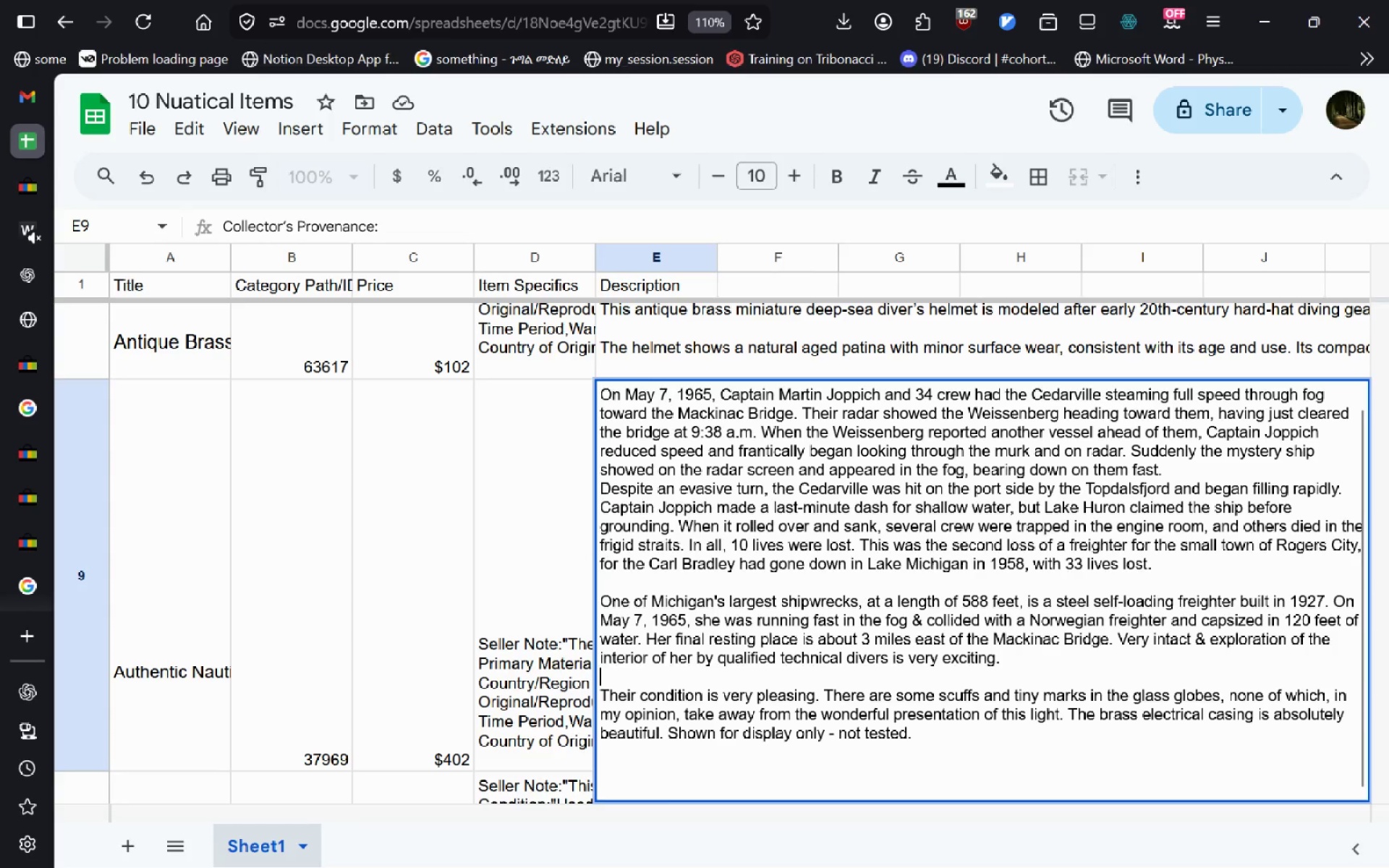 
key(Delete)
 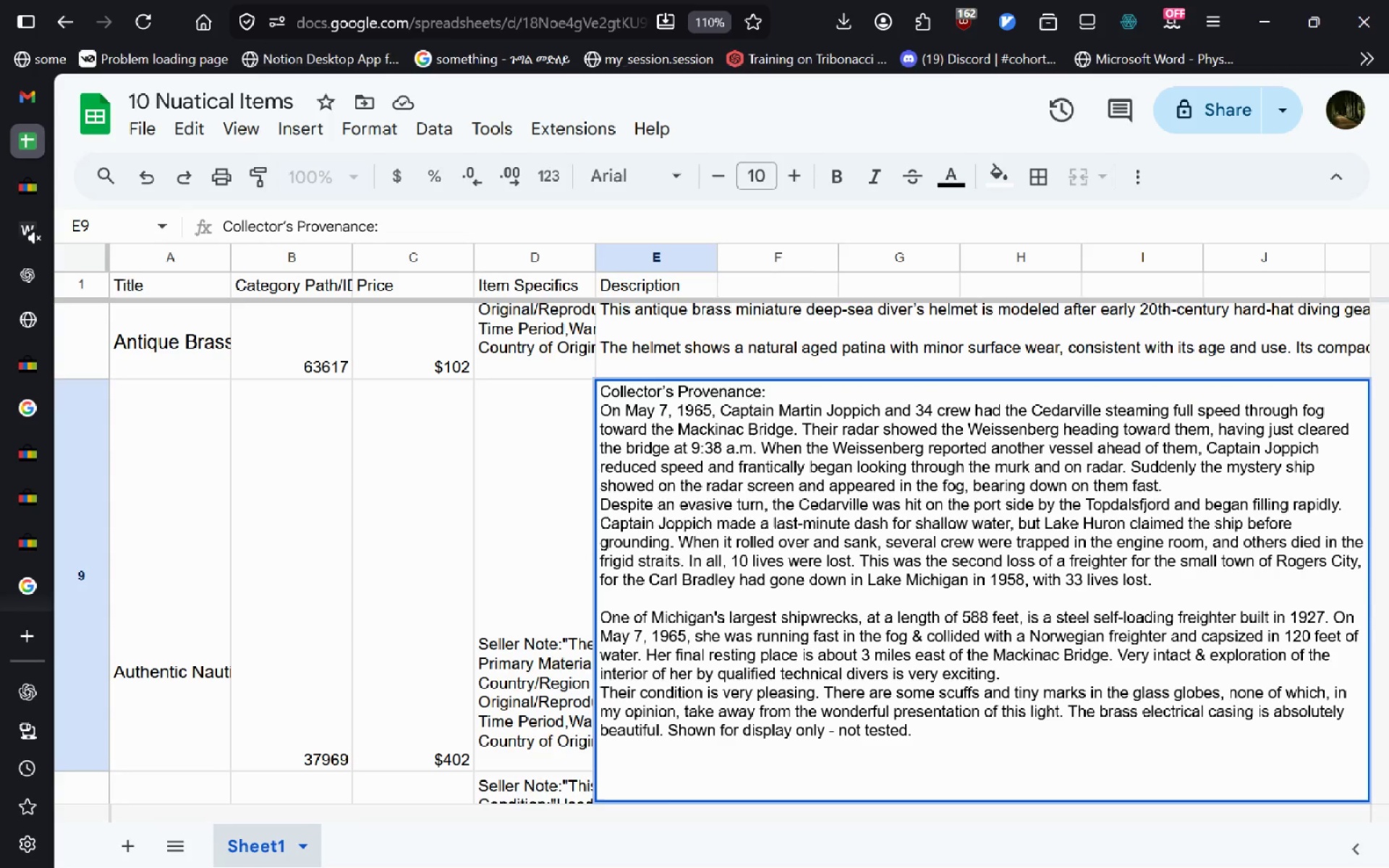 
key(Control+ControlLeft)
 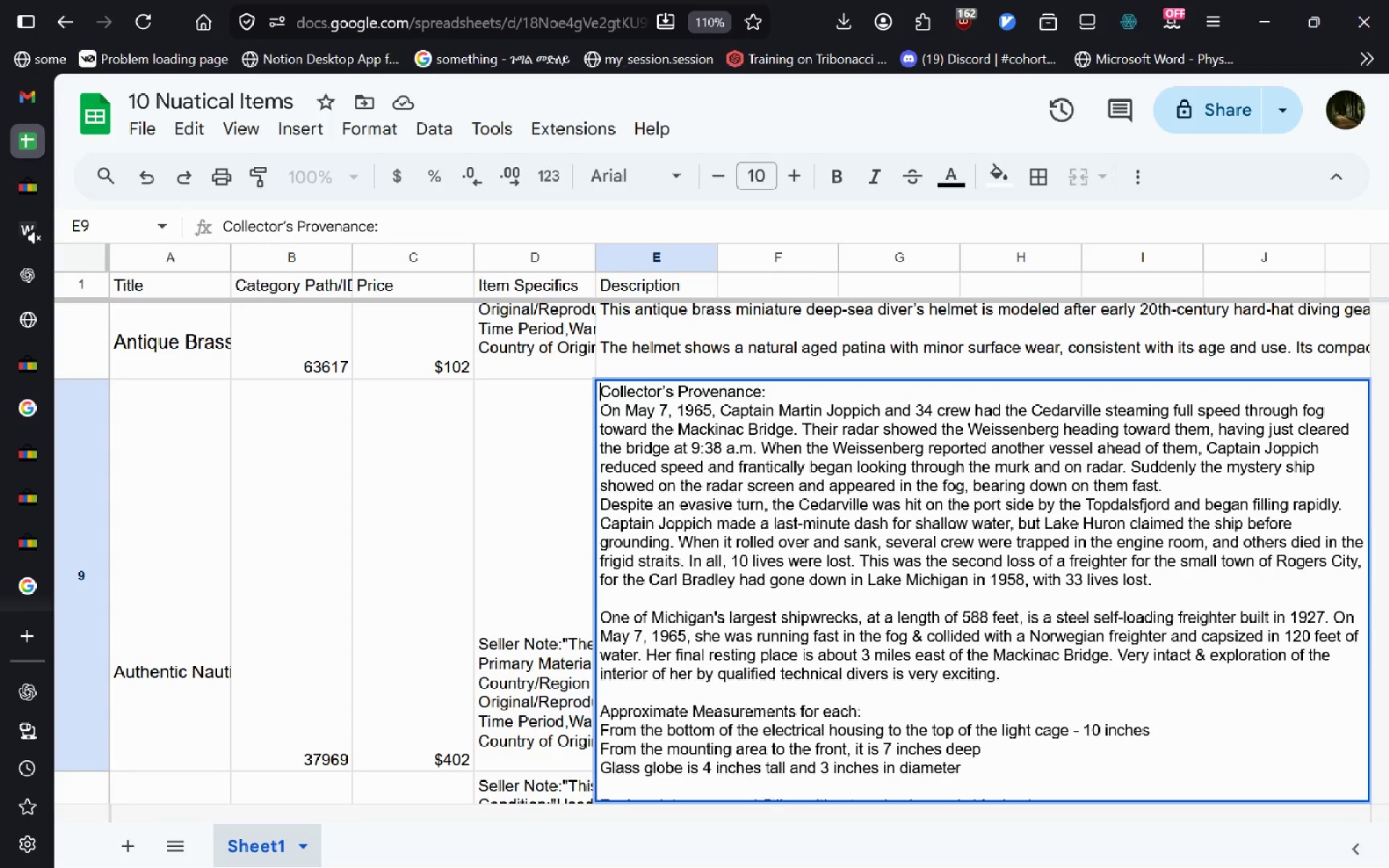 
key(Control+Z)
 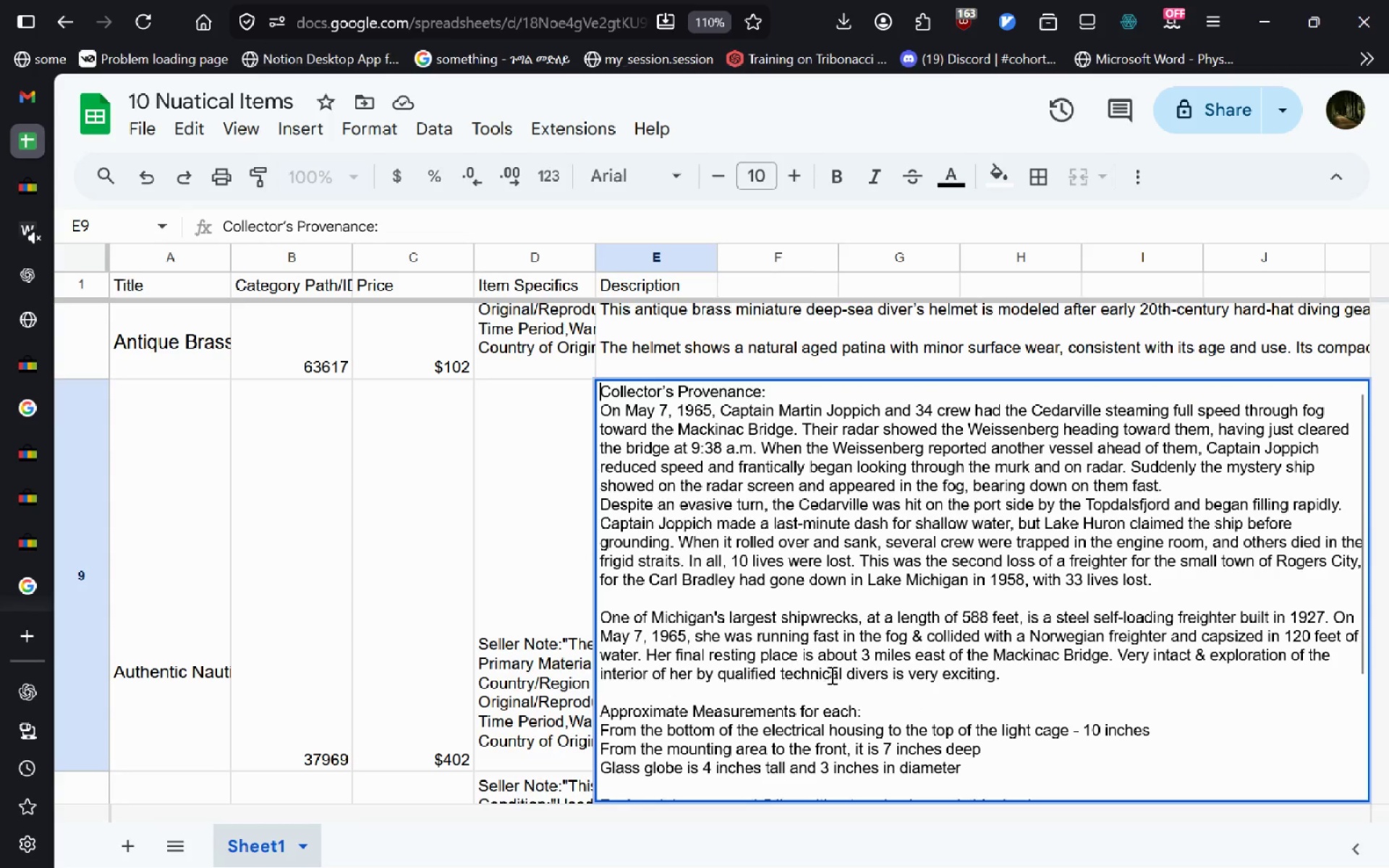 
left_click([875, 723])
 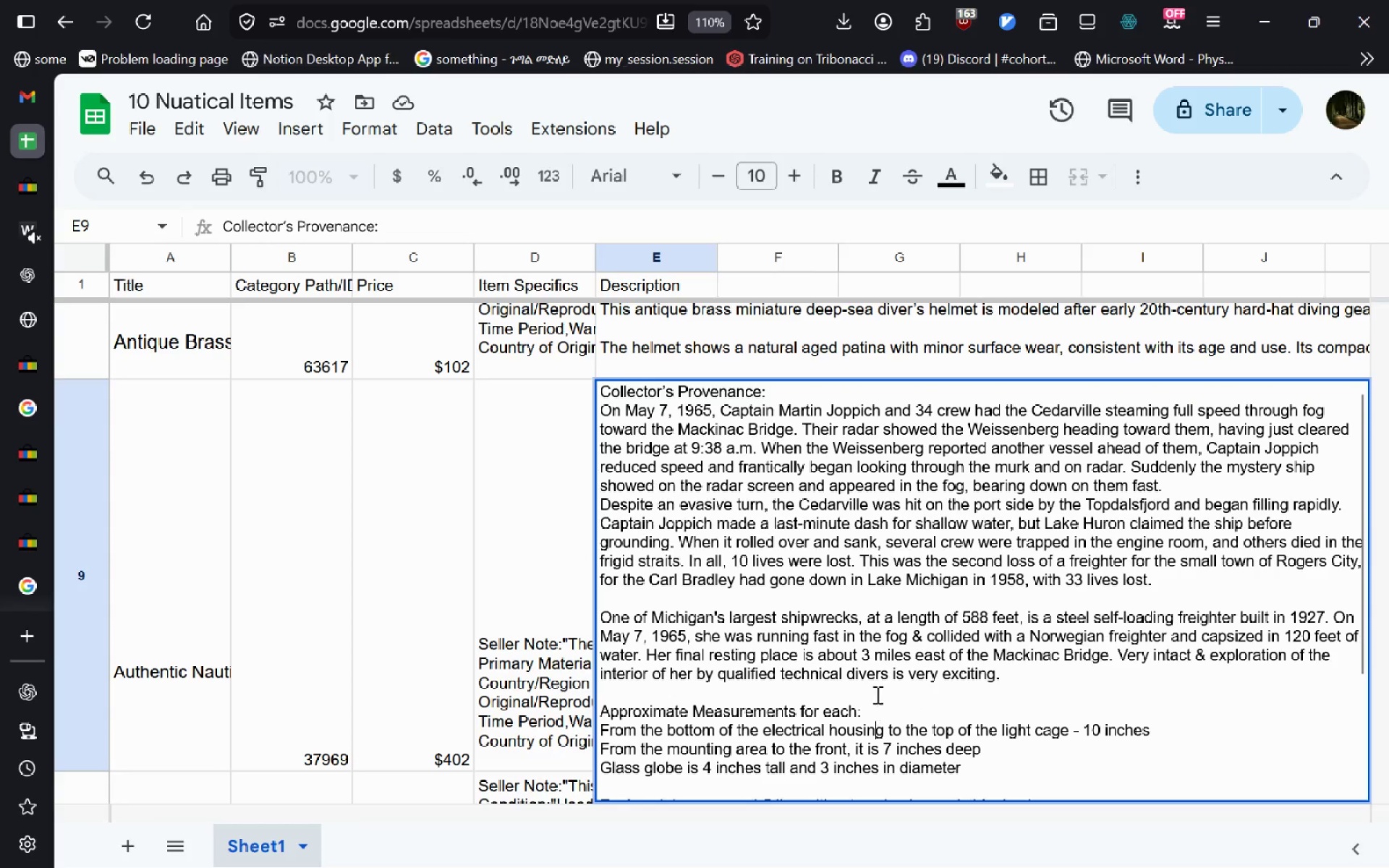 
left_click([875, 693])
 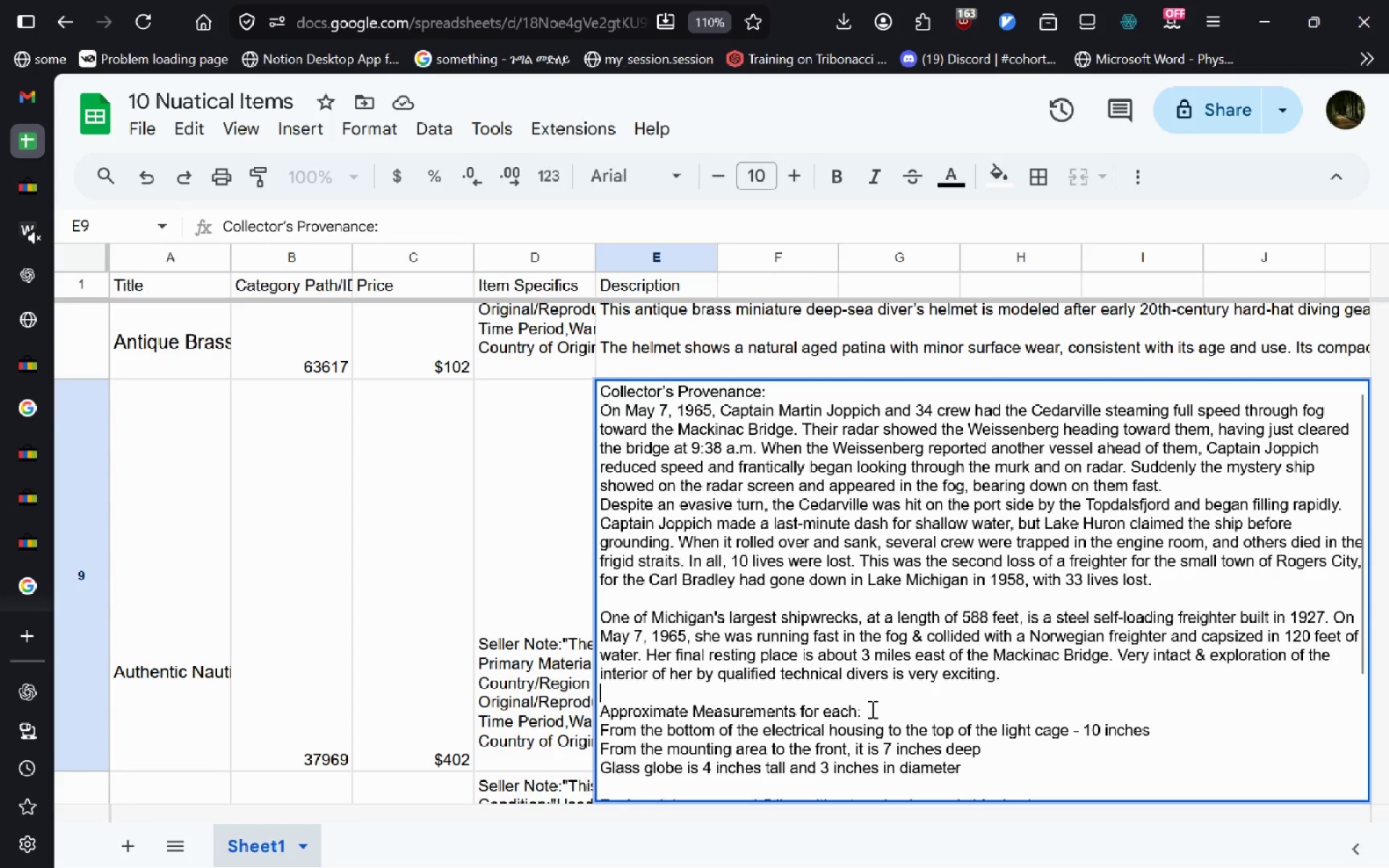 
left_click([870, 710])
 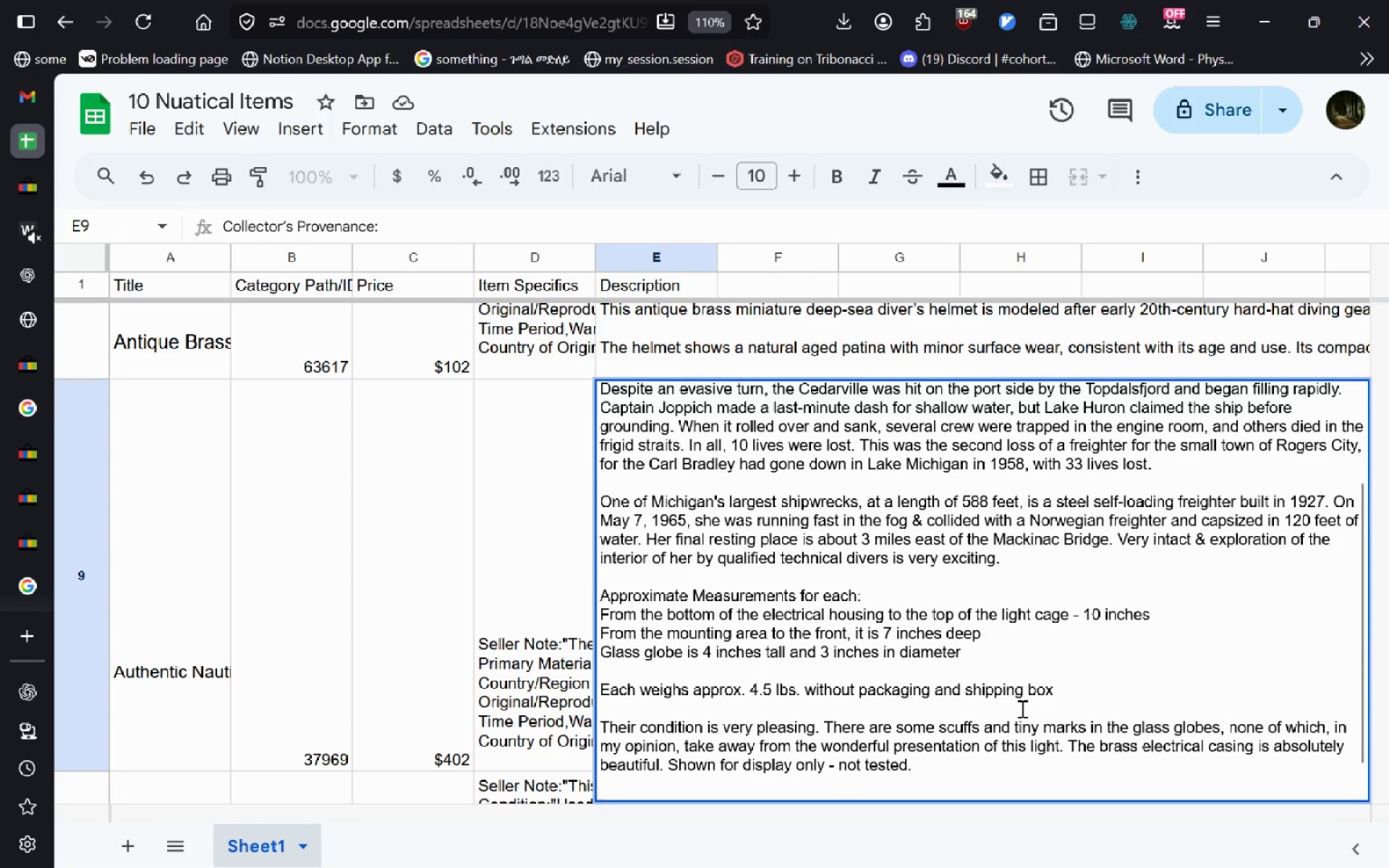 
left_click_drag(start_coordinate=[1063, 694], to_coordinate=[593, 597])
 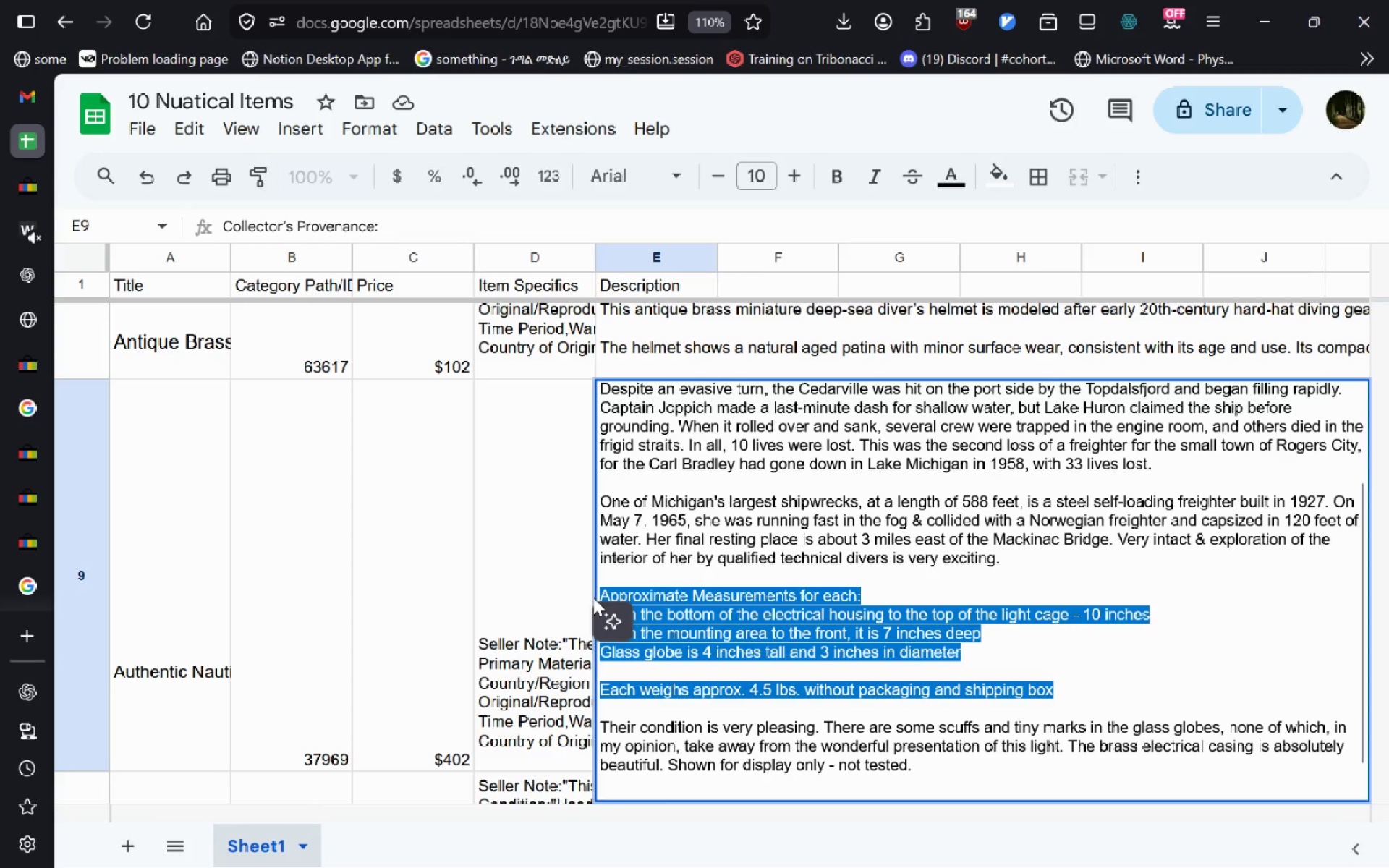 
key(Backspace)
 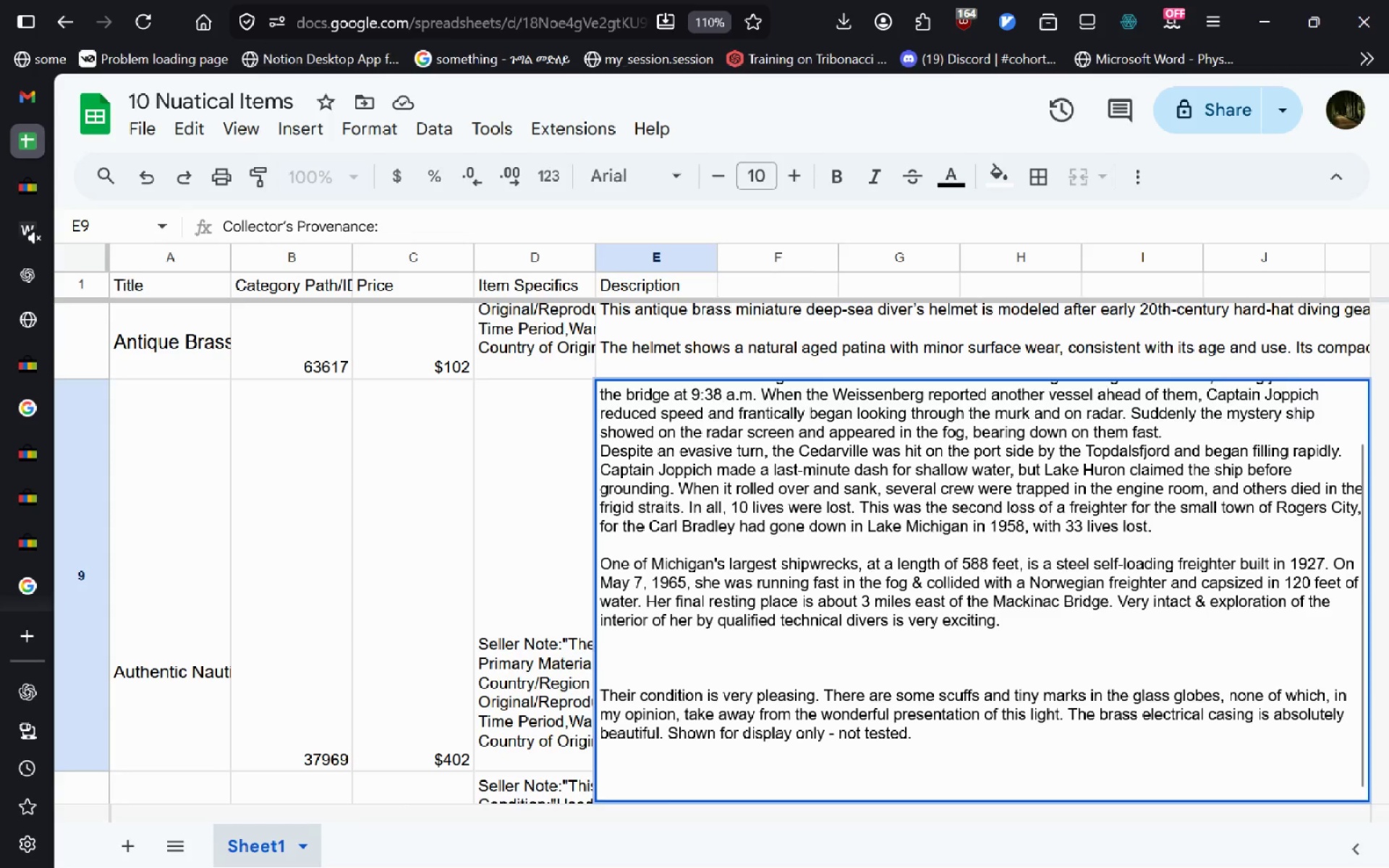 
key(Delete)
 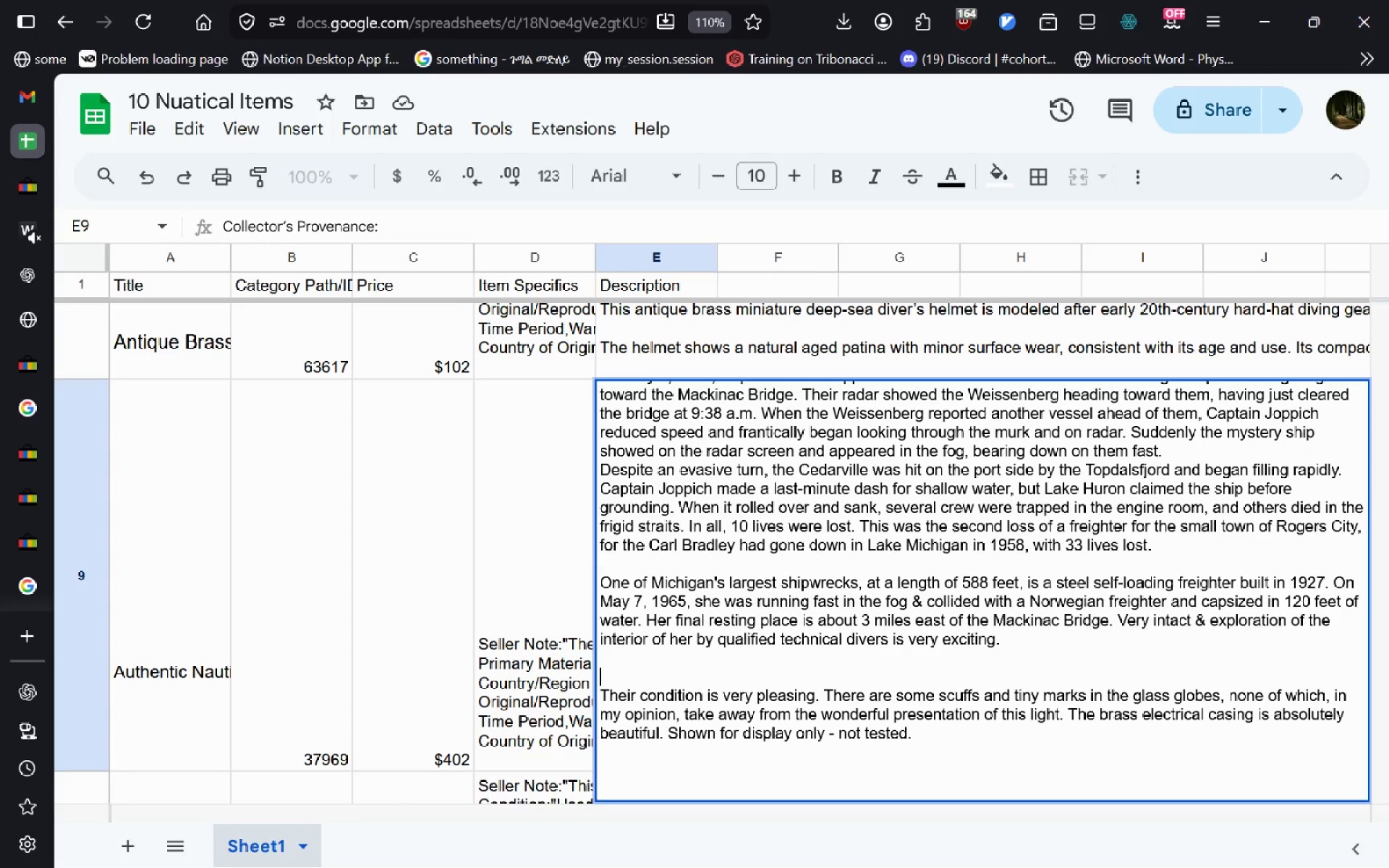 
wait(11.11)
 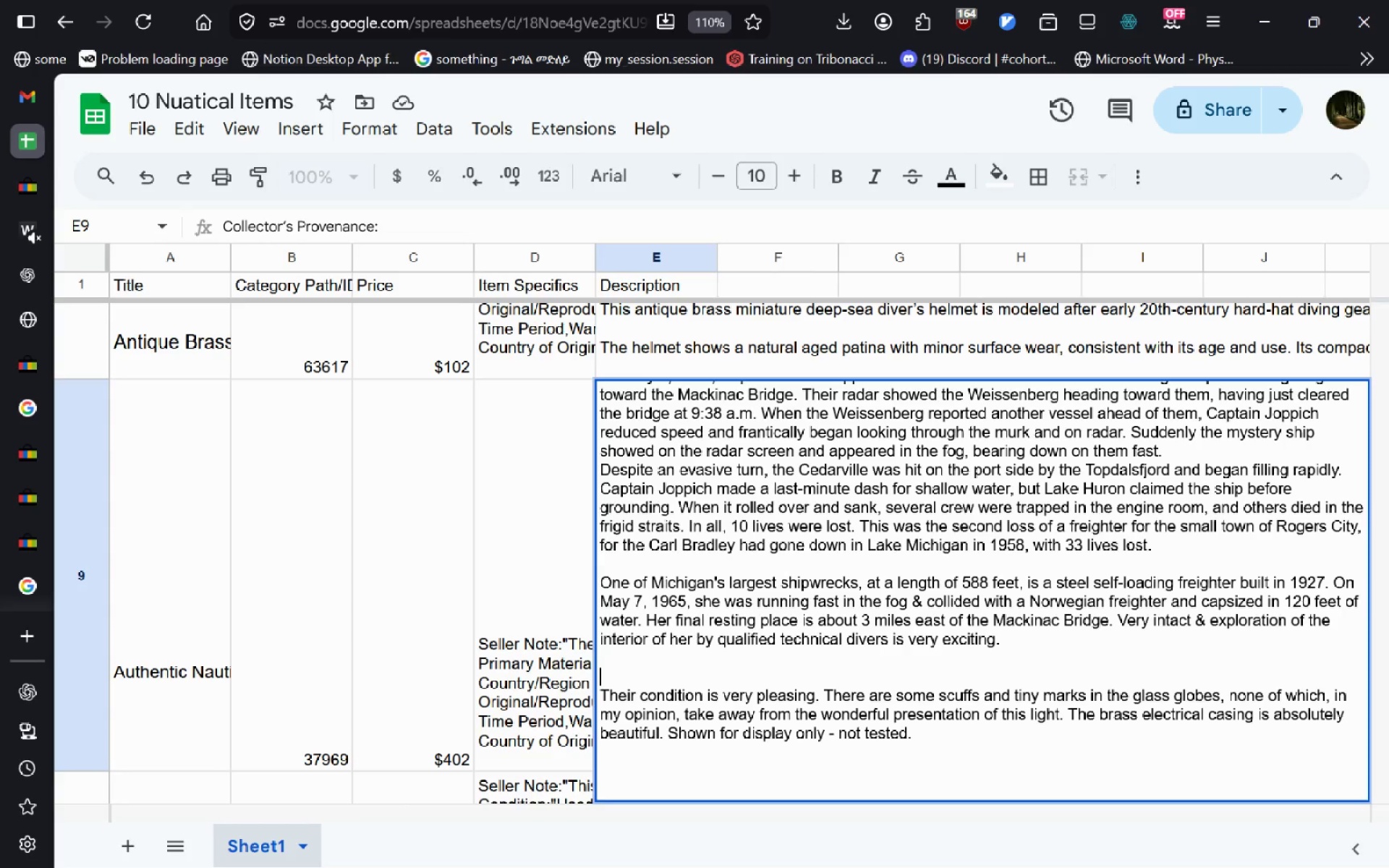 
left_click([753, 830])
 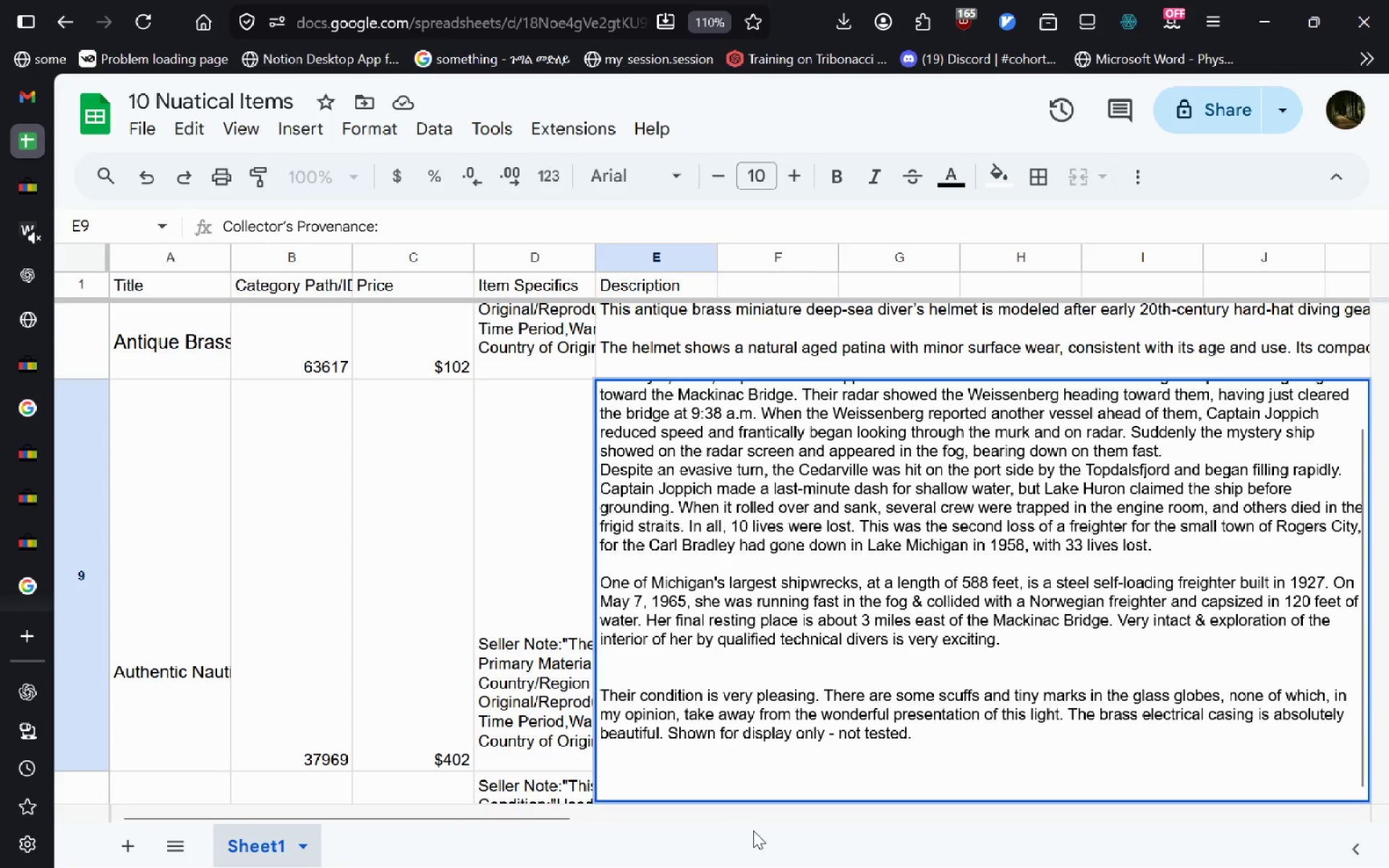 
left_click([753, 830])
 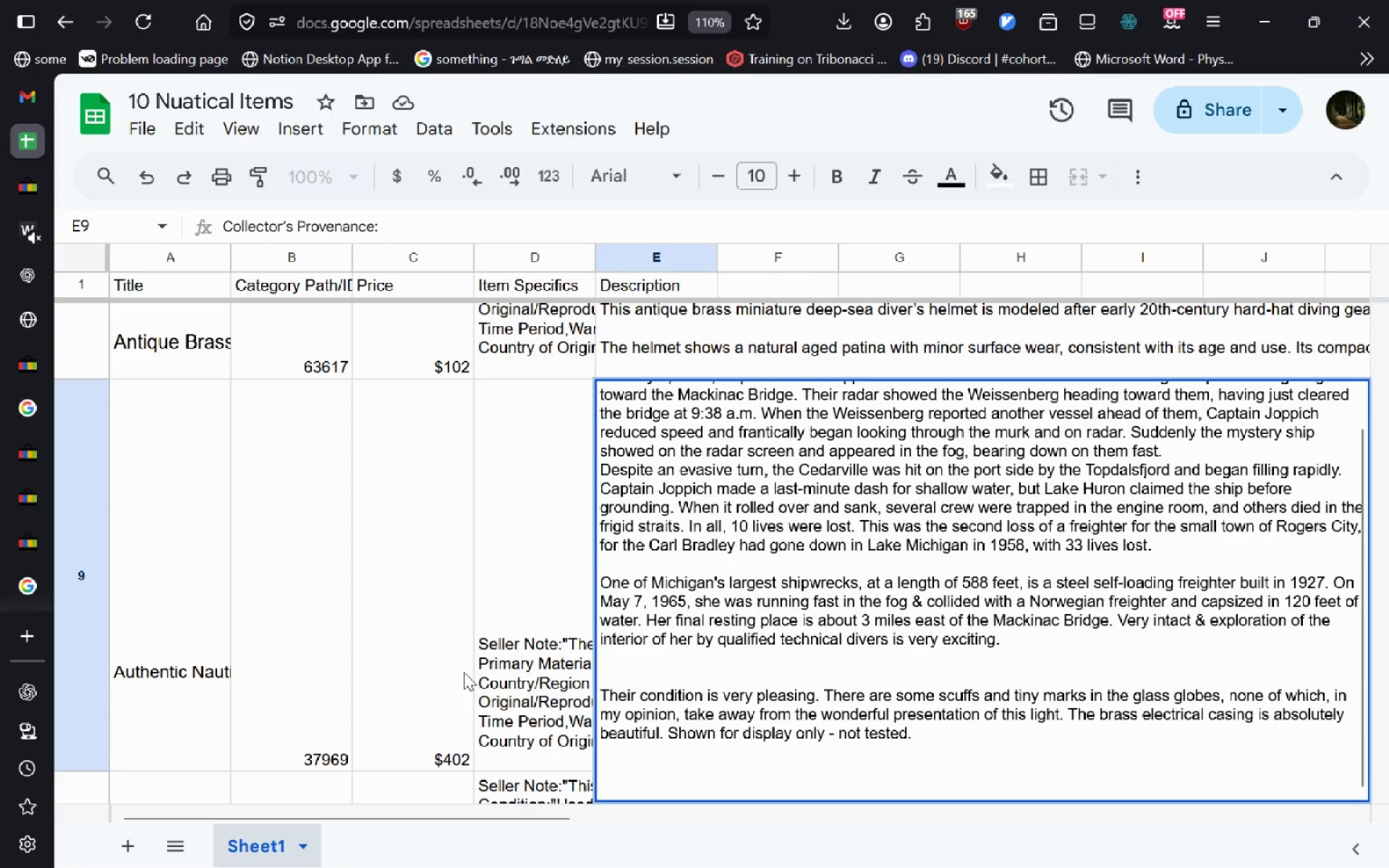 
left_click([464, 672])
 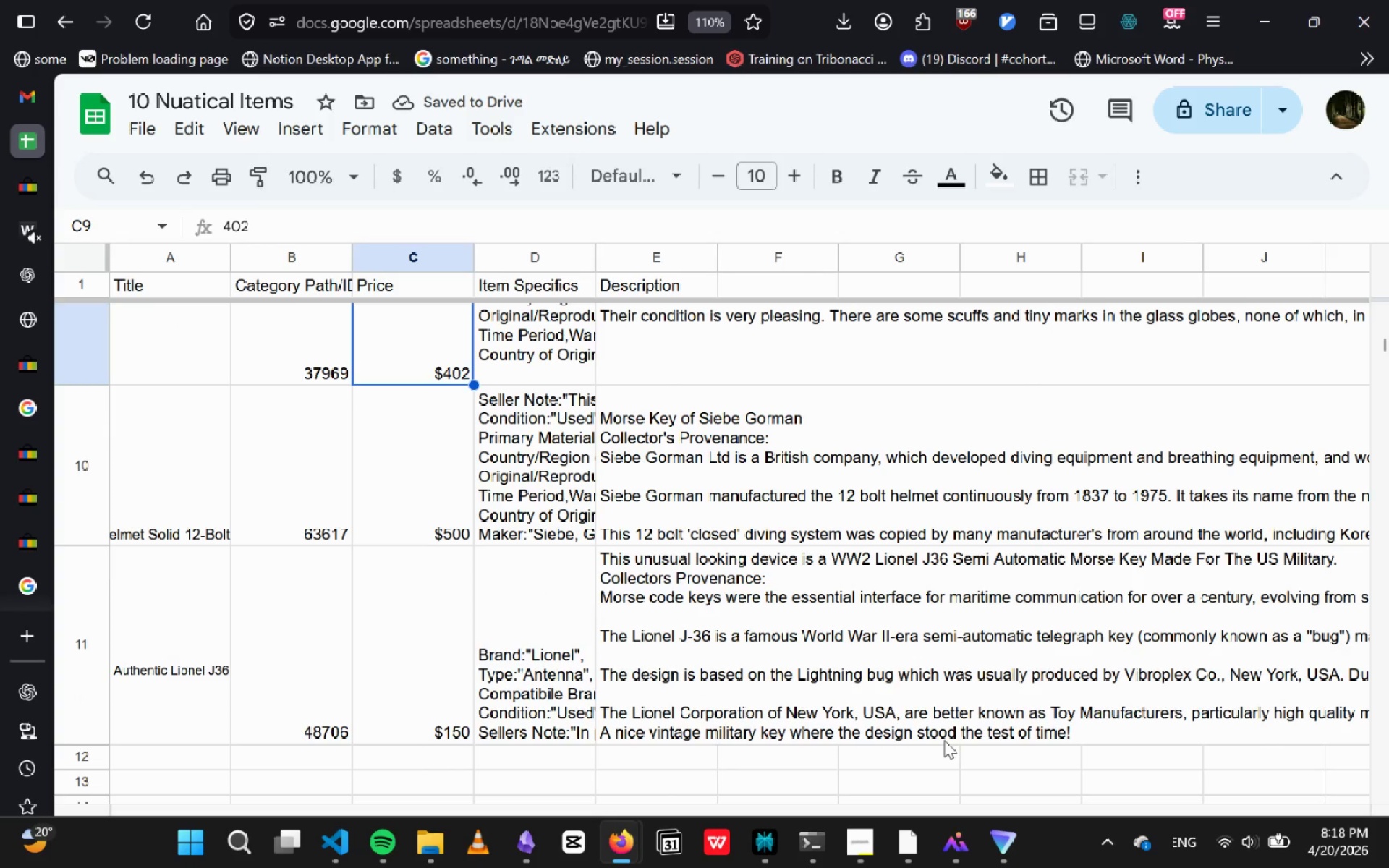 
left_click([872, 859])